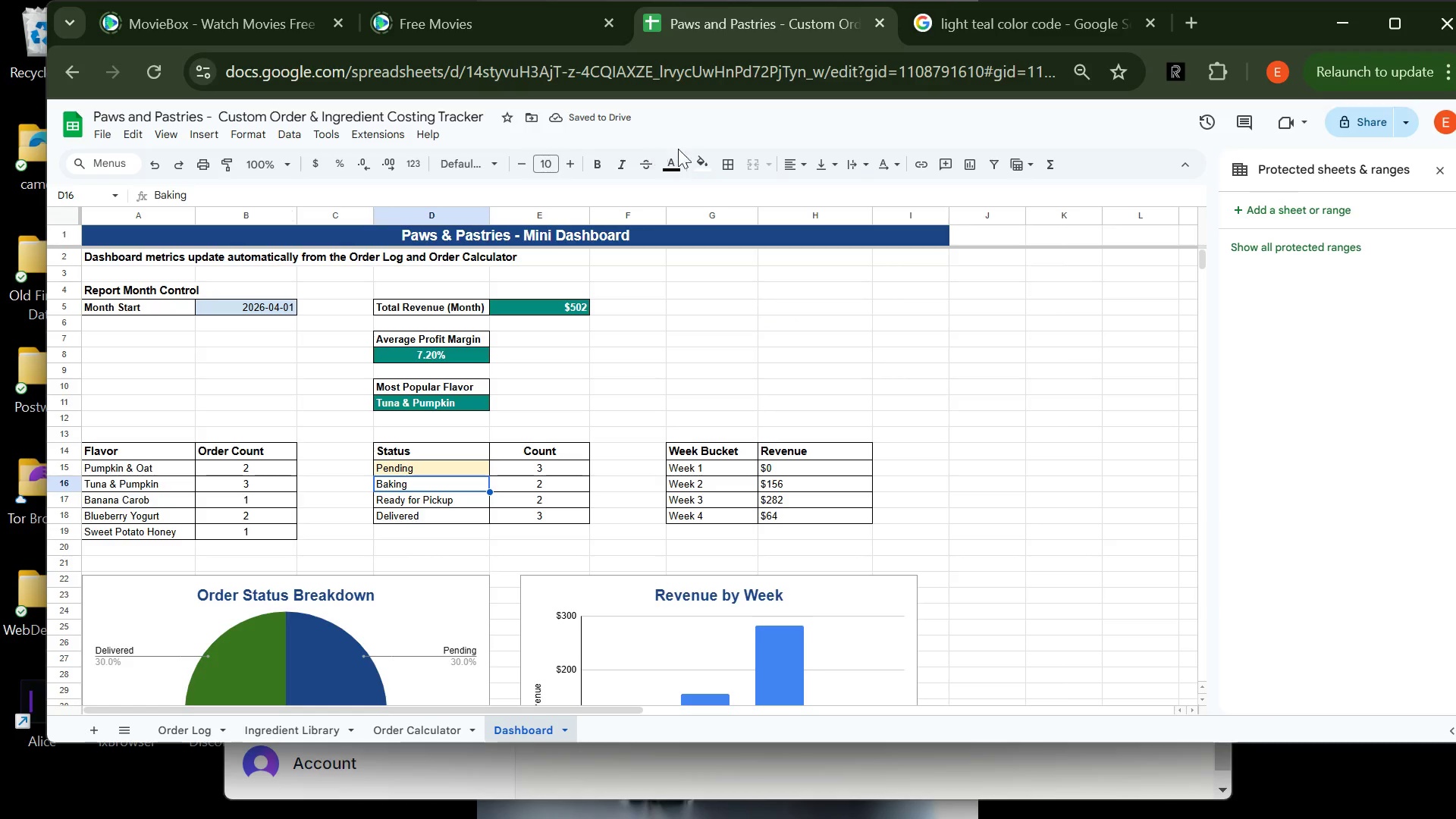 
left_click([698, 163])
 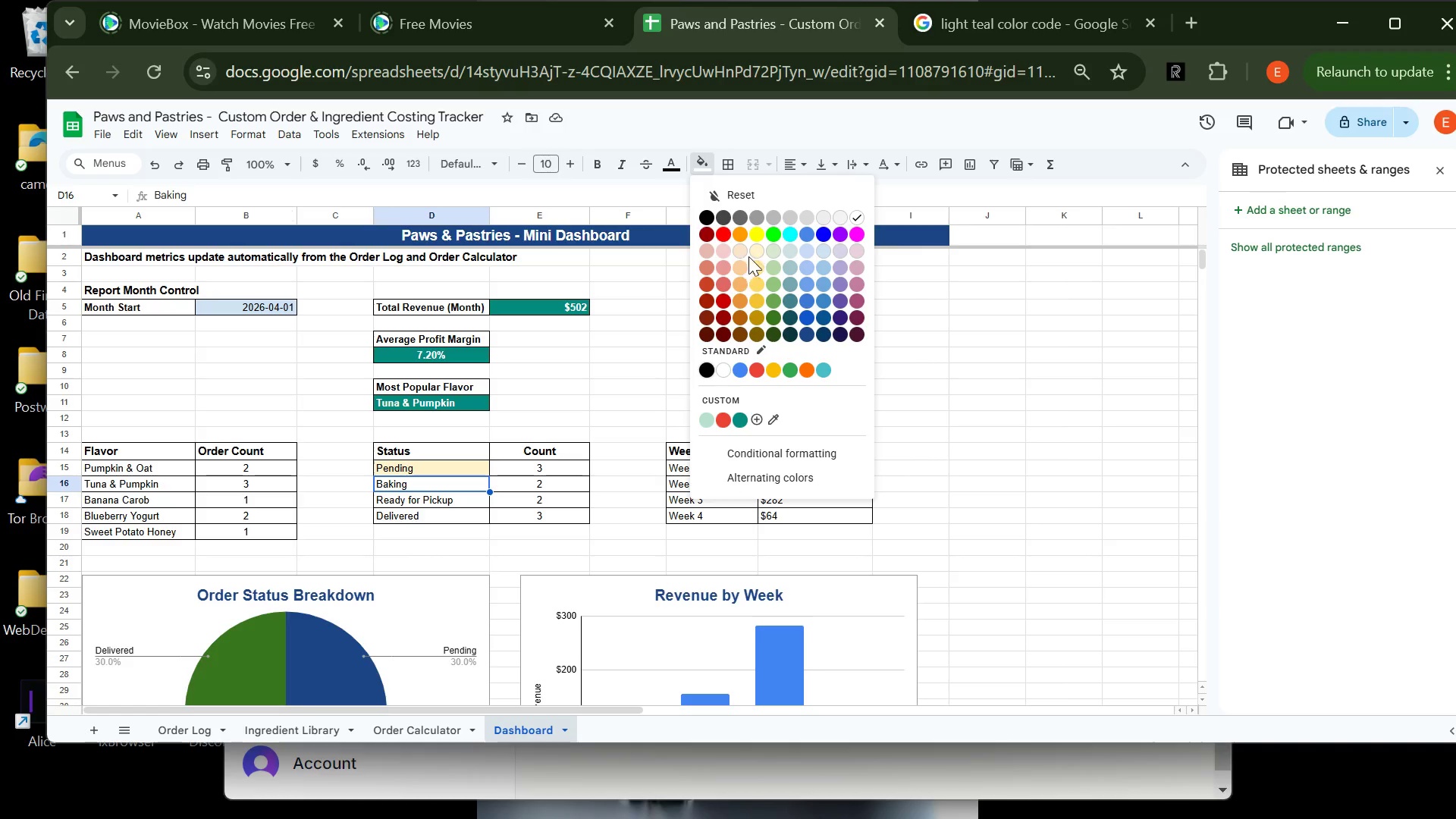 
left_click([742, 253])
 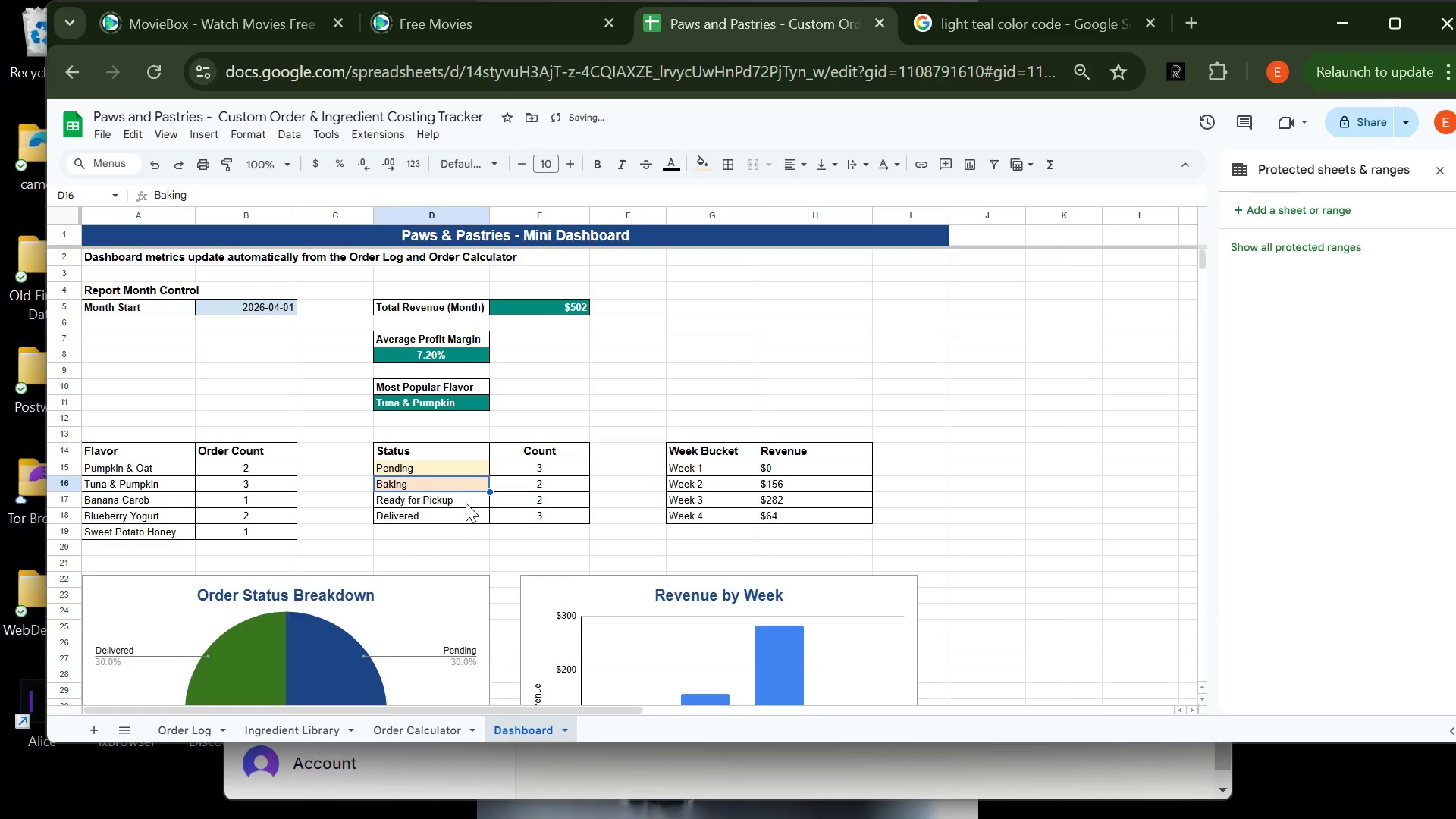 
left_click([466, 503])
 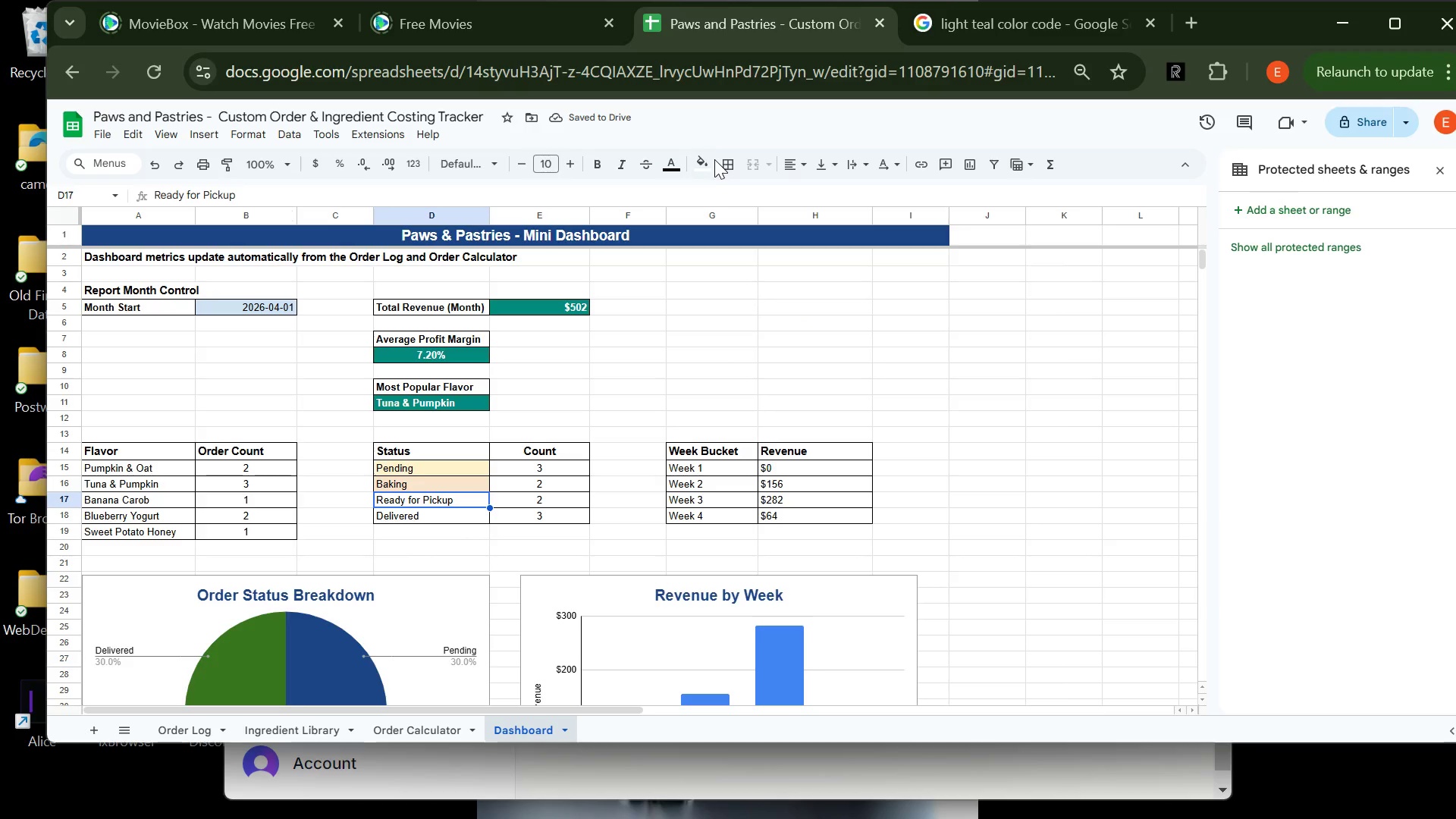 
left_click([708, 164])
 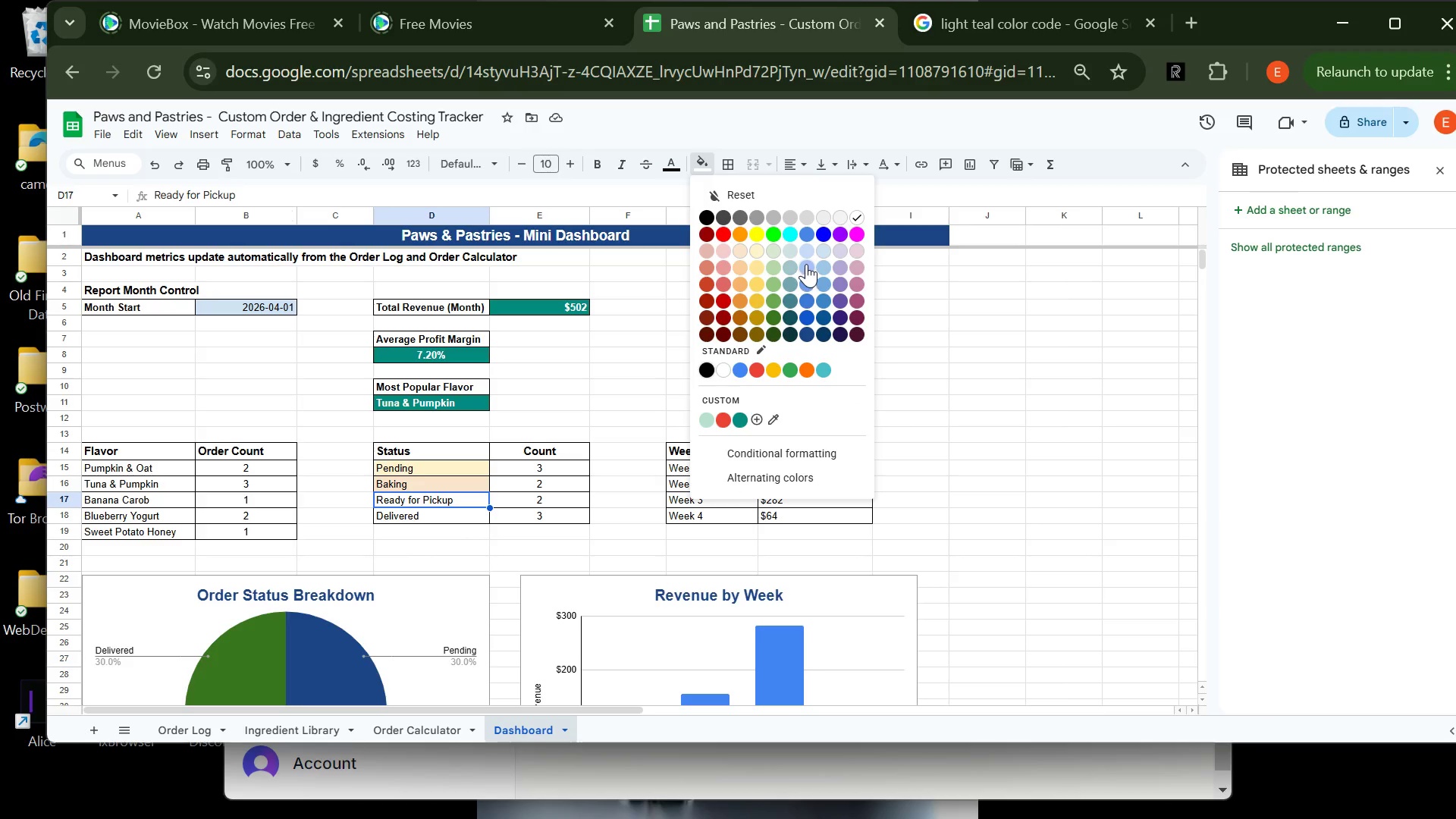 
left_click([806, 251])
 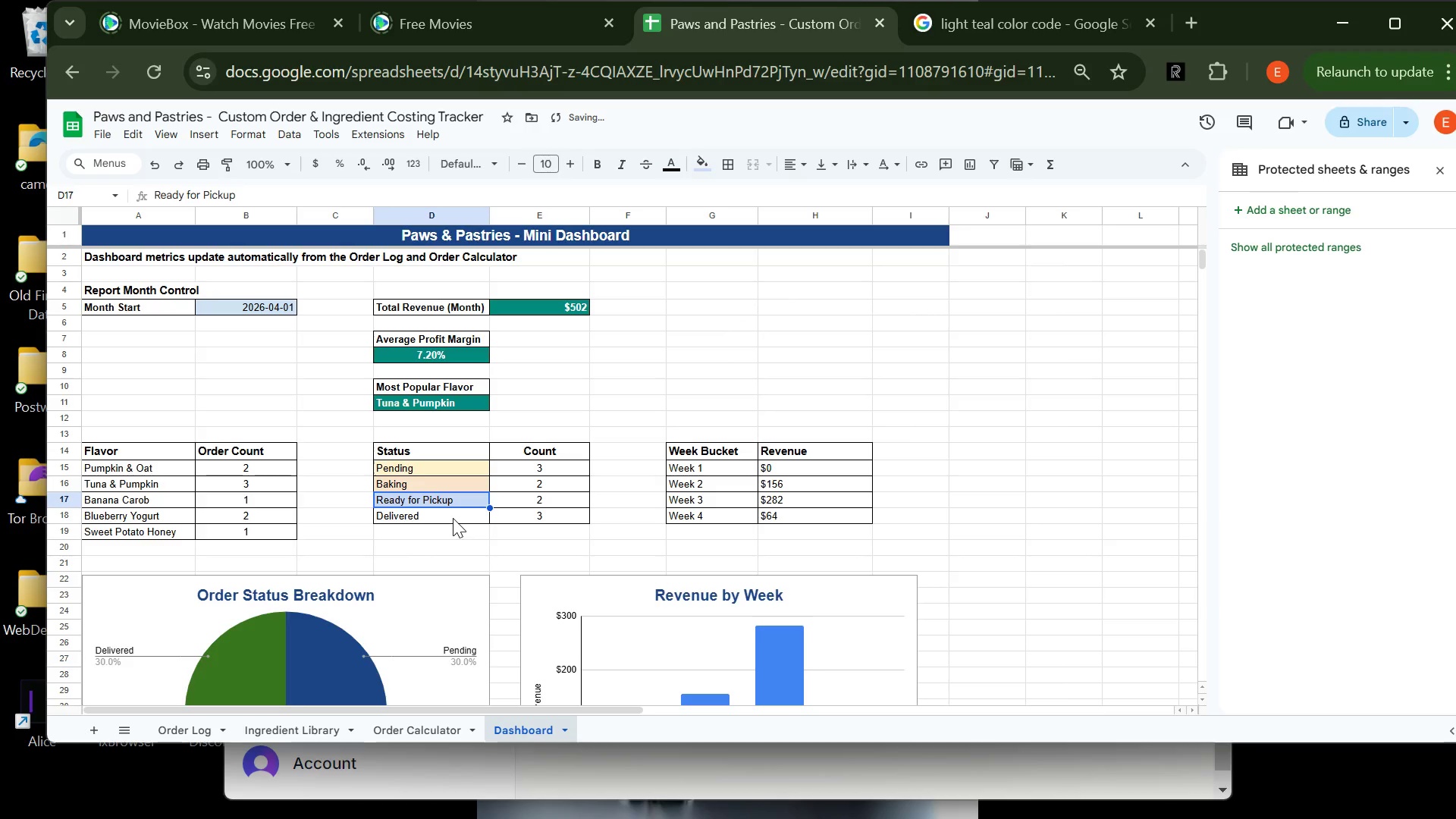 
left_click([453, 515])
 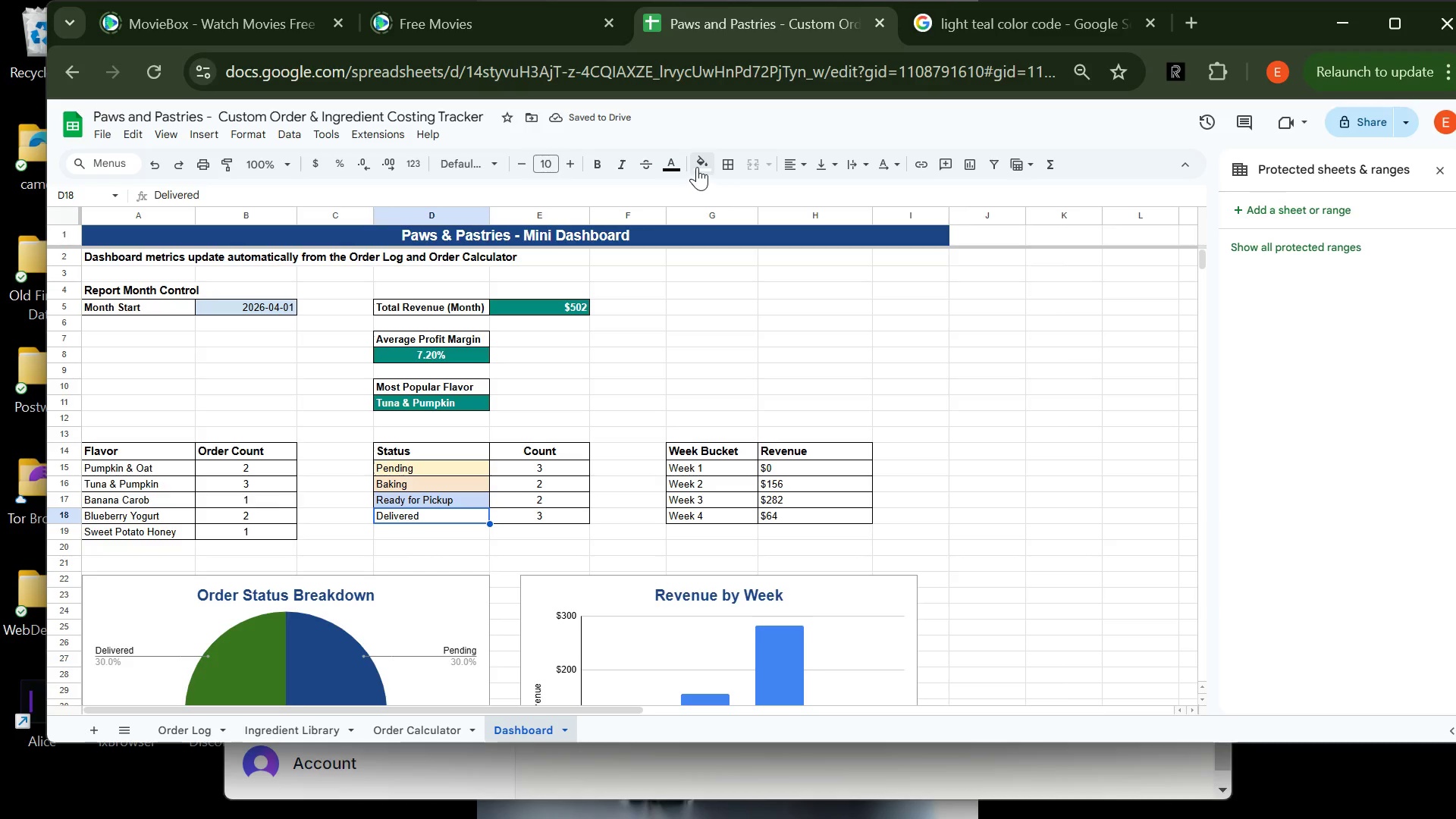 
left_click([700, 162])
 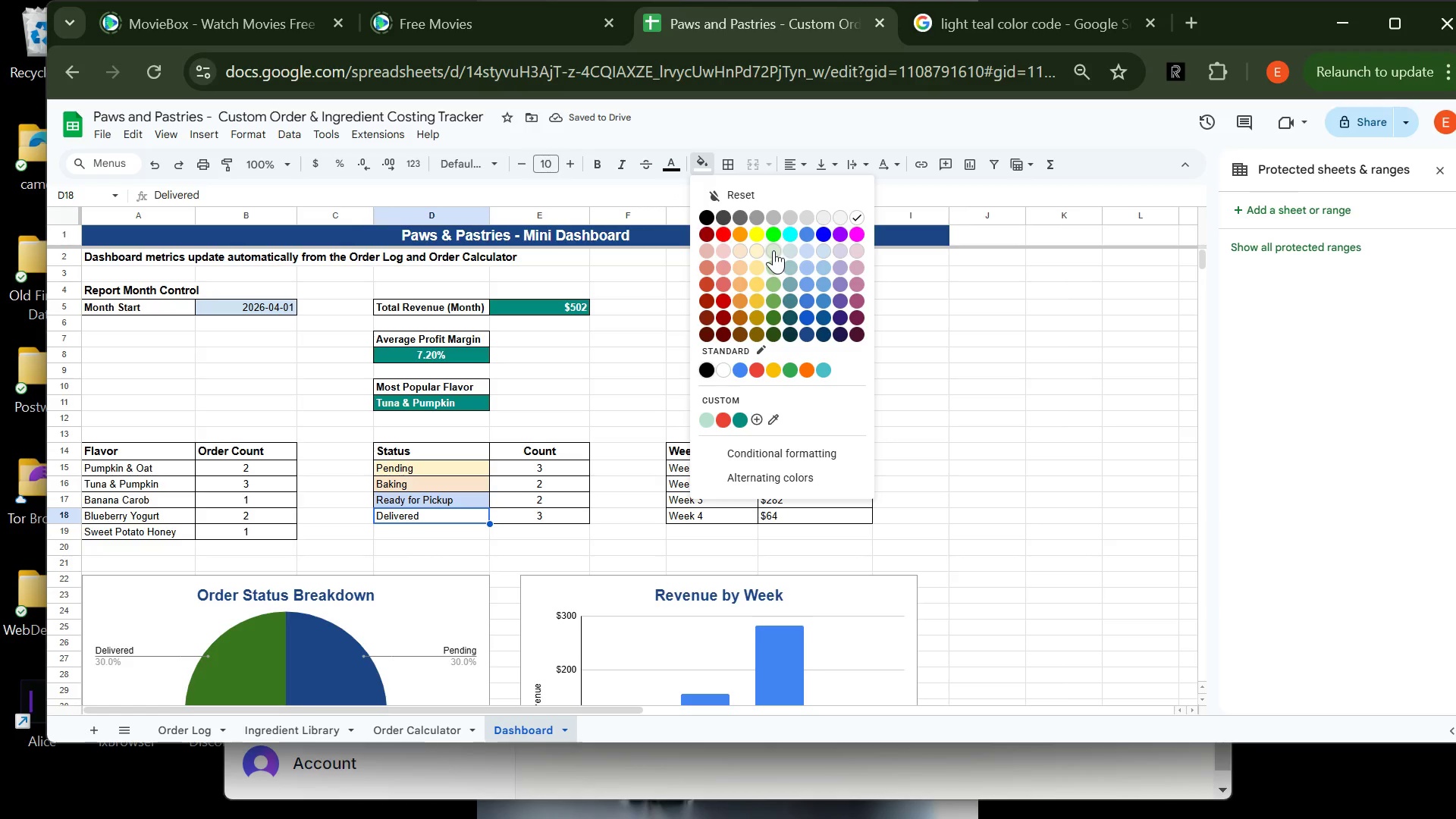 
left_click([773, 250])
 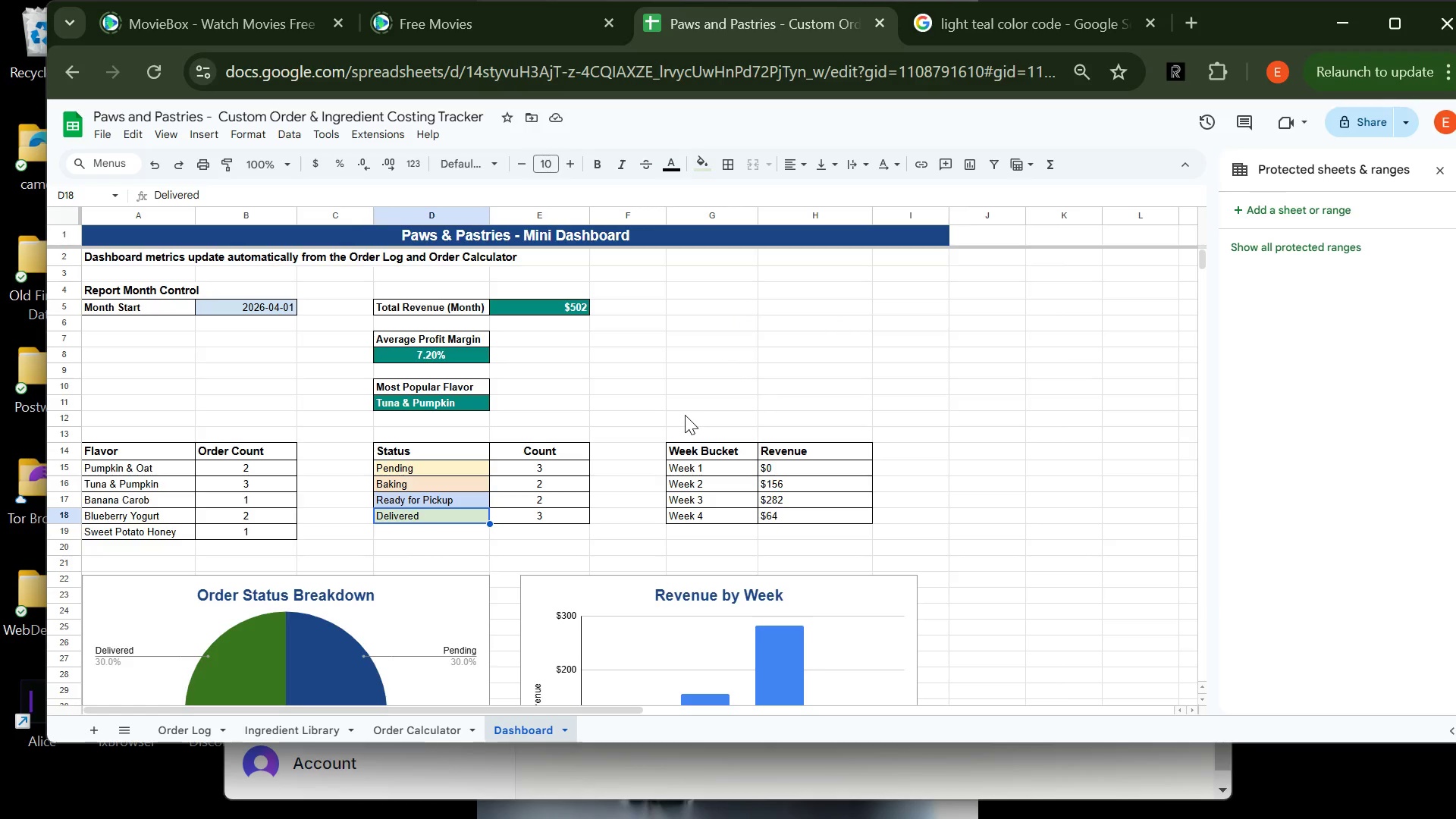 
wait(21.44)
 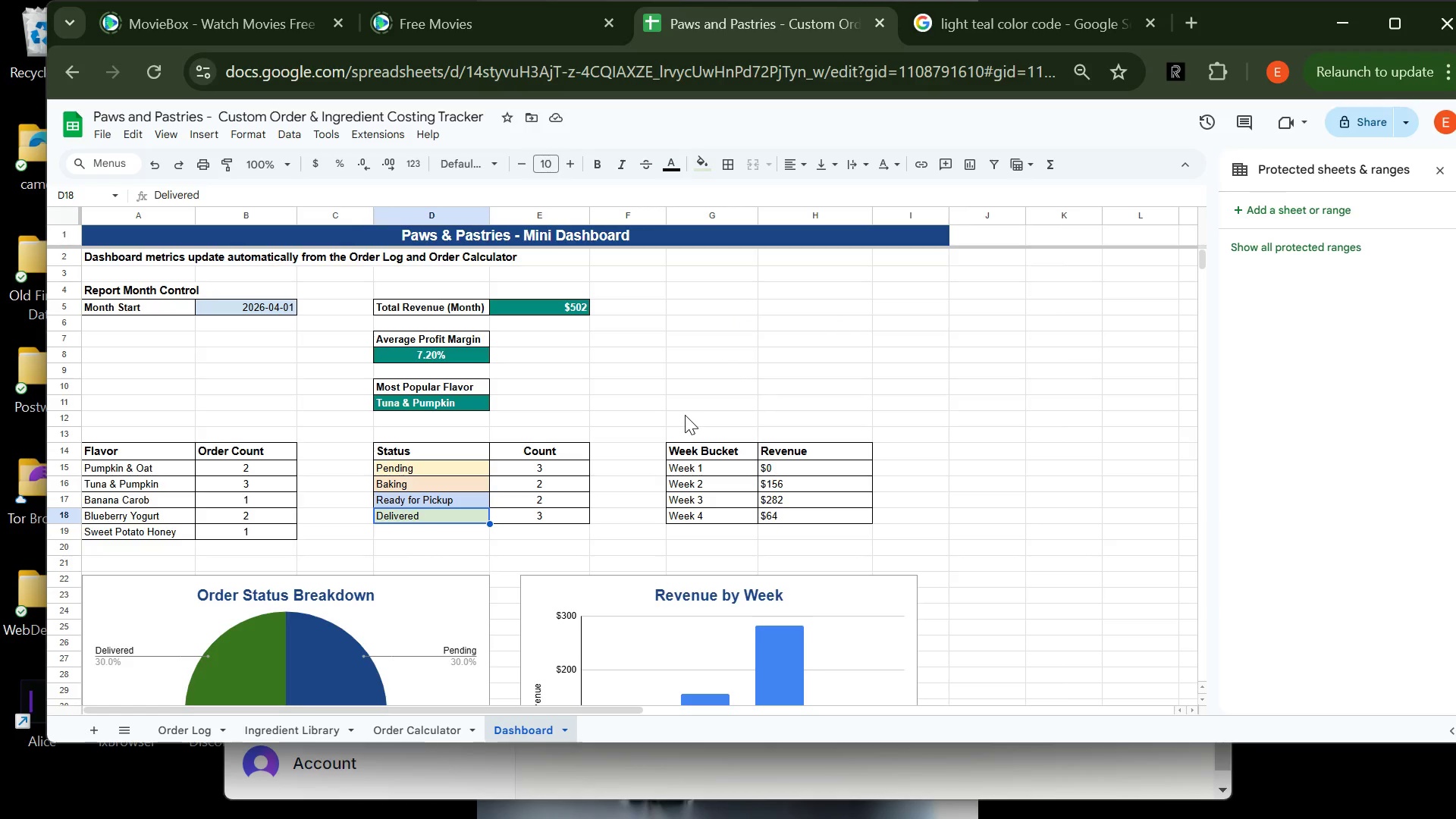 
left_click([415, 452])
 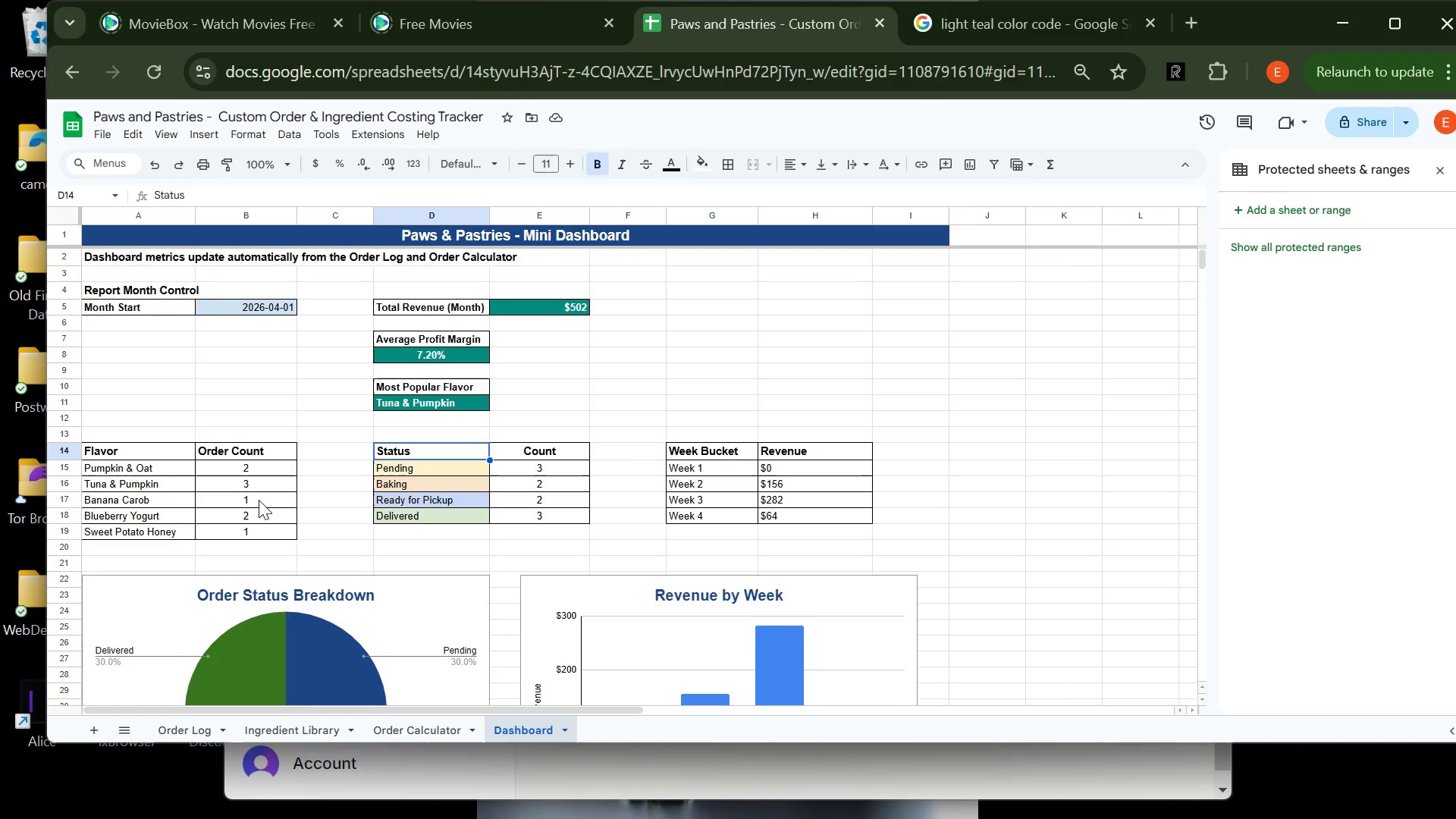 
wait(48.23)
 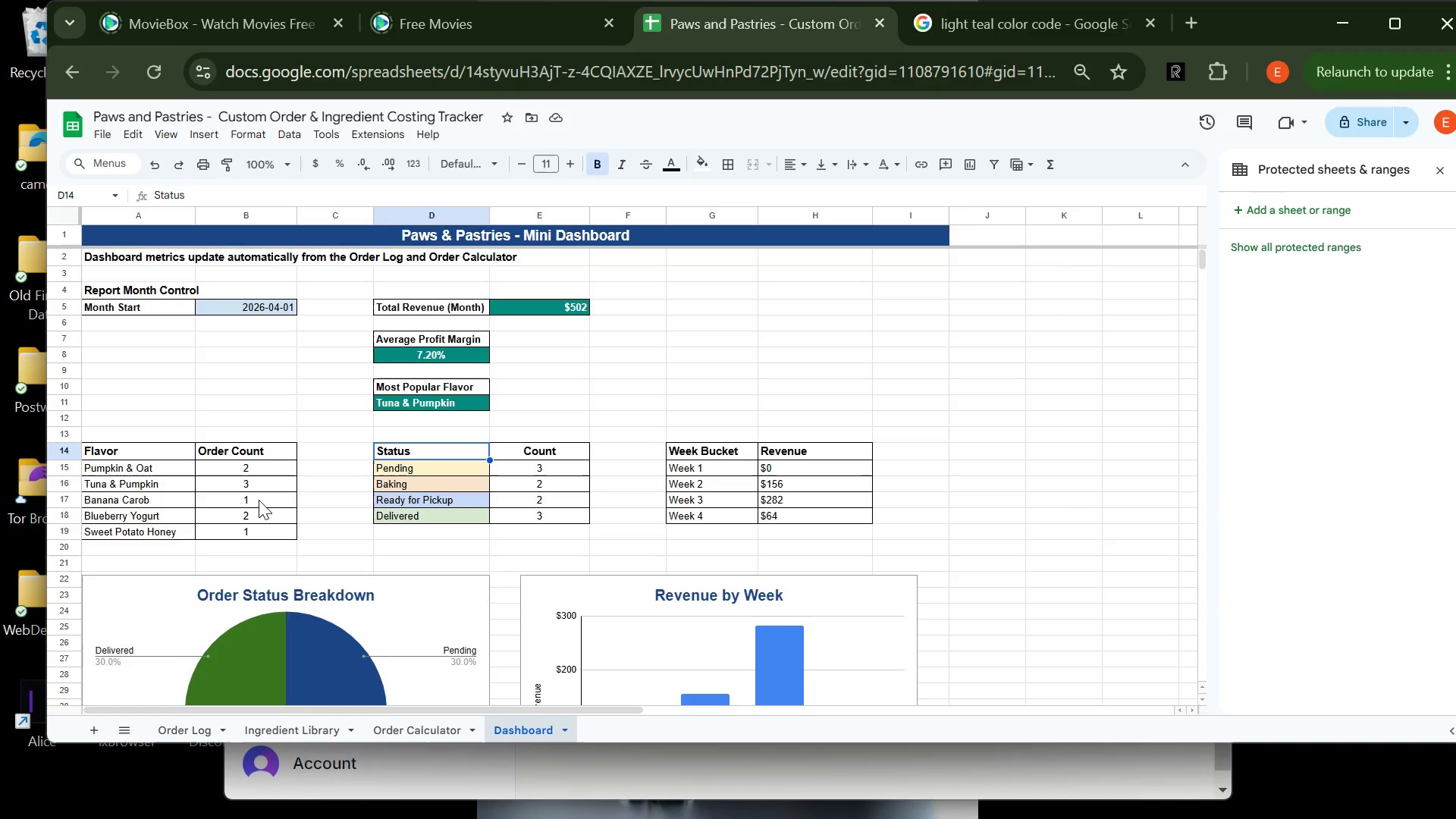 
left_click([228, 474])
 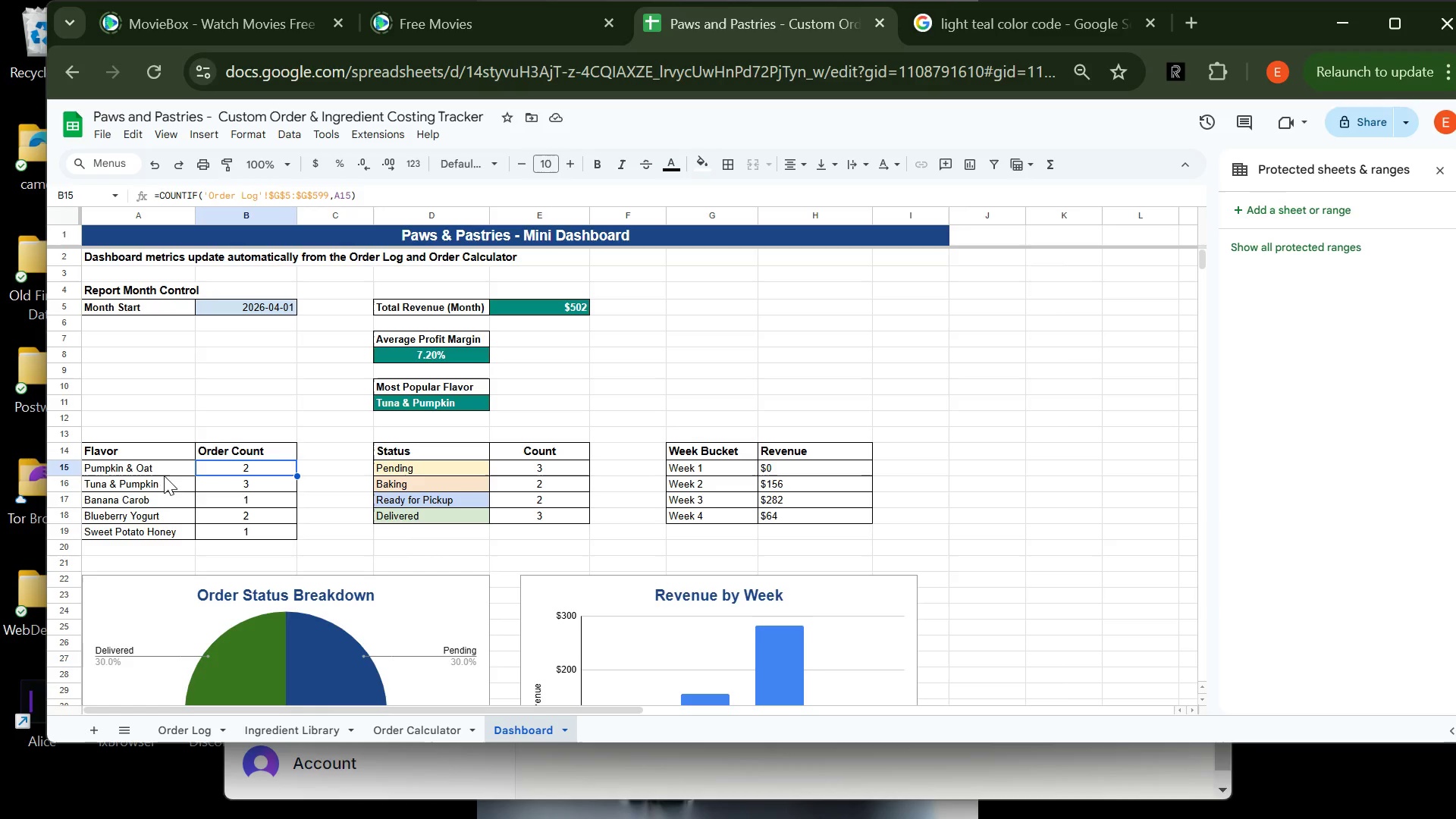 
left_click([166, 471])
 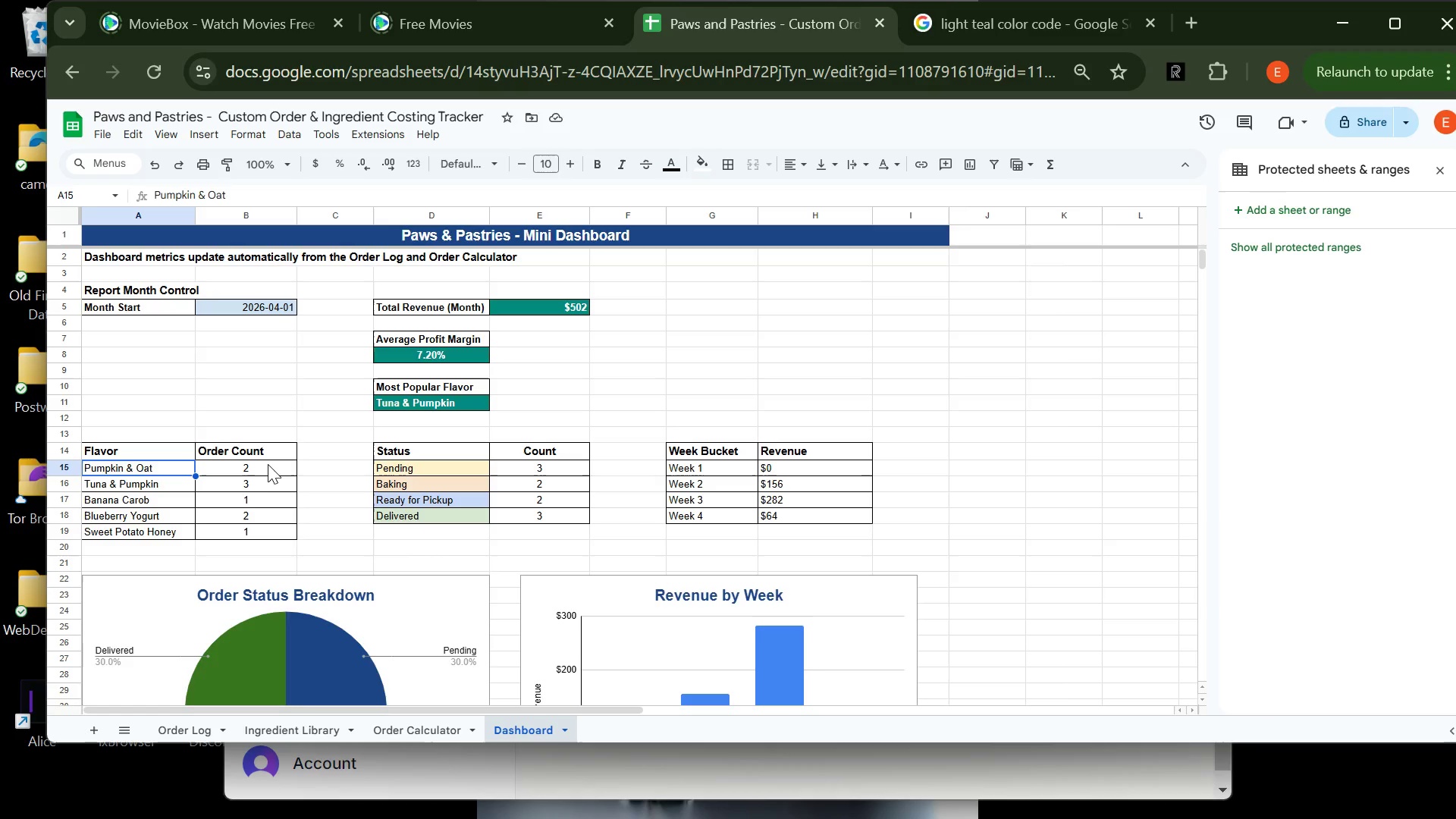 
left_click([265, 466])
 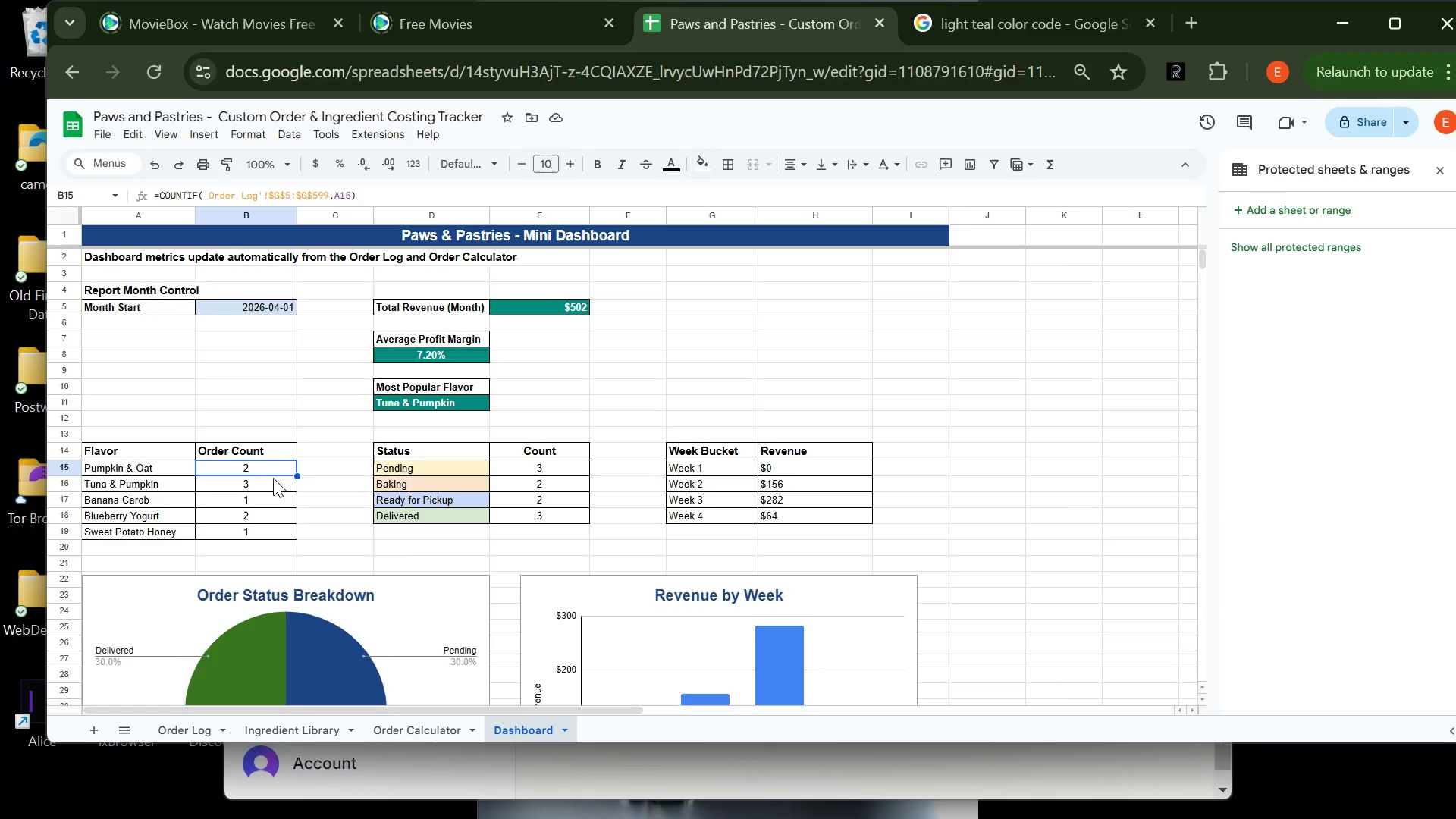 
wait(6.62)
 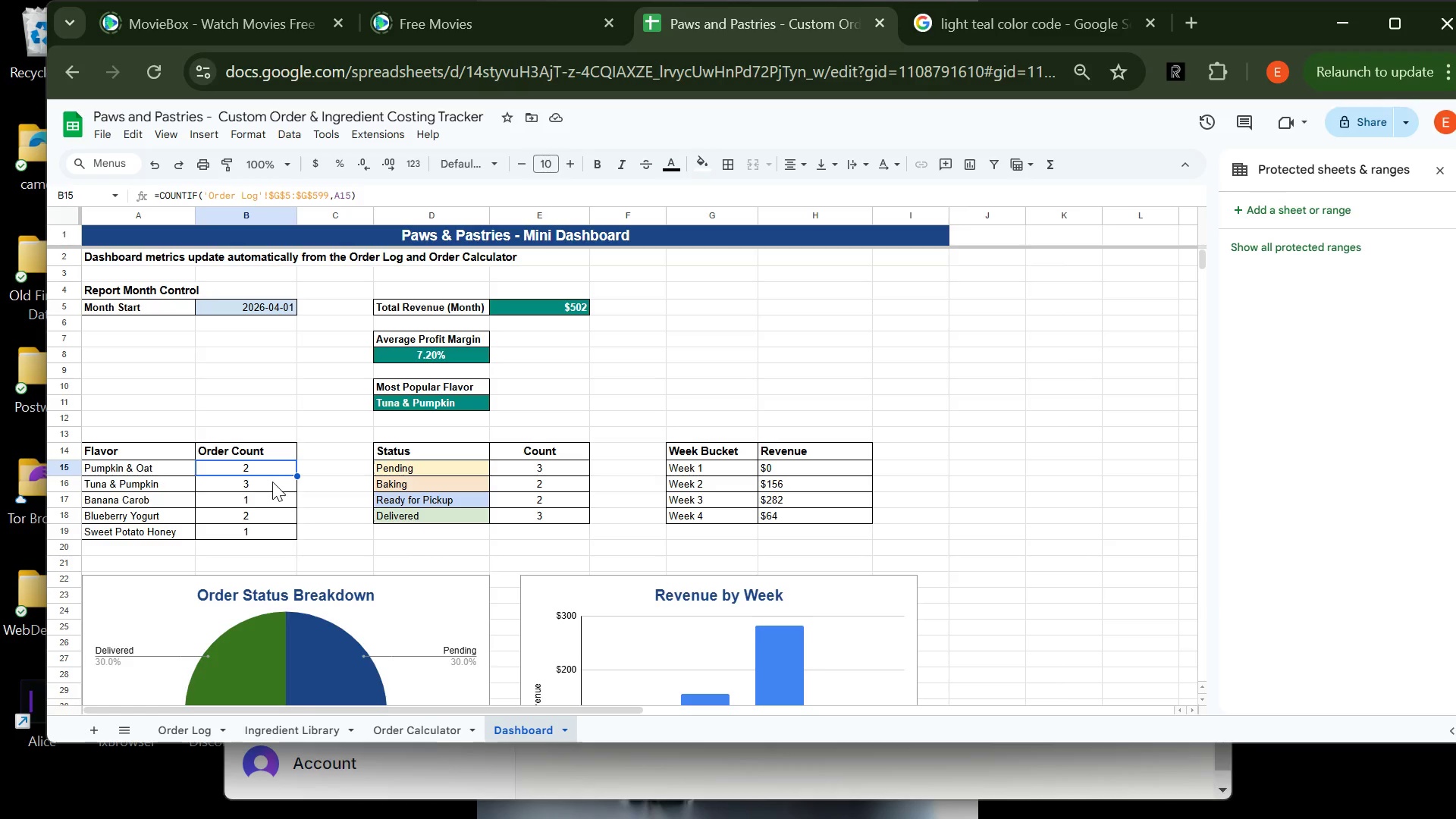 
left_click([511, 466])
 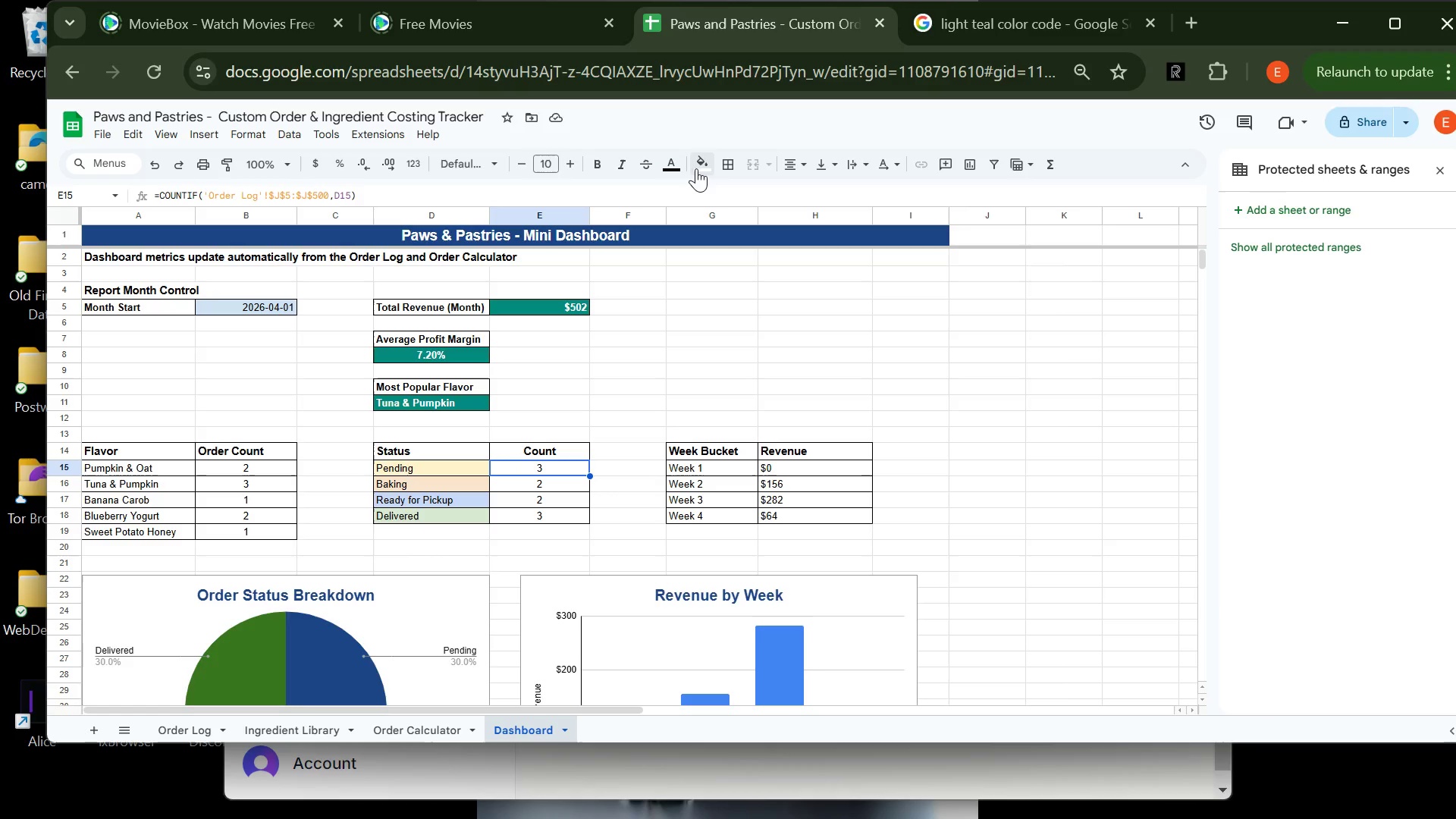 
left_click([700, 165])
 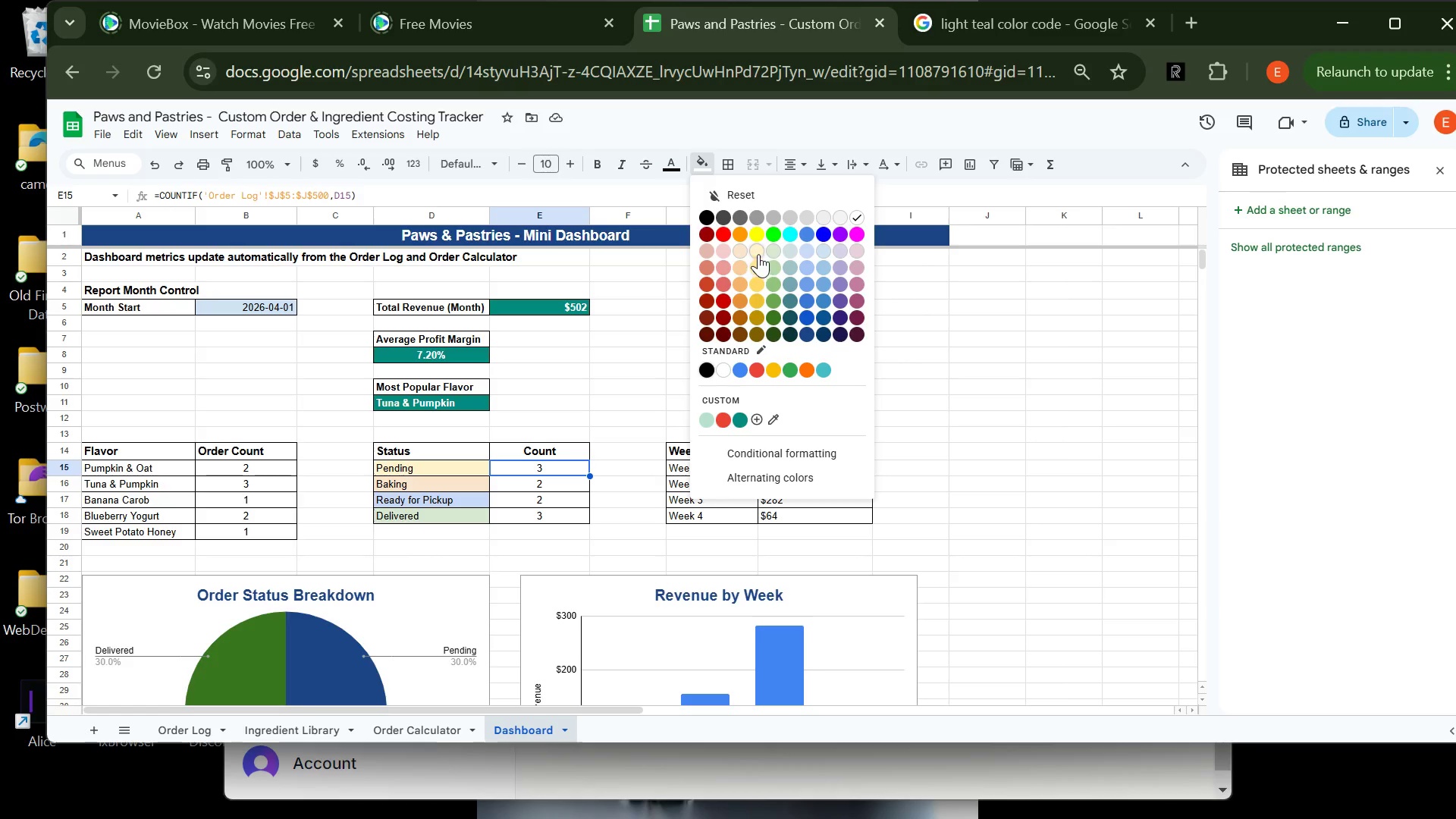 
left_click([759, 247])
 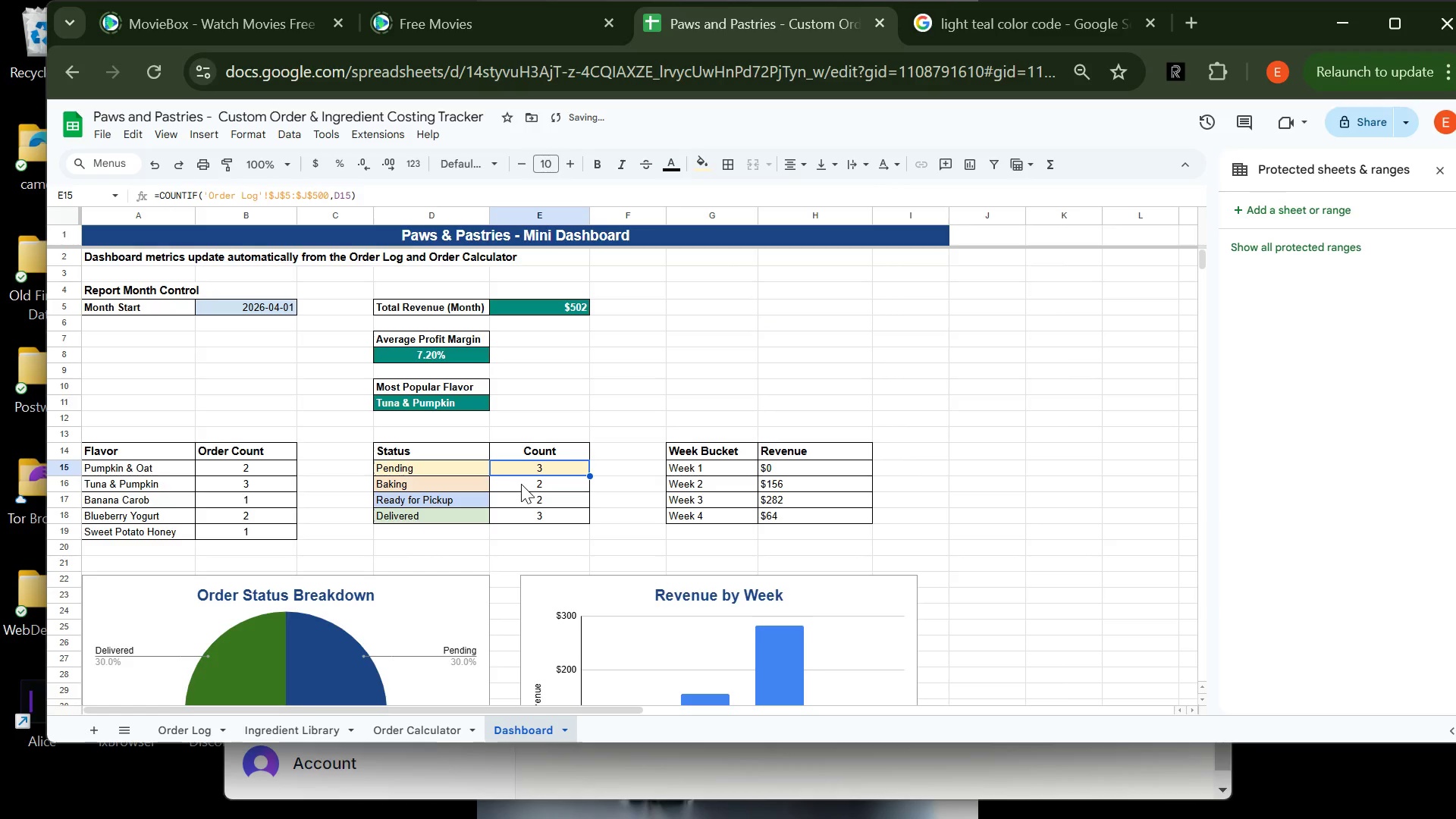 
left_click([521, 484])
 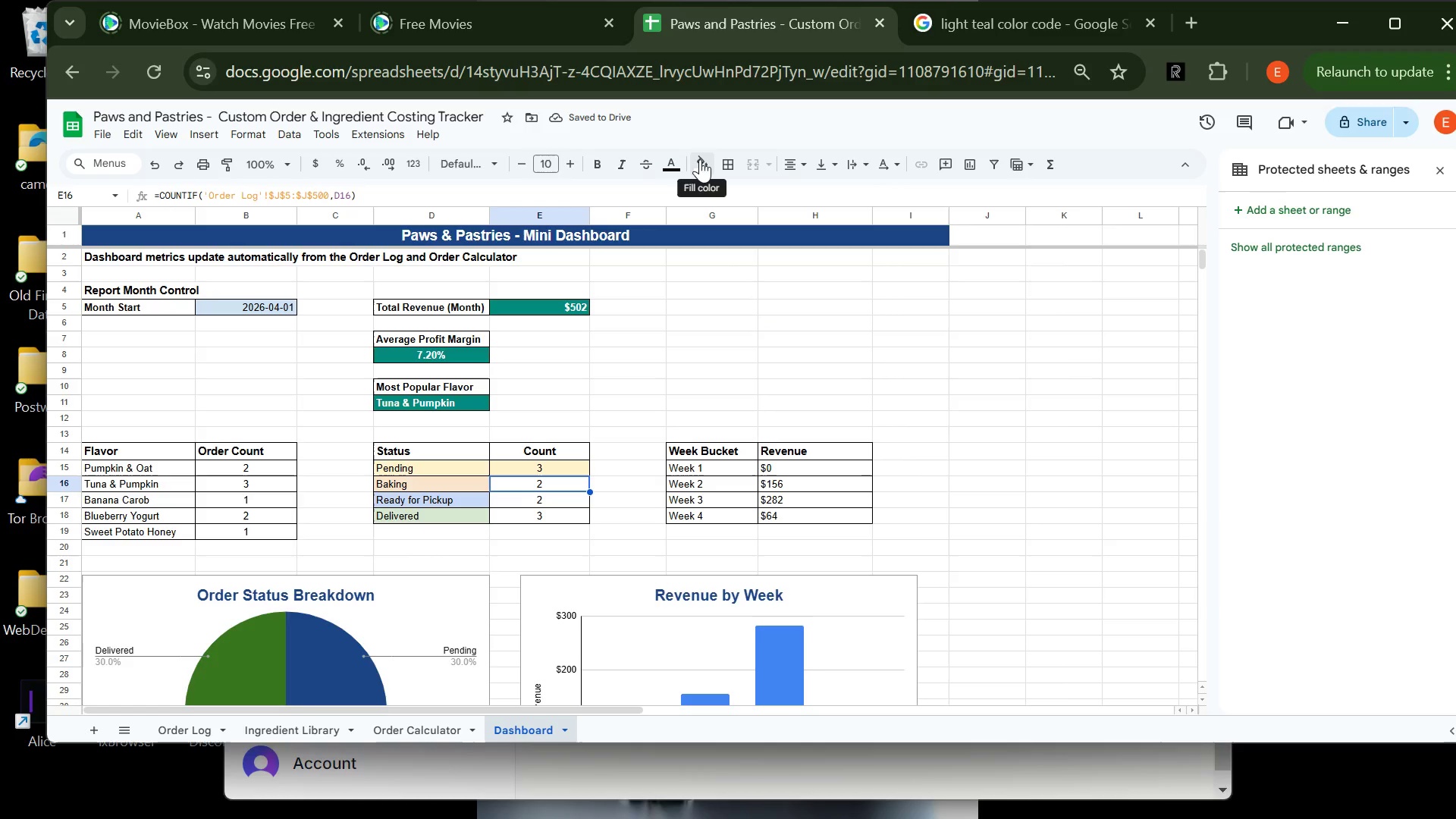 
left_click([700, 159])
 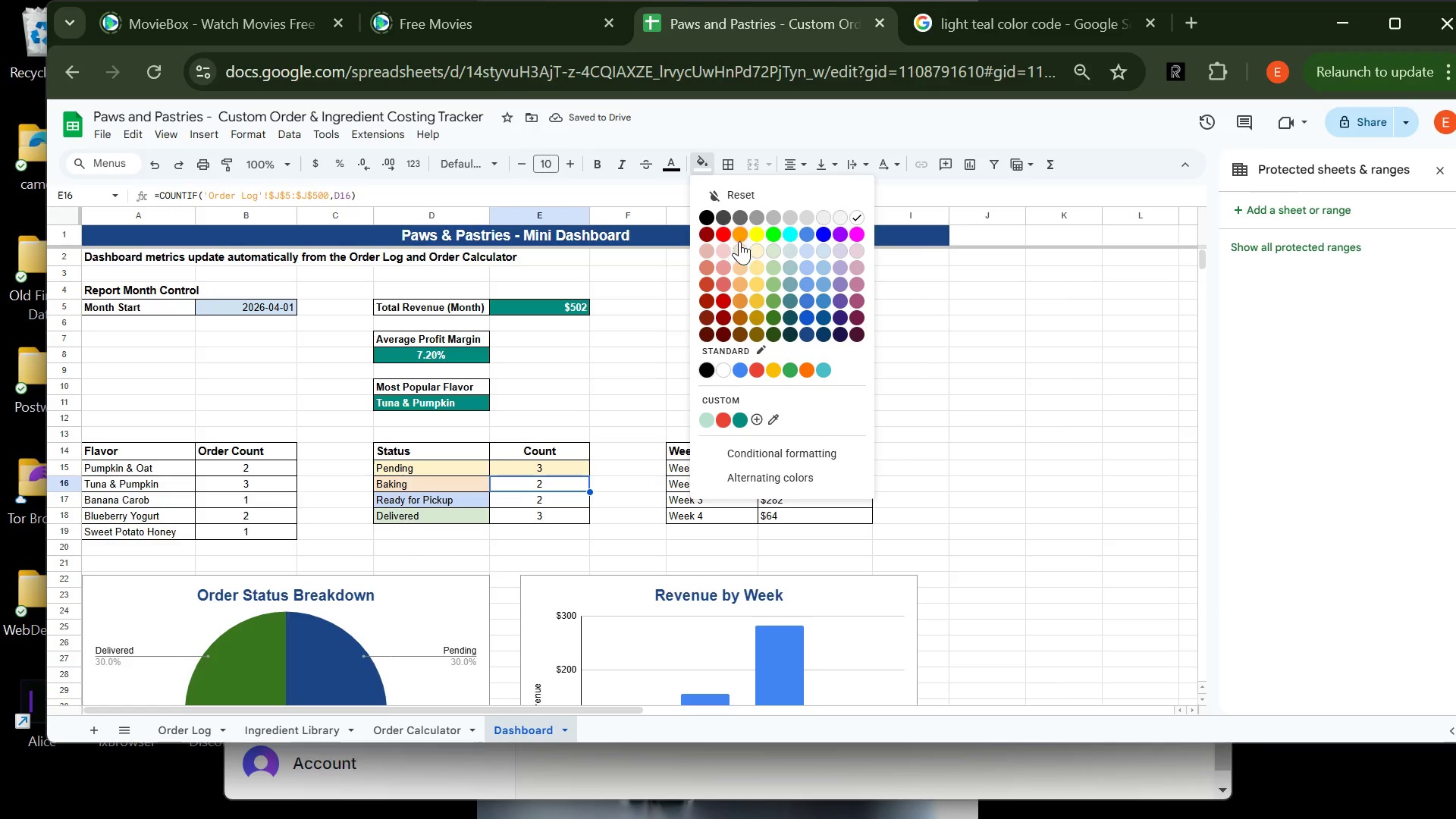 
left_click([739, 252])
 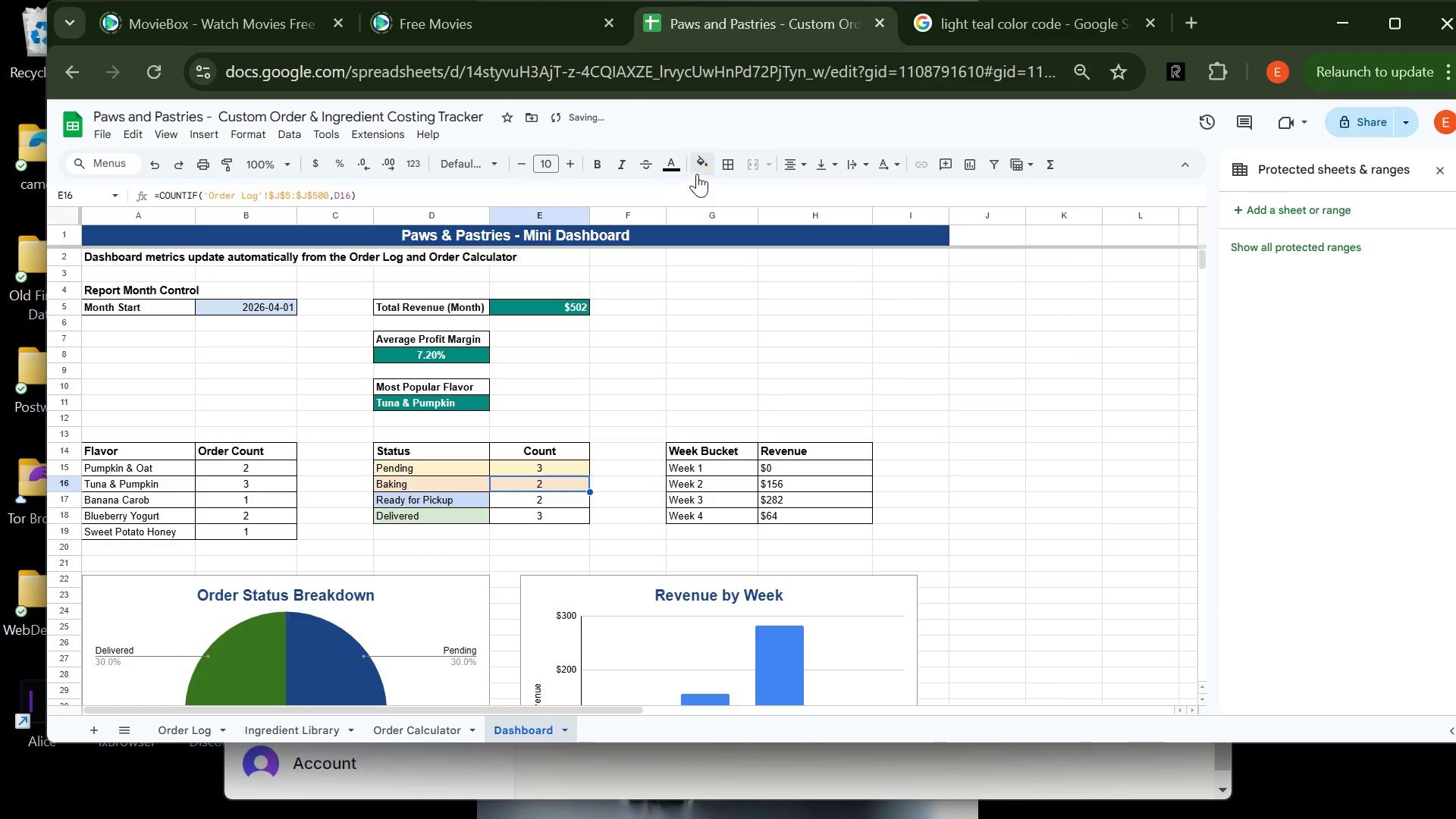 
left_click([705, 162])
 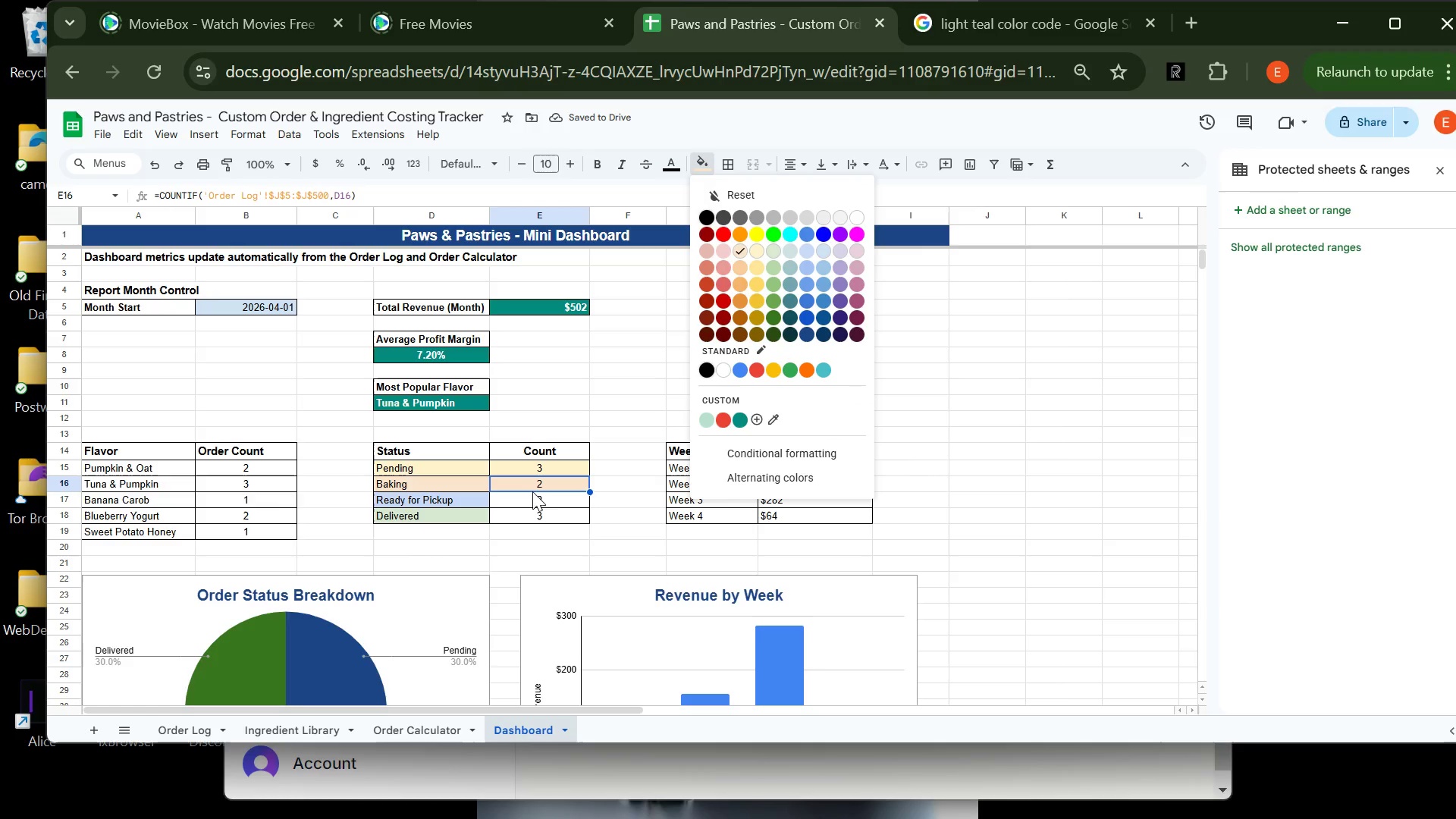 
left_click([532, 500])
 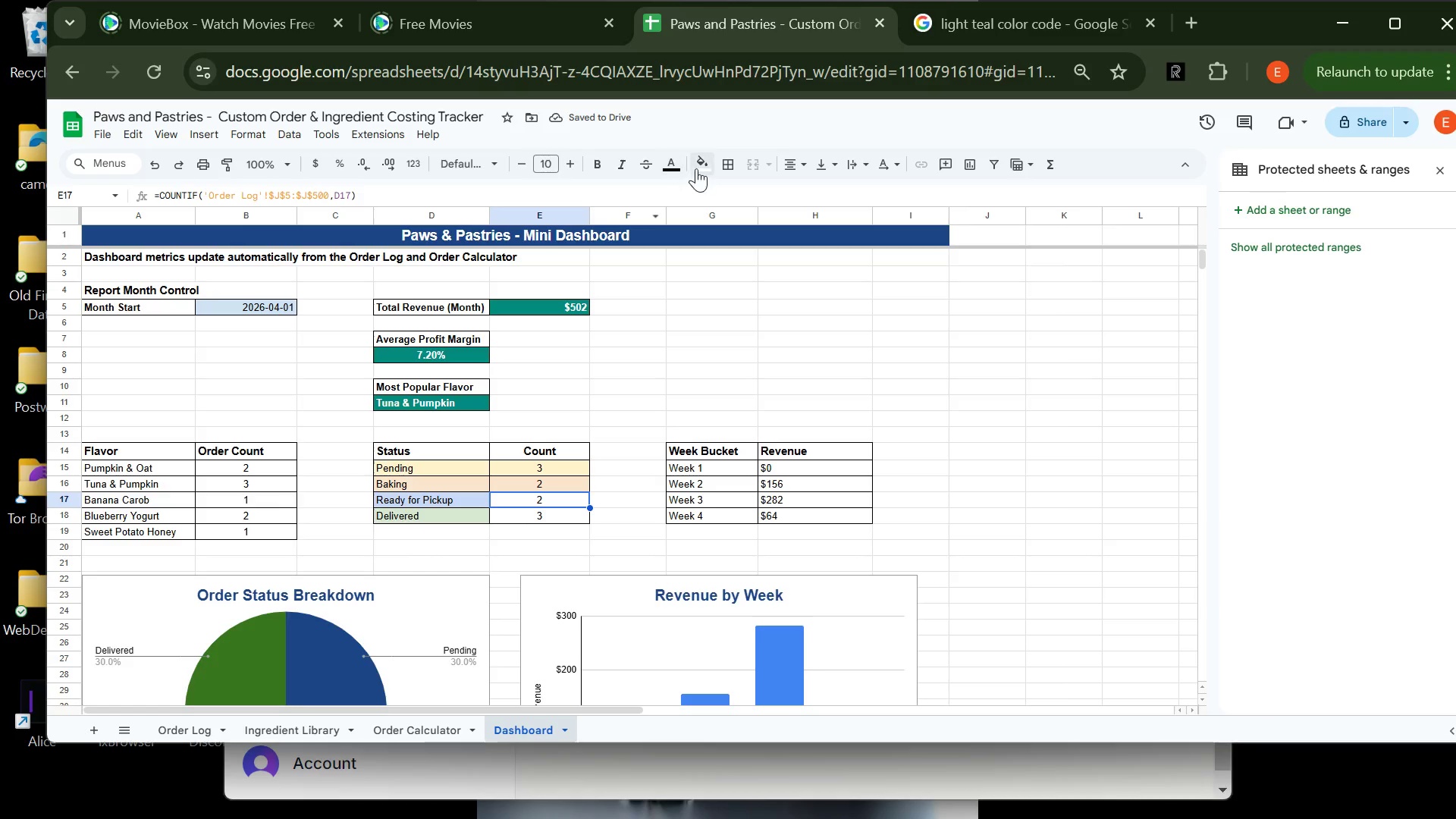 
left_click([698, 168])
 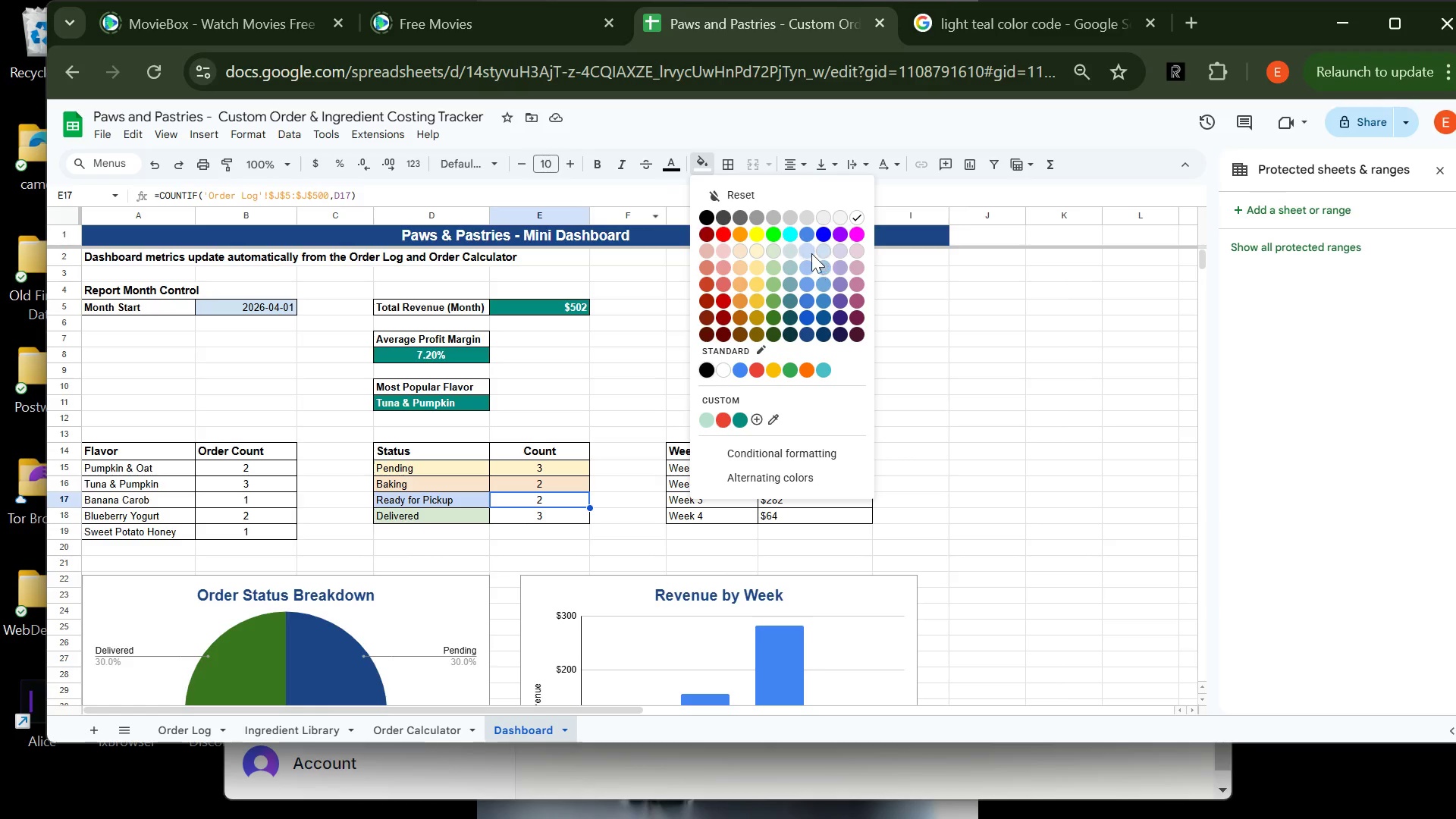 
left_click([810, 255])
 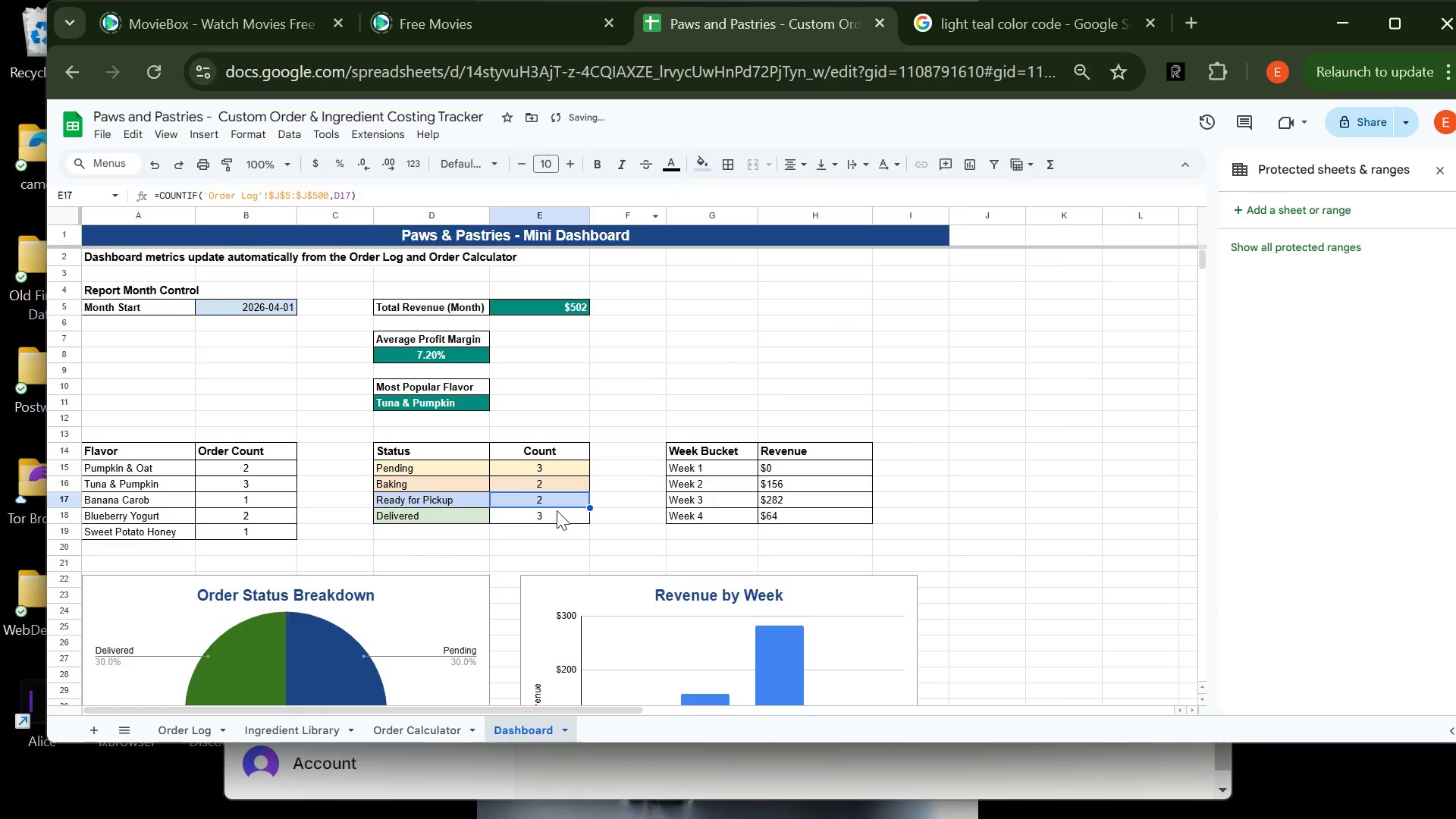 
left_click([557, 511])
 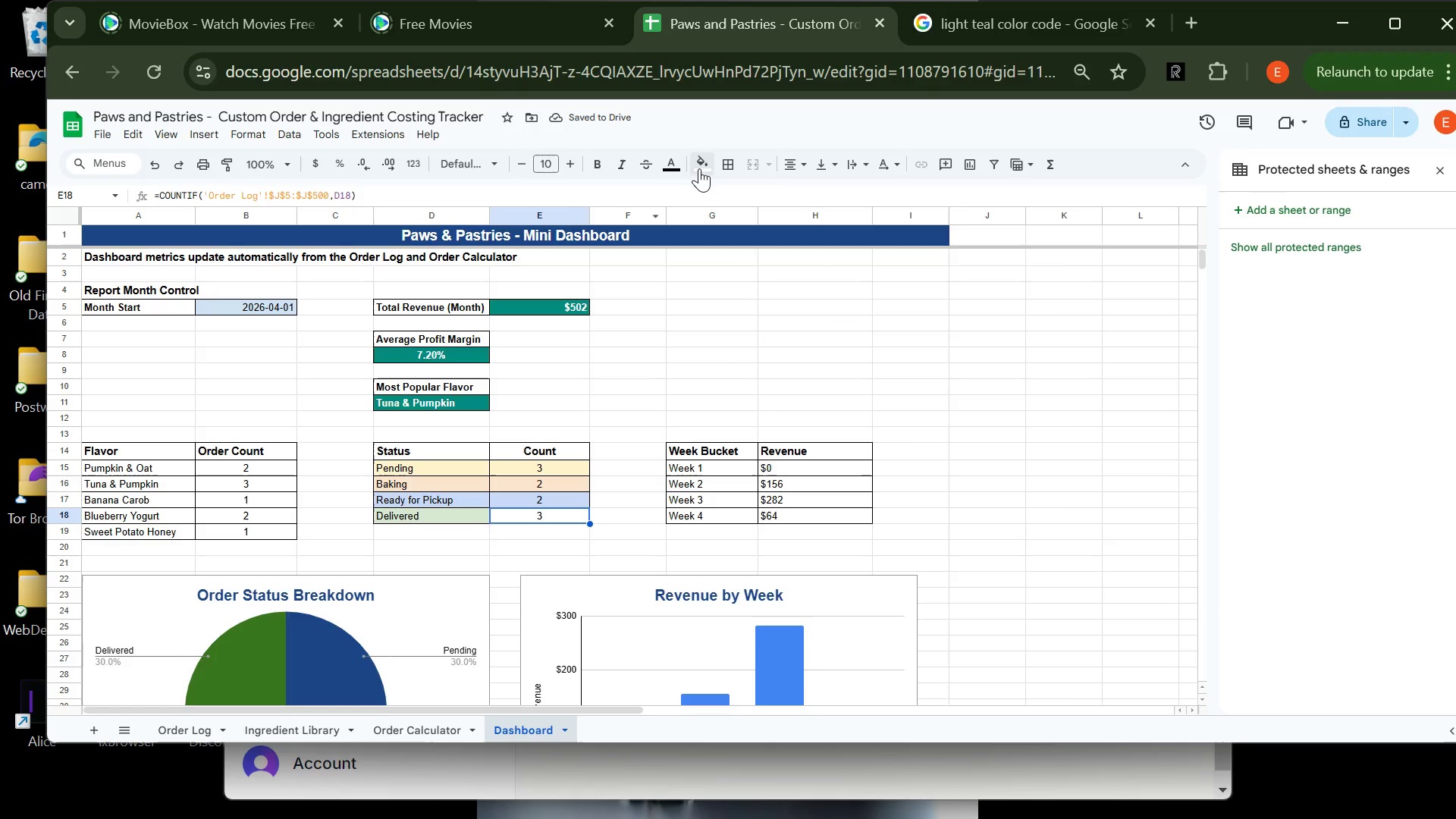 
left_click([702, 167])
 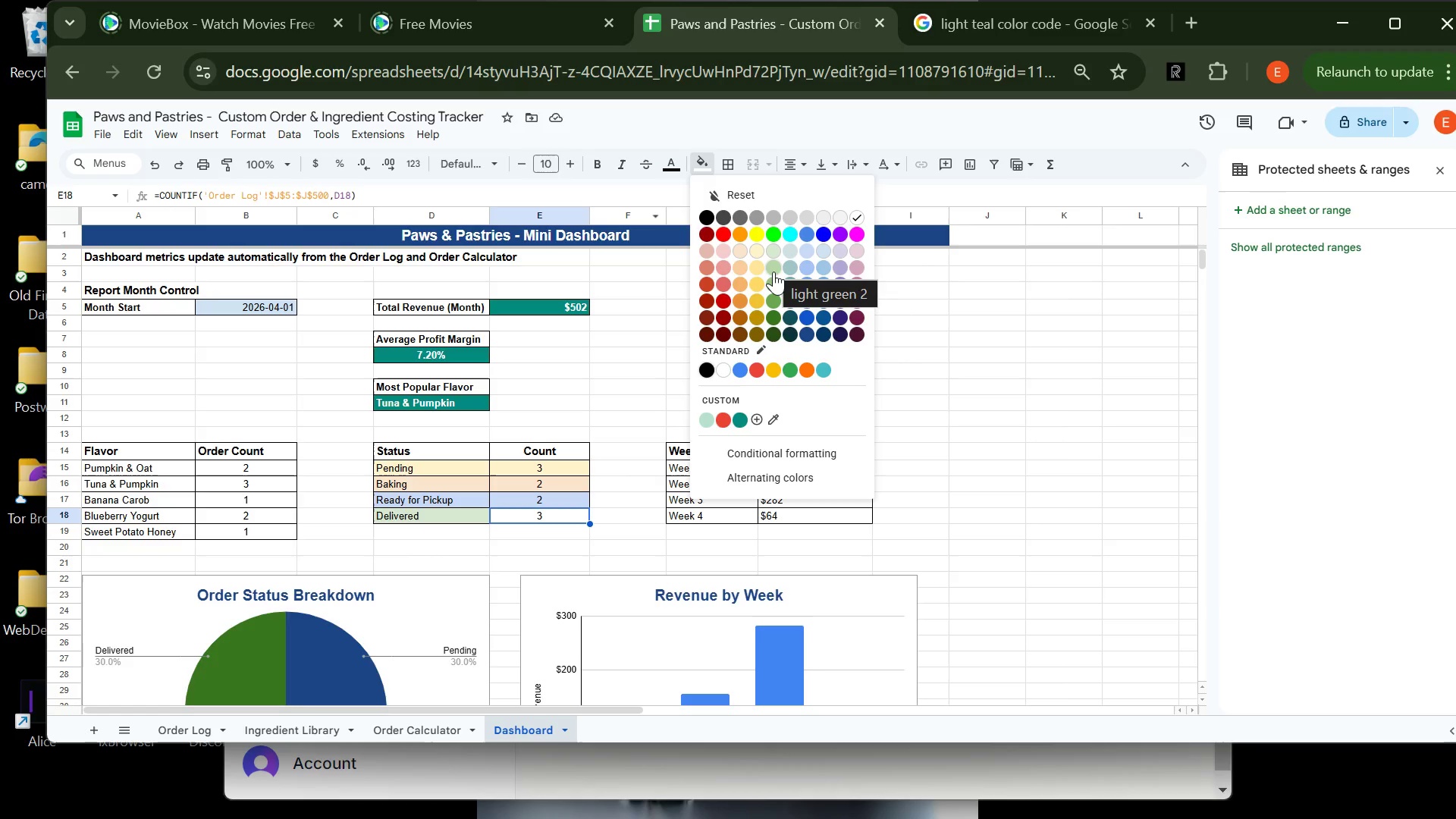 
wait(5.47)
 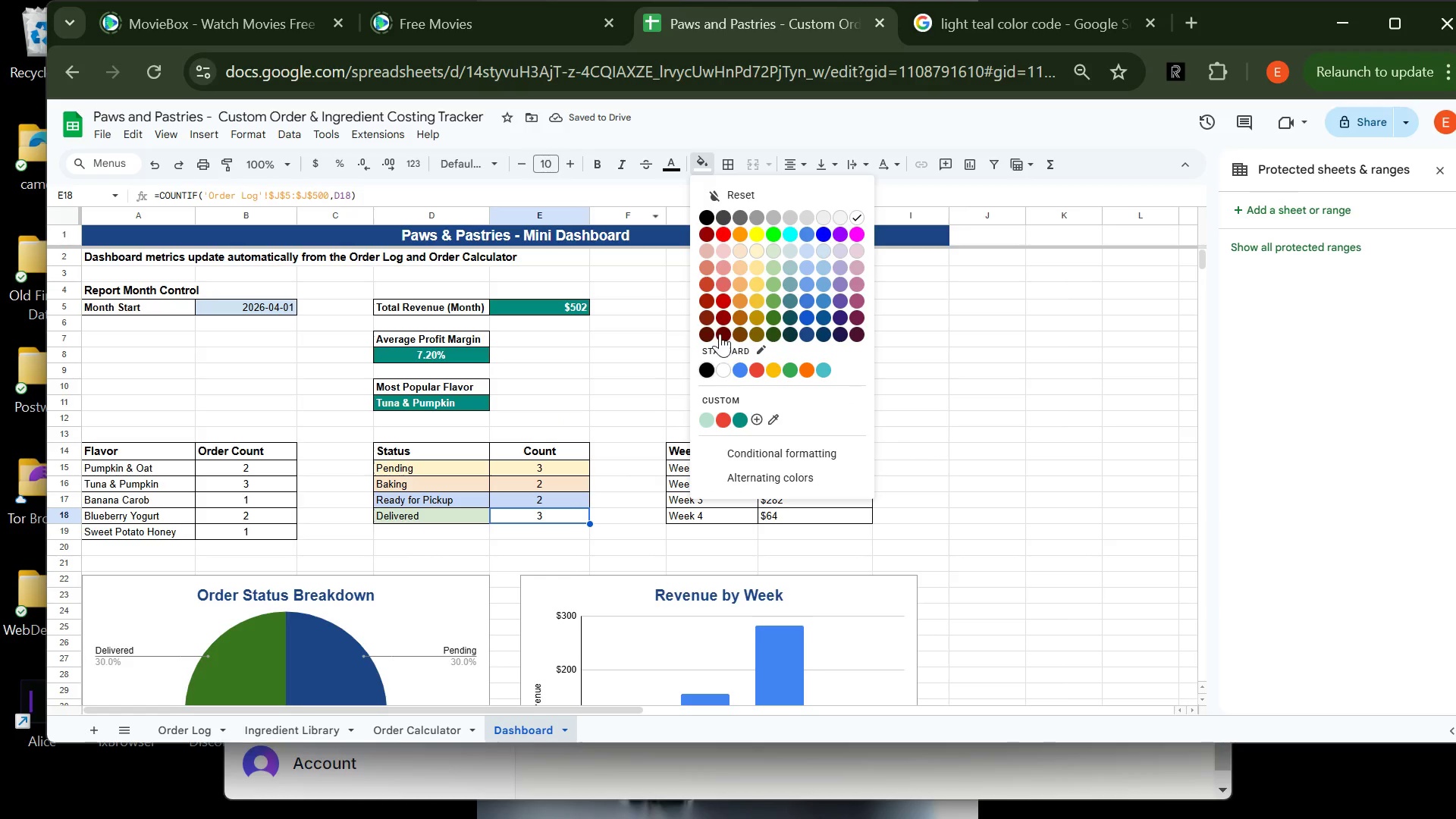 
left_click([774, 267])
 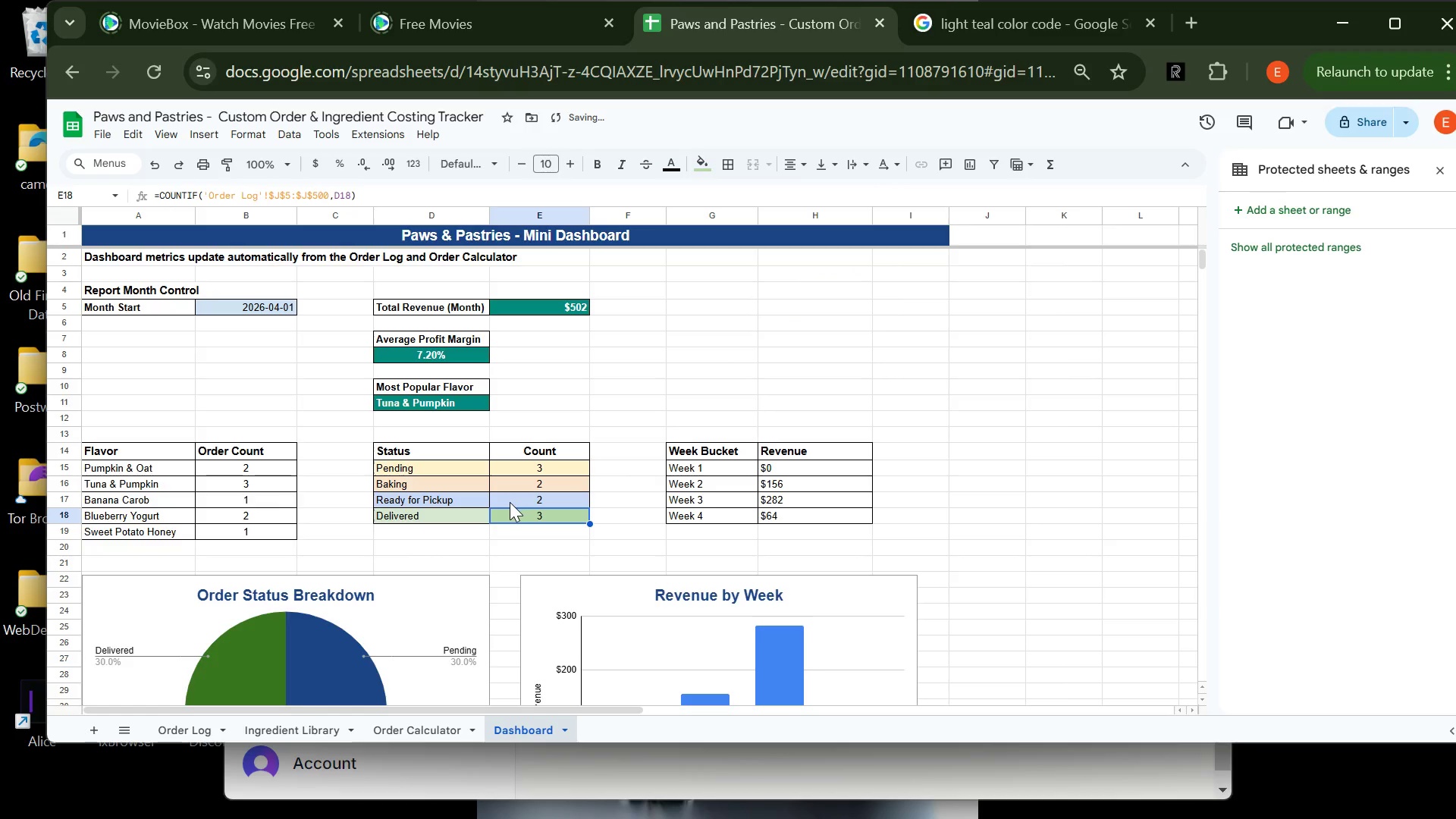 
left_click([510, 502])
 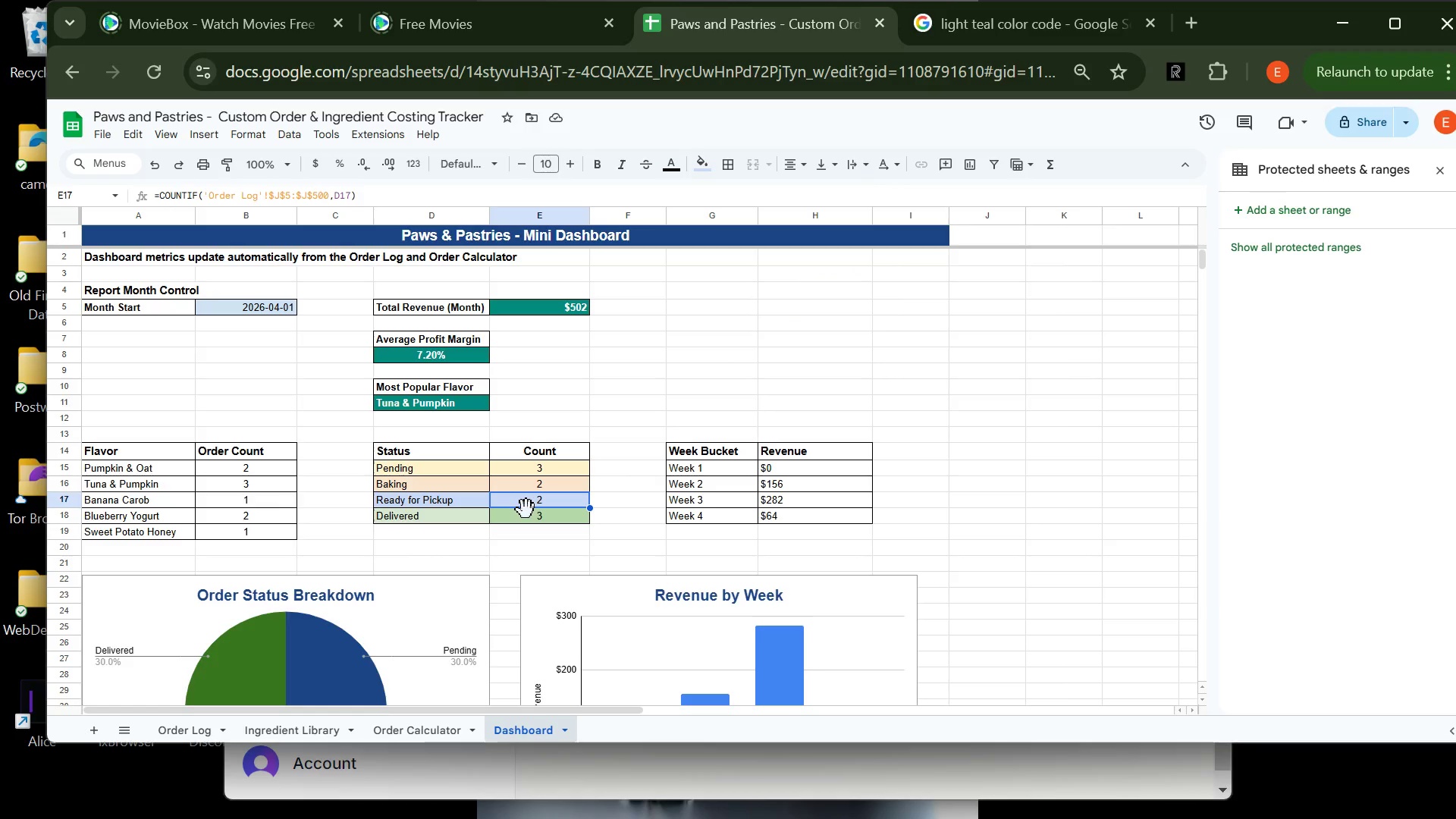 
wait(13.27)
 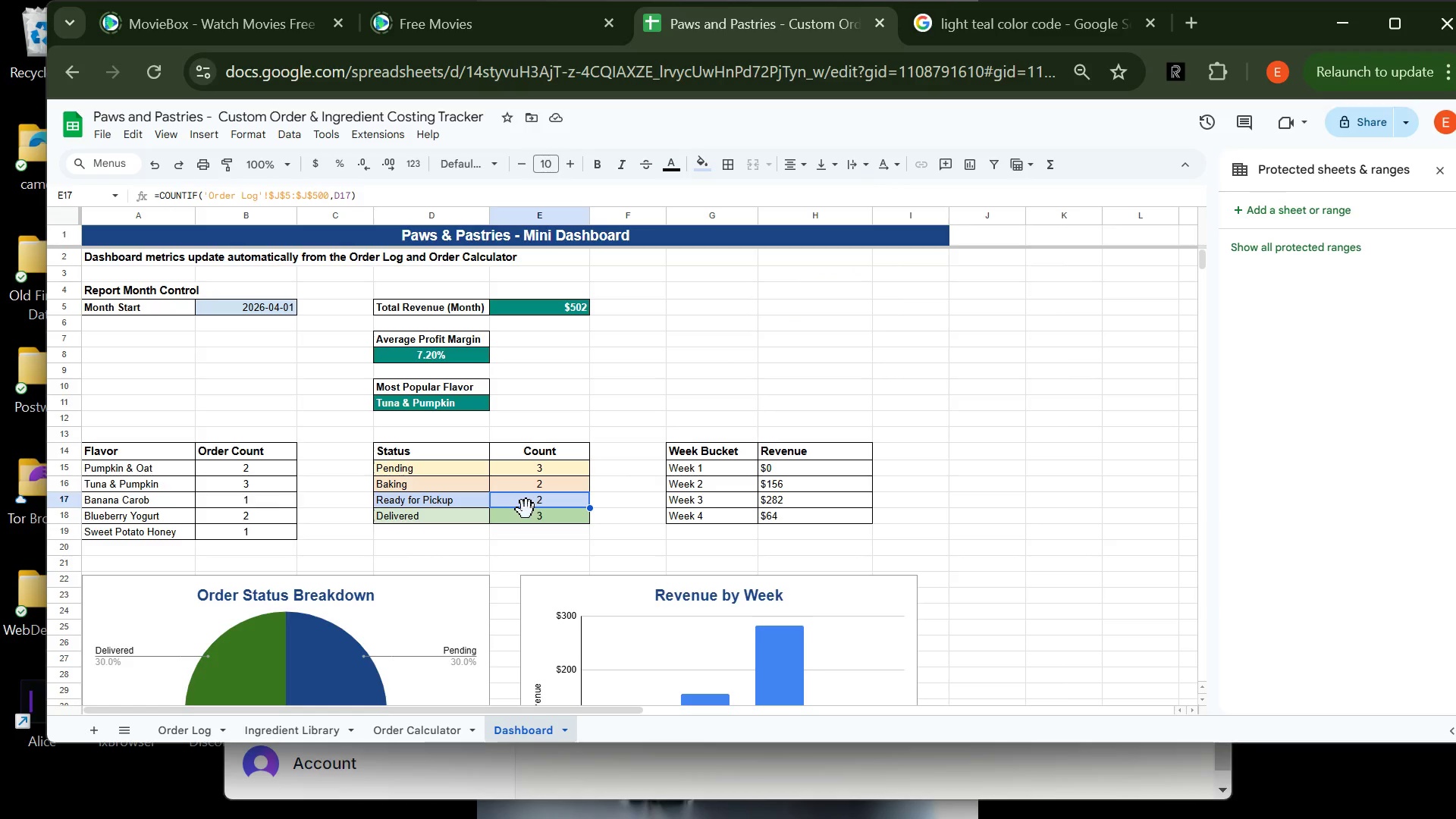 
left_click([470, 514])
 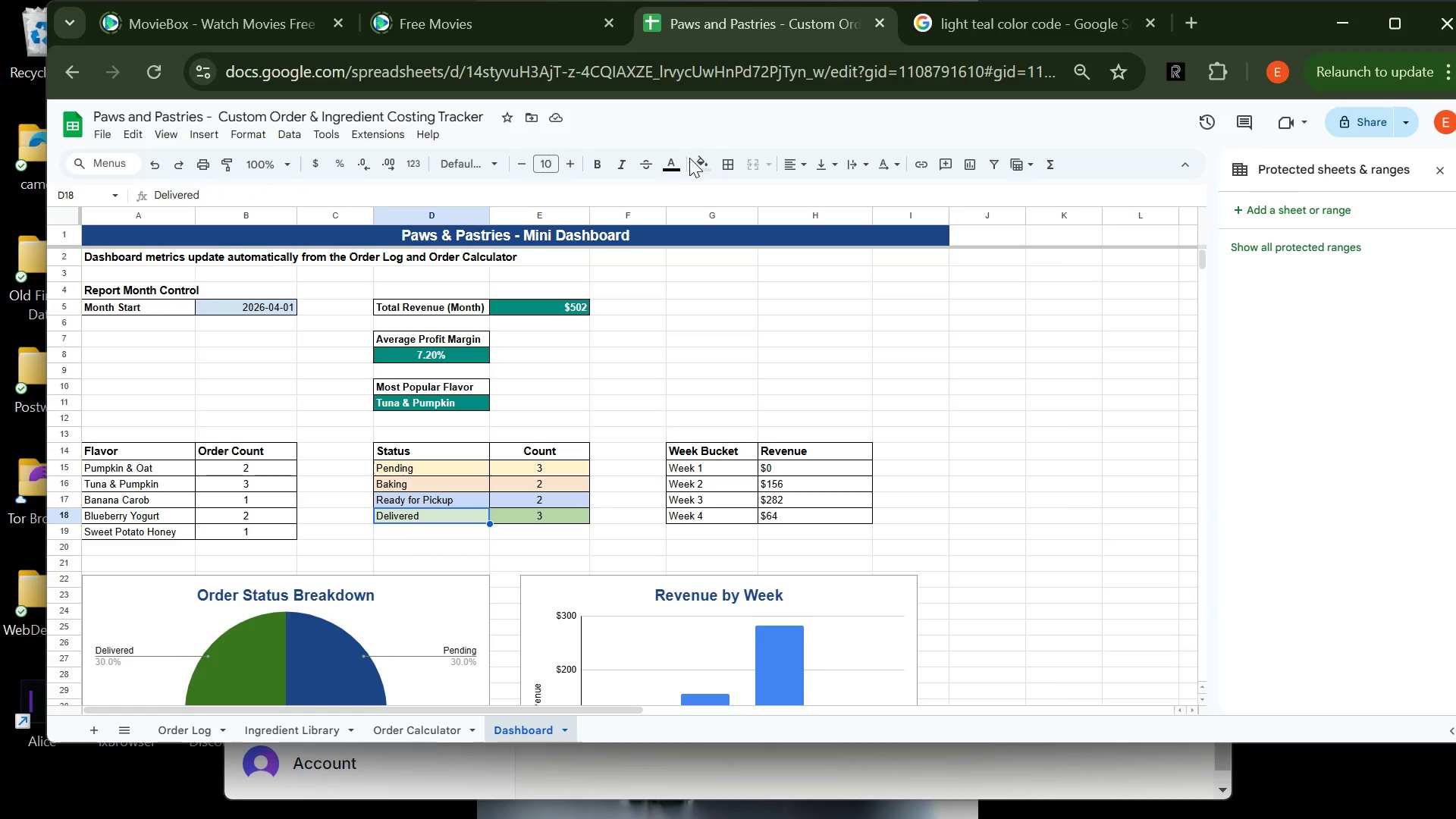 
left_click([695, 160])
 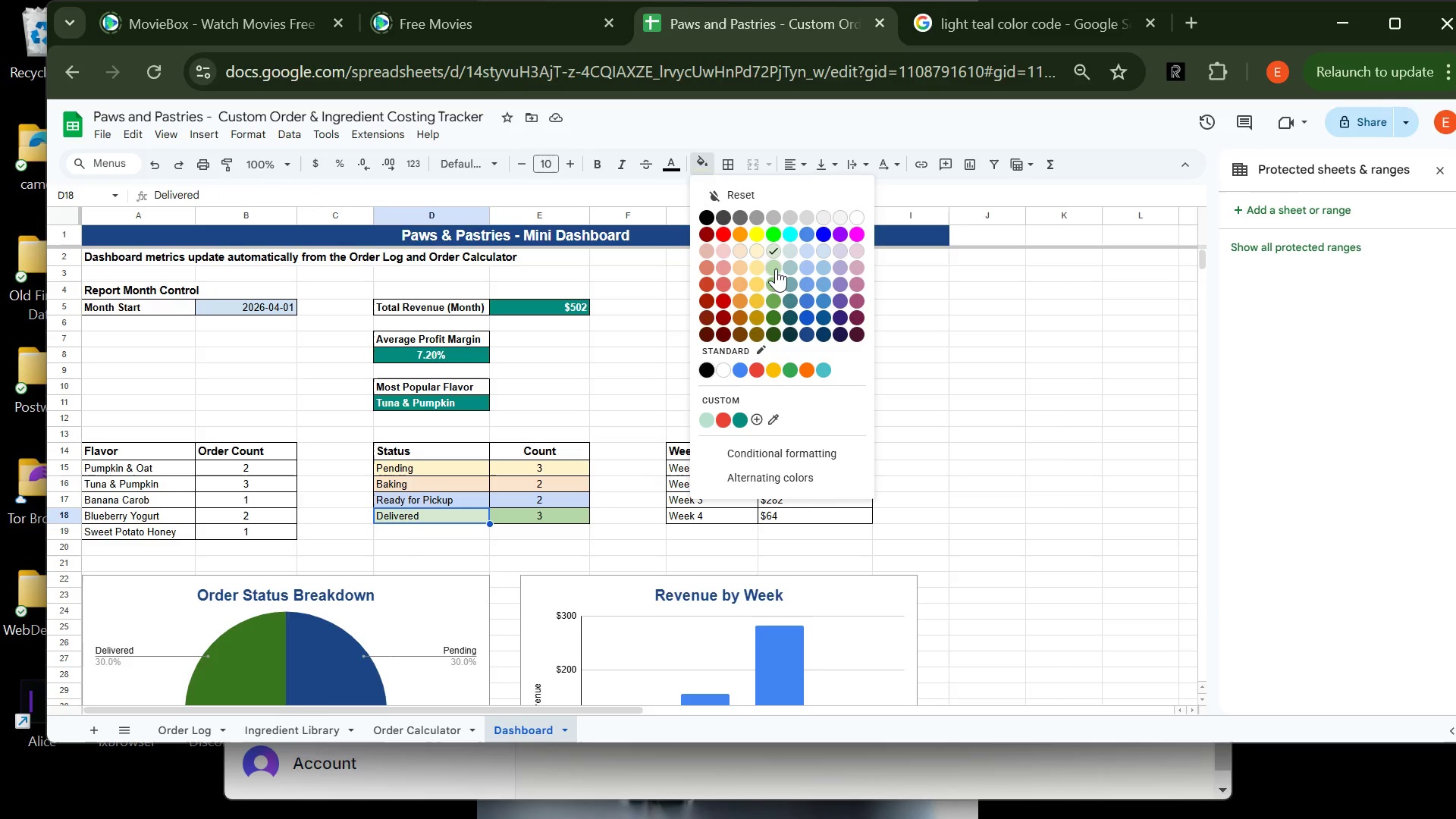 
left_click([775, 268])
 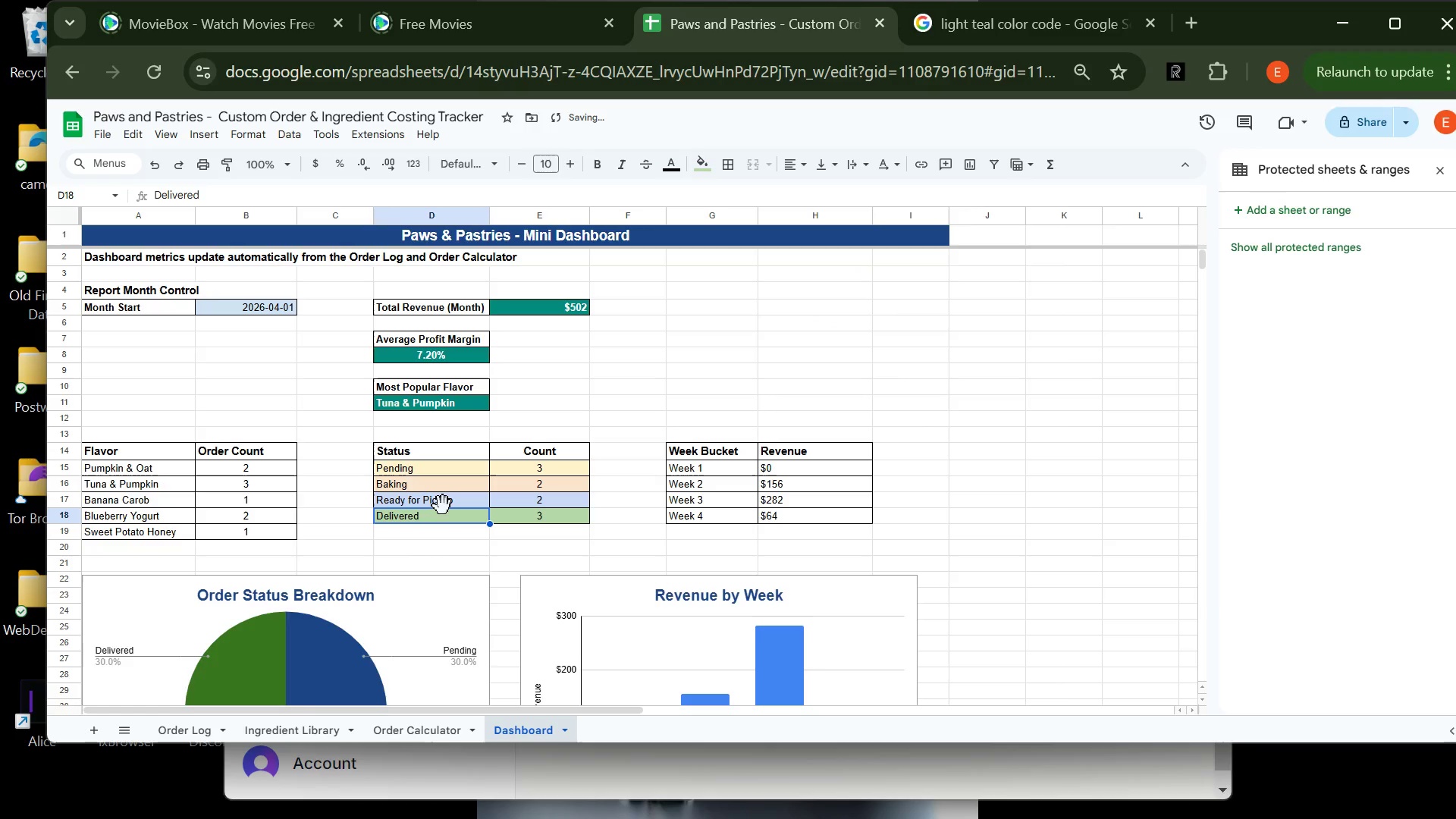 
left_click([443, 506])
 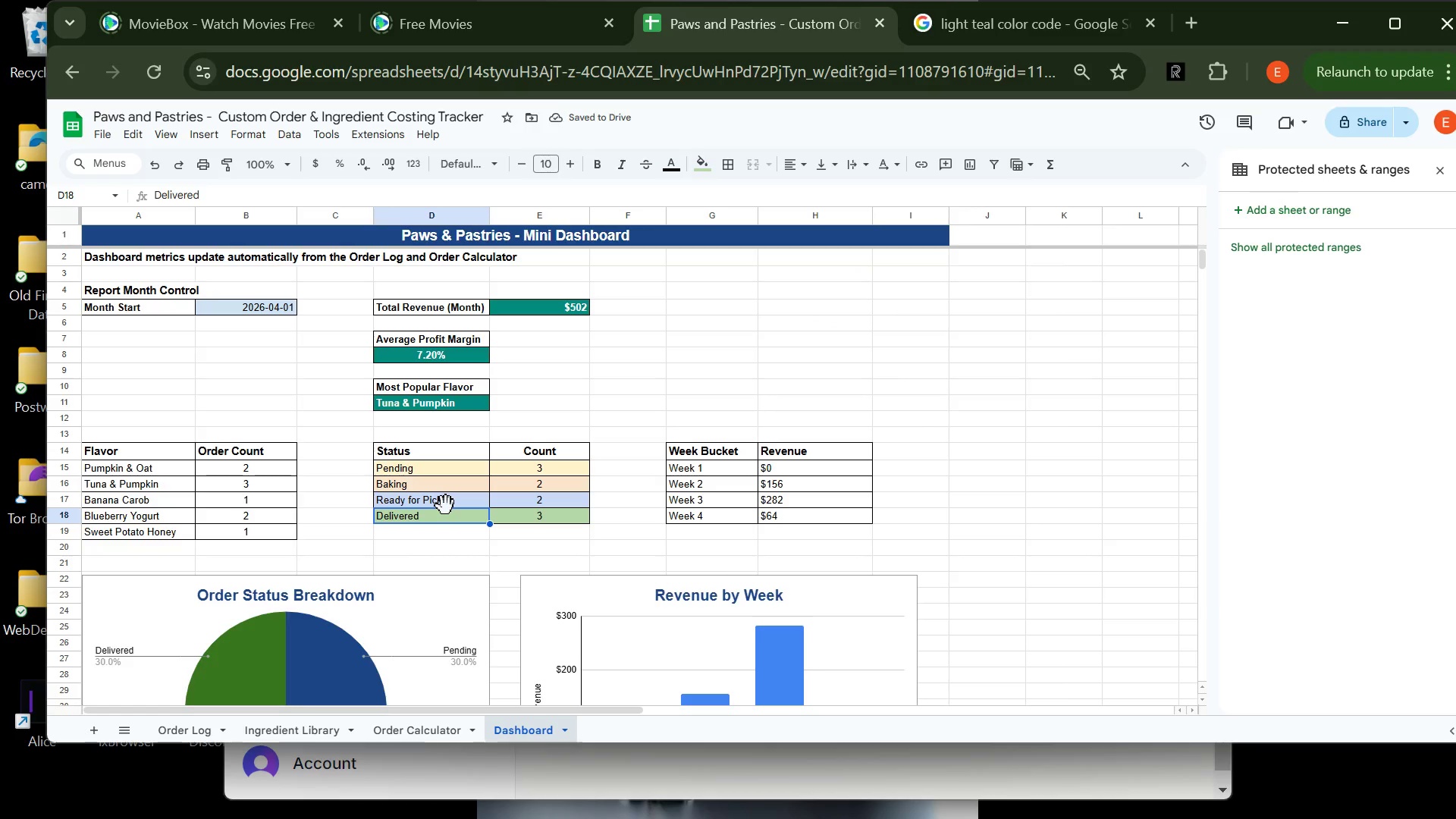 
left_click([446, 506])
 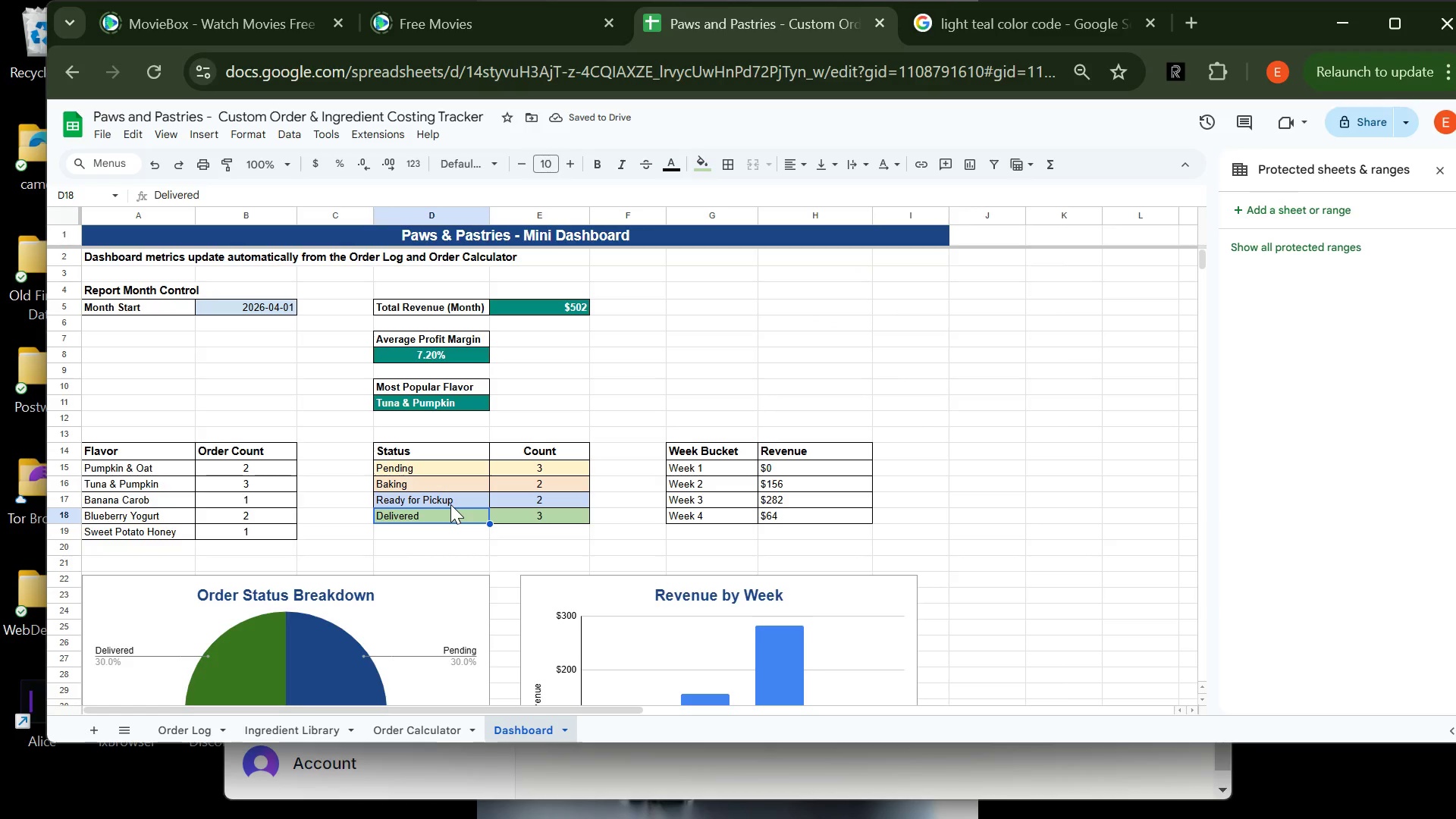 
left_click([450, 504])
 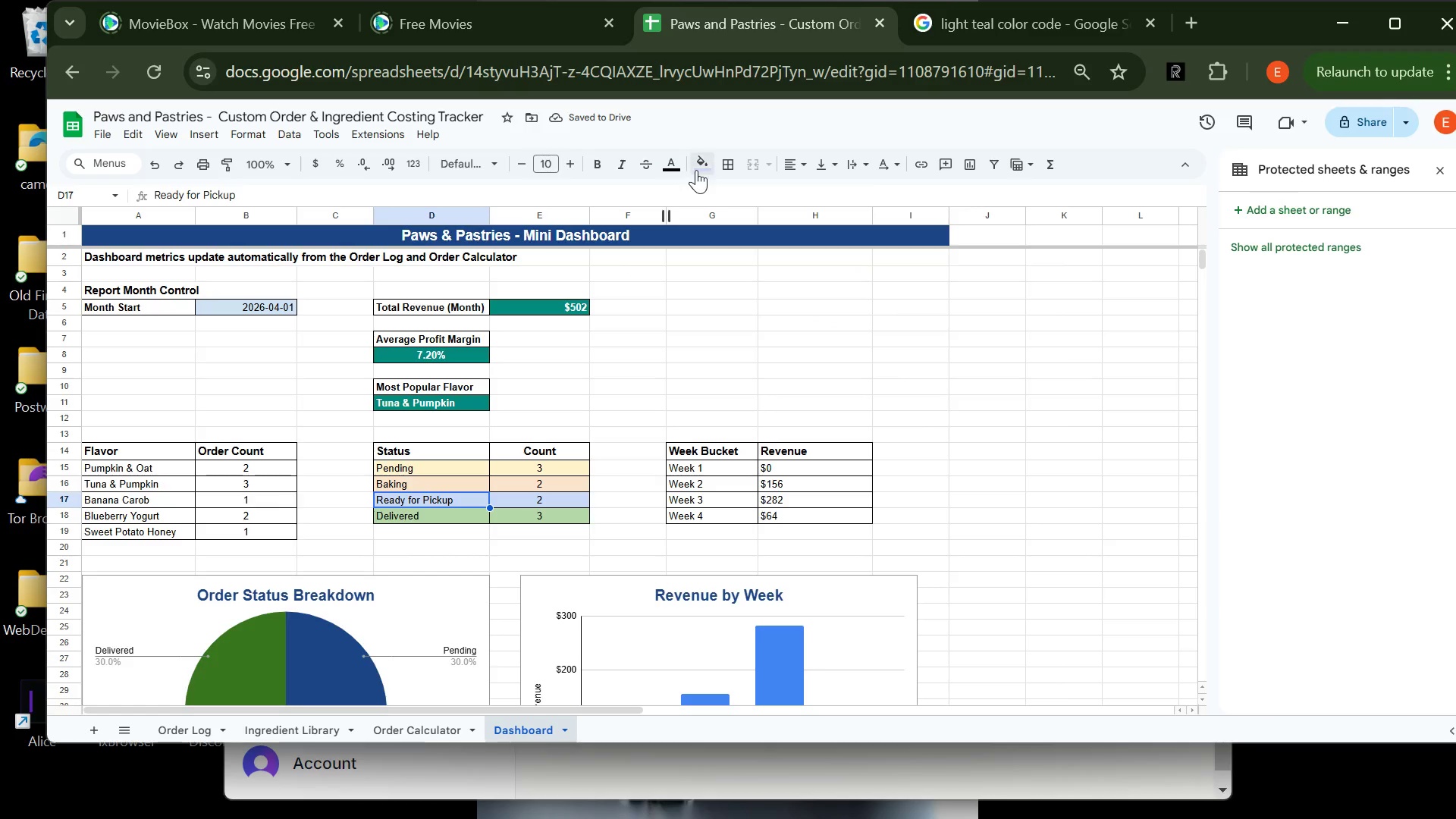 
left_click([697, 168])
 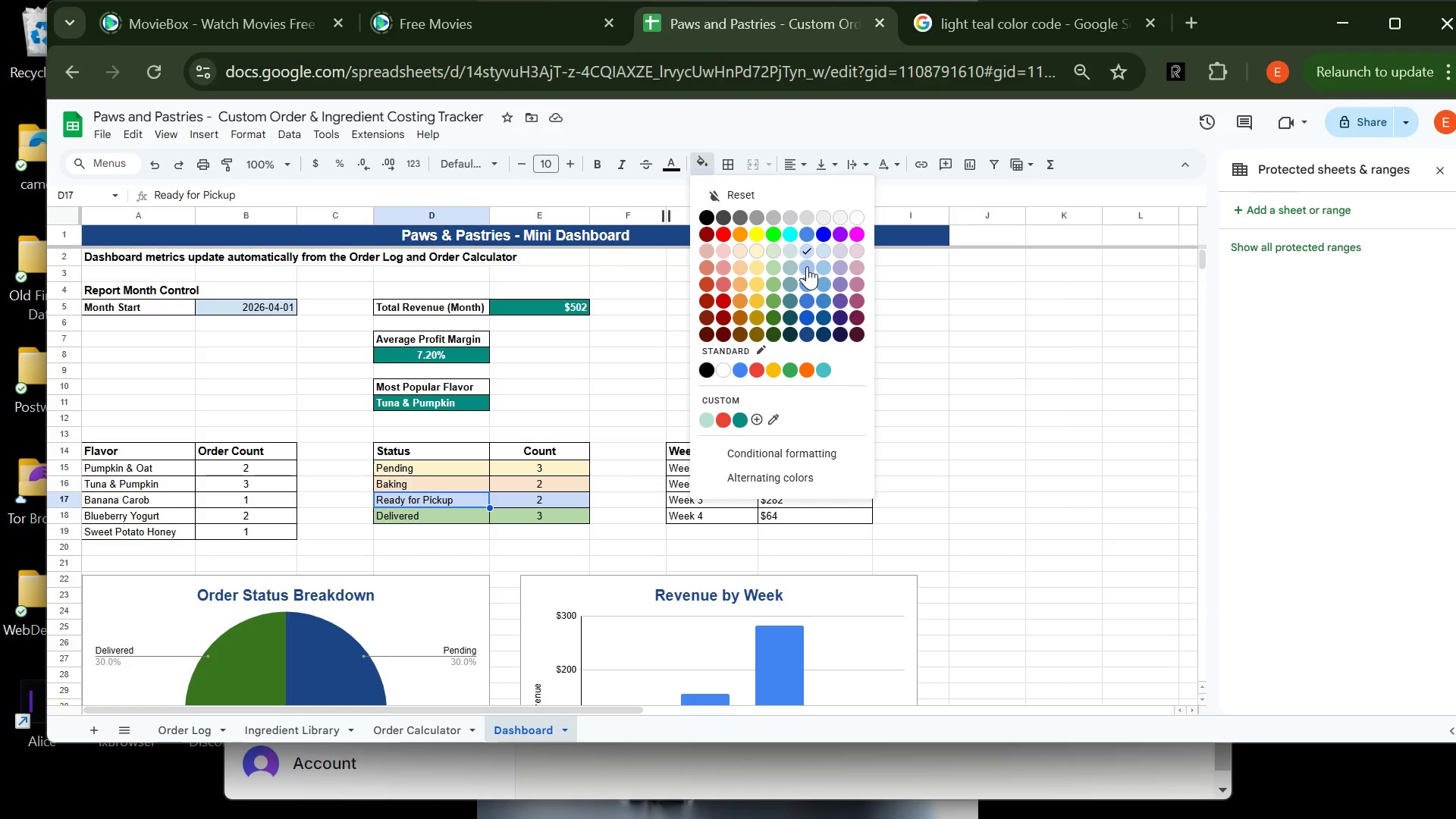 
left_click_drag(start_coordinate=[807, 266], to_coordinate=[805, 272])
 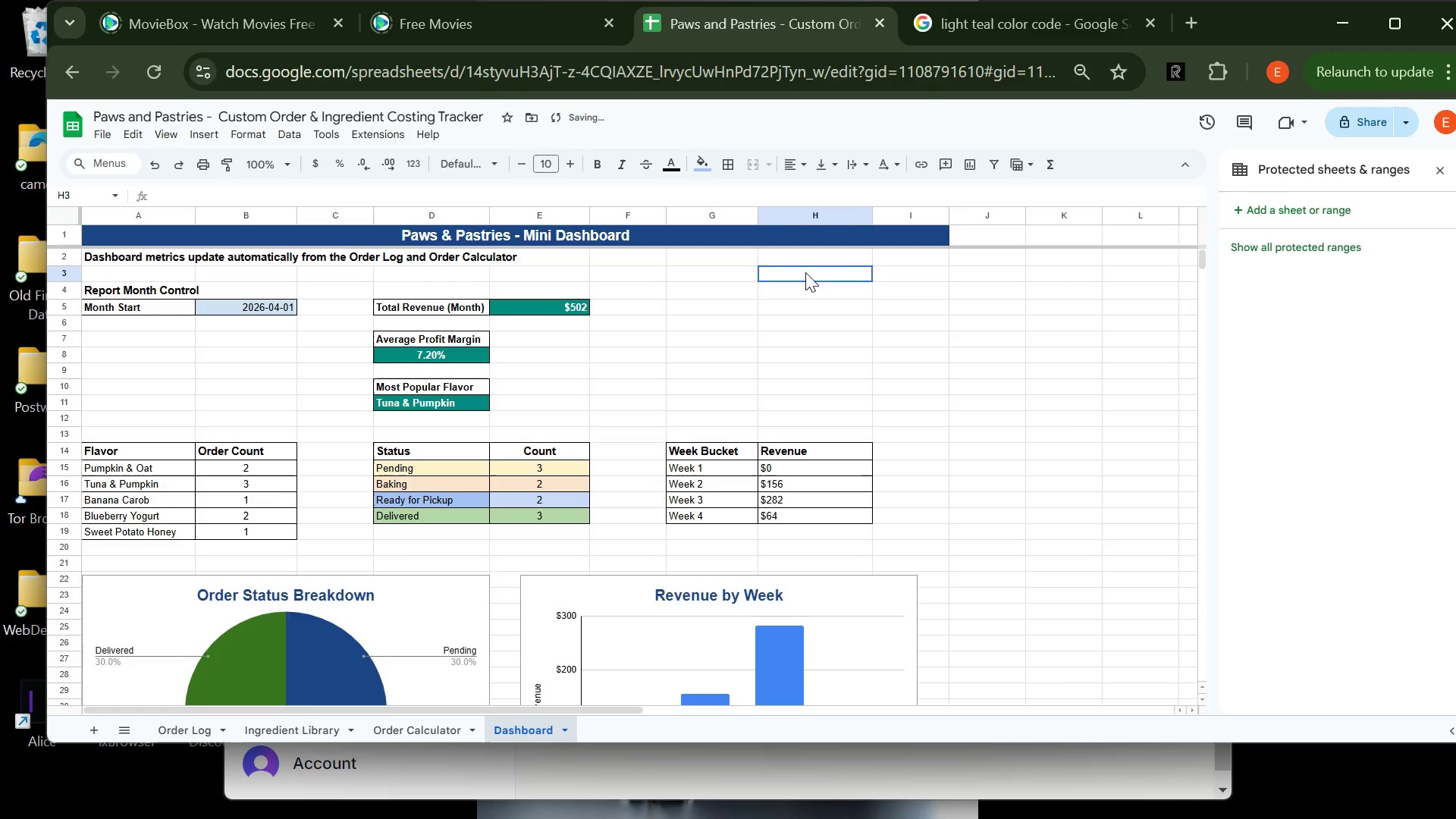 
left_click([805, 272])
 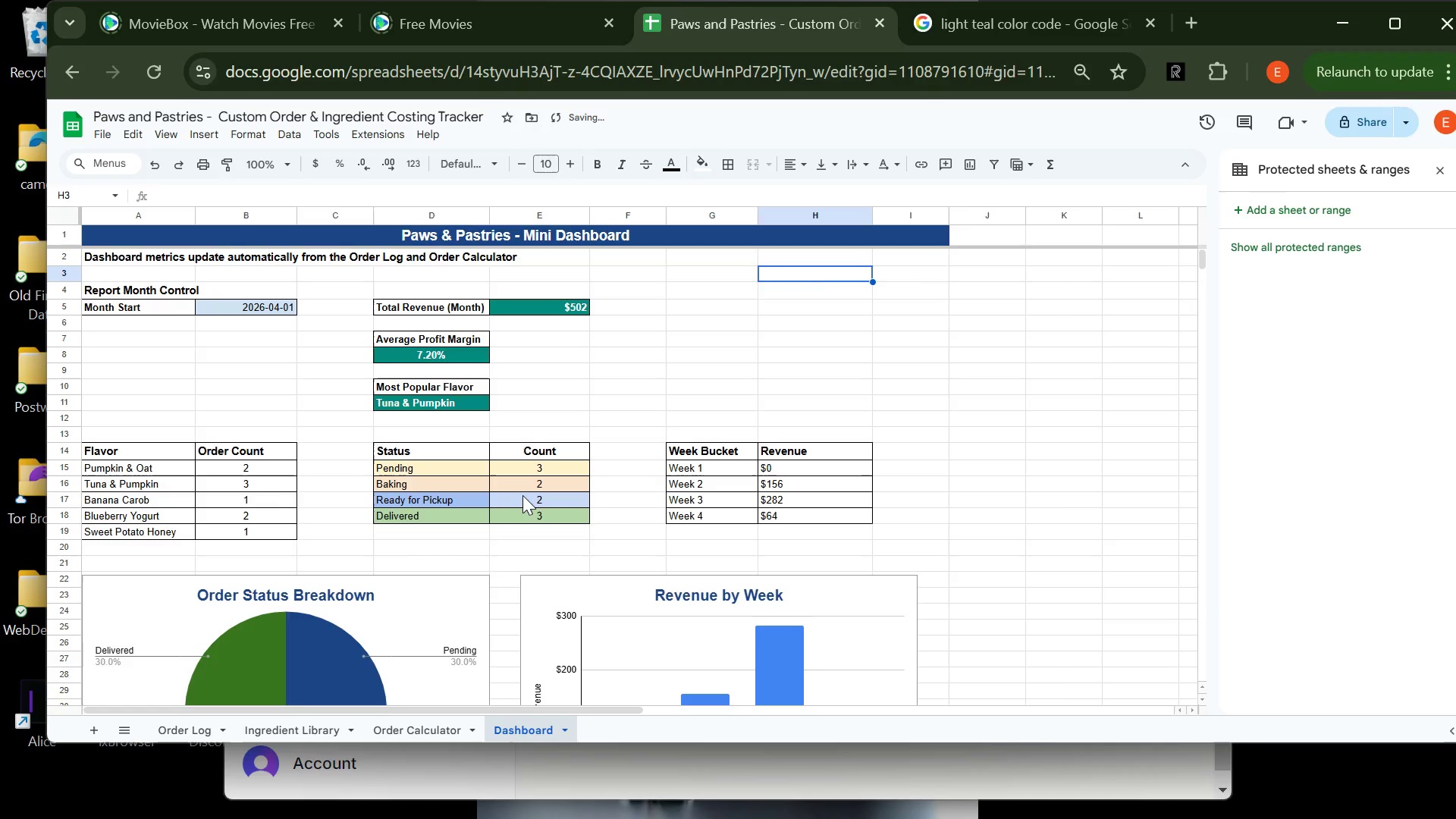 
left_click([526, 495])
 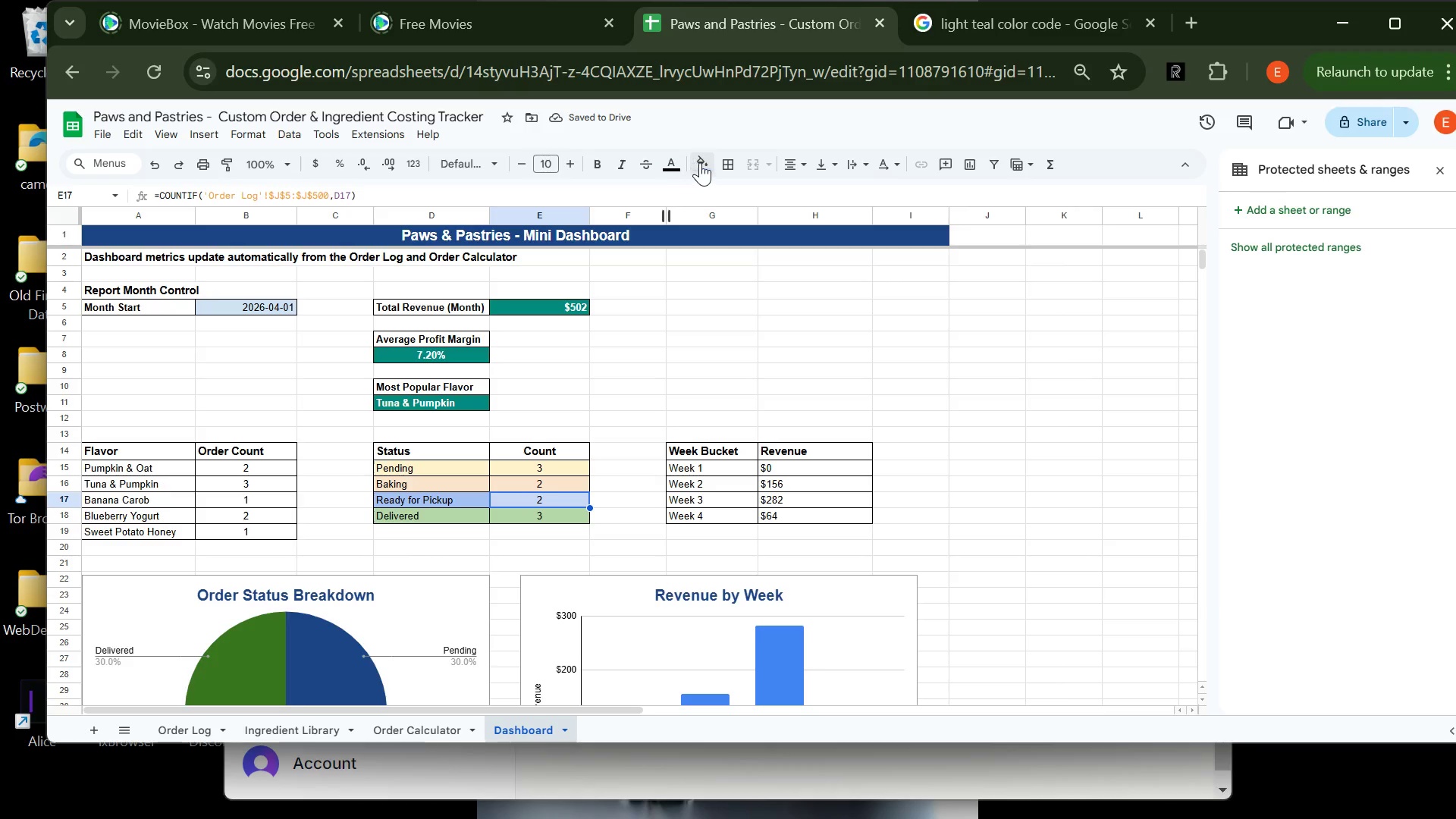 
left_click([701, 162])
 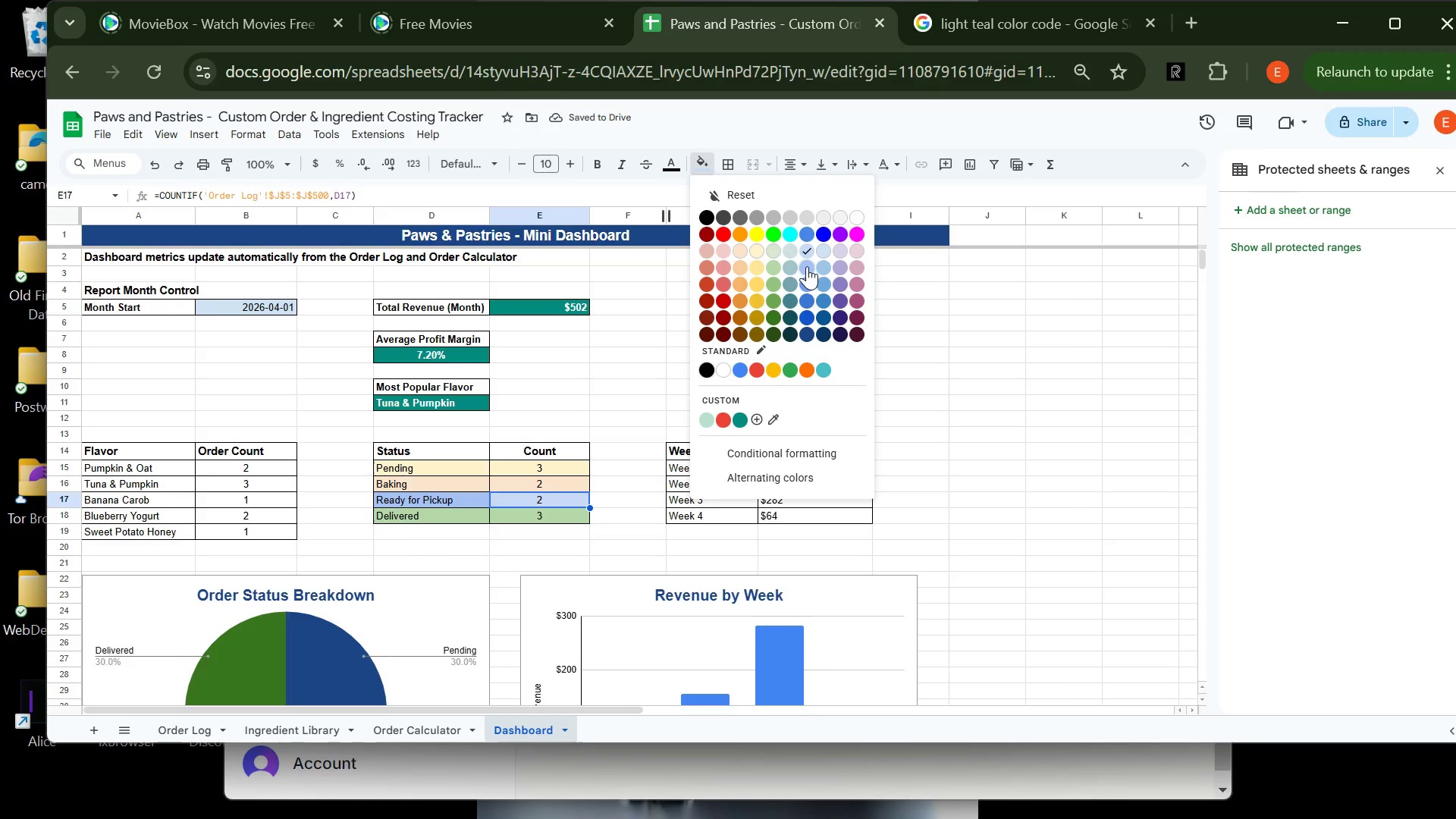 
left_click([807, 269])
 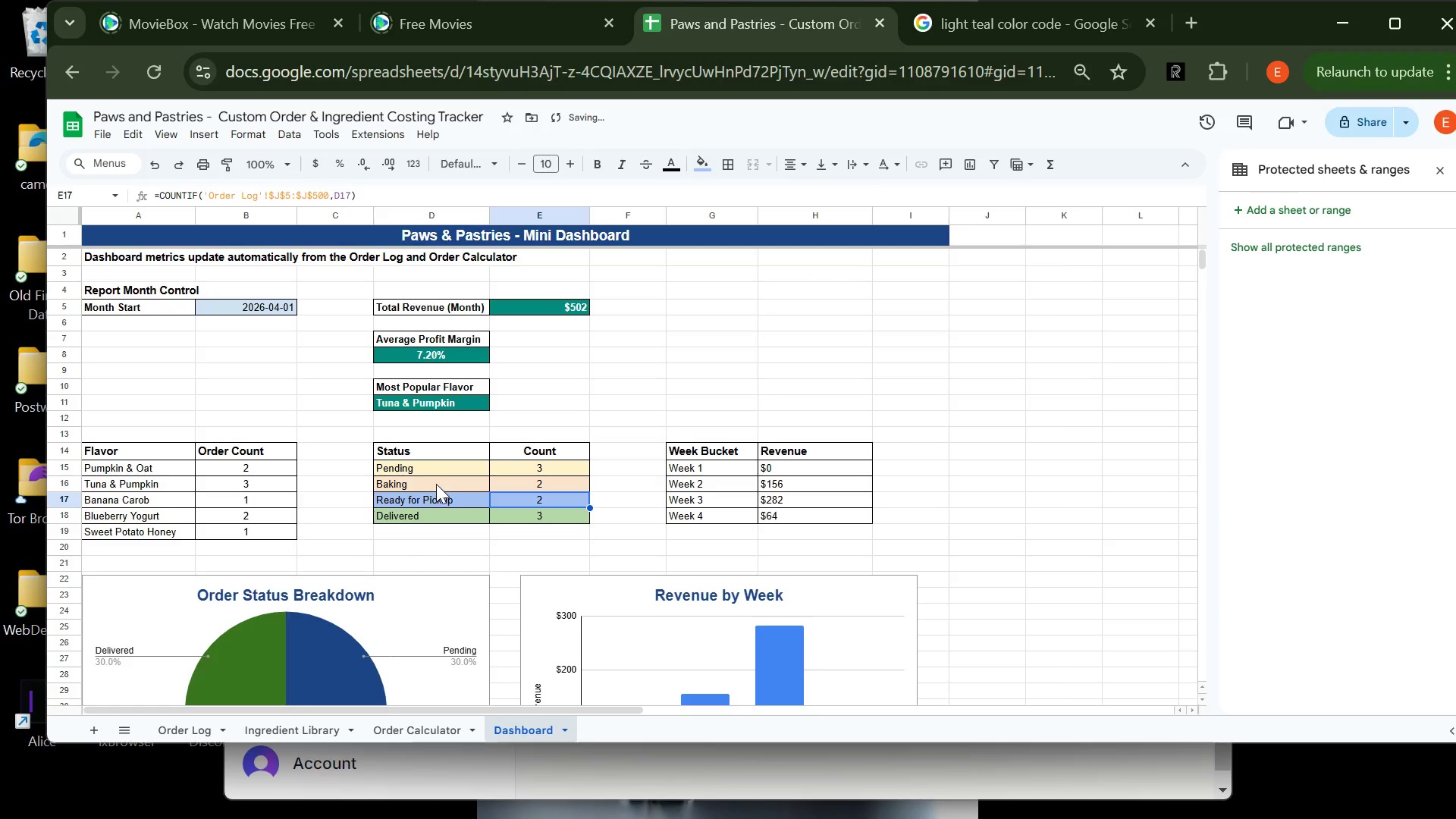 
left_click([439, 481])
 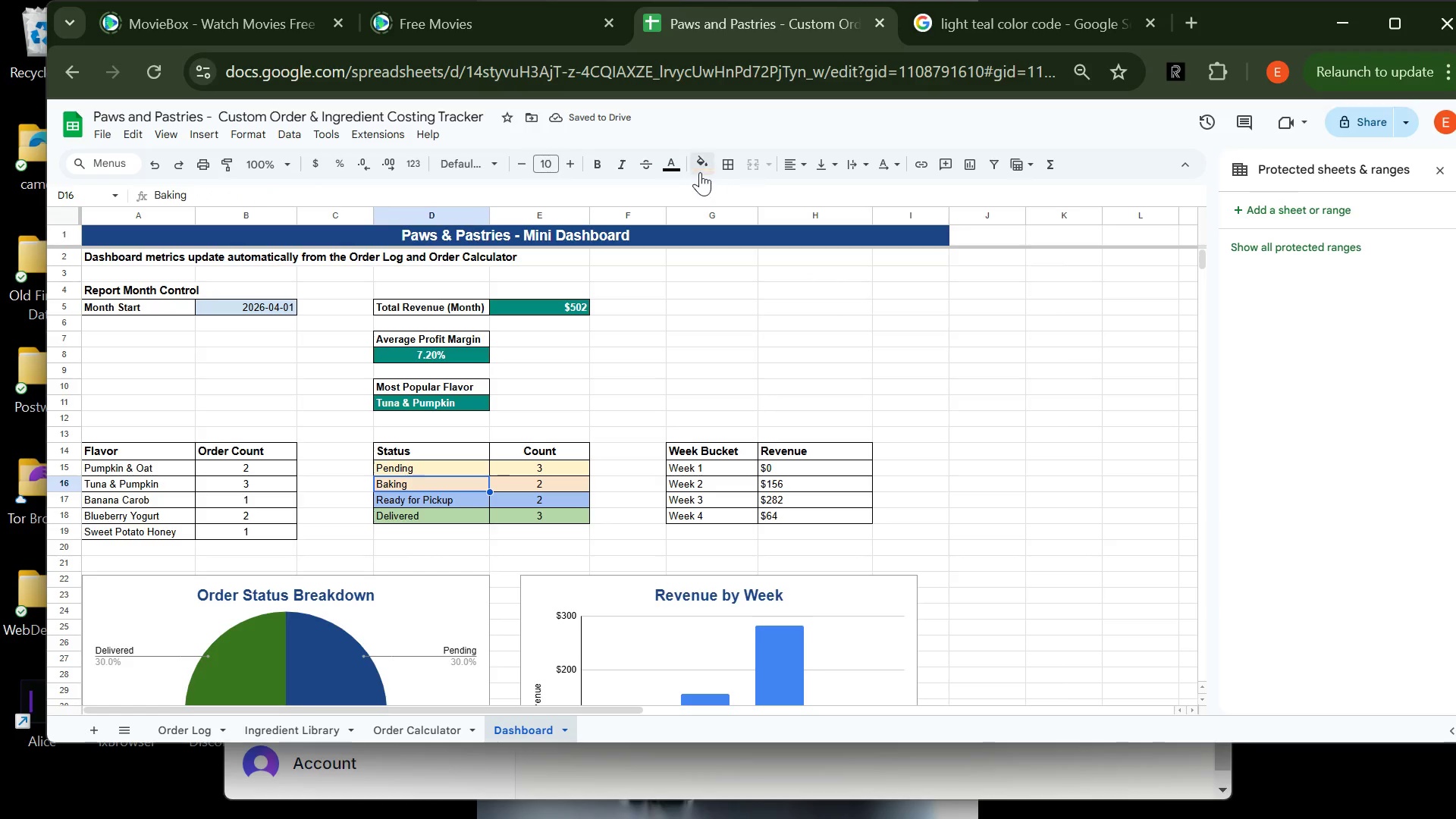 
left_click([696, 169])
 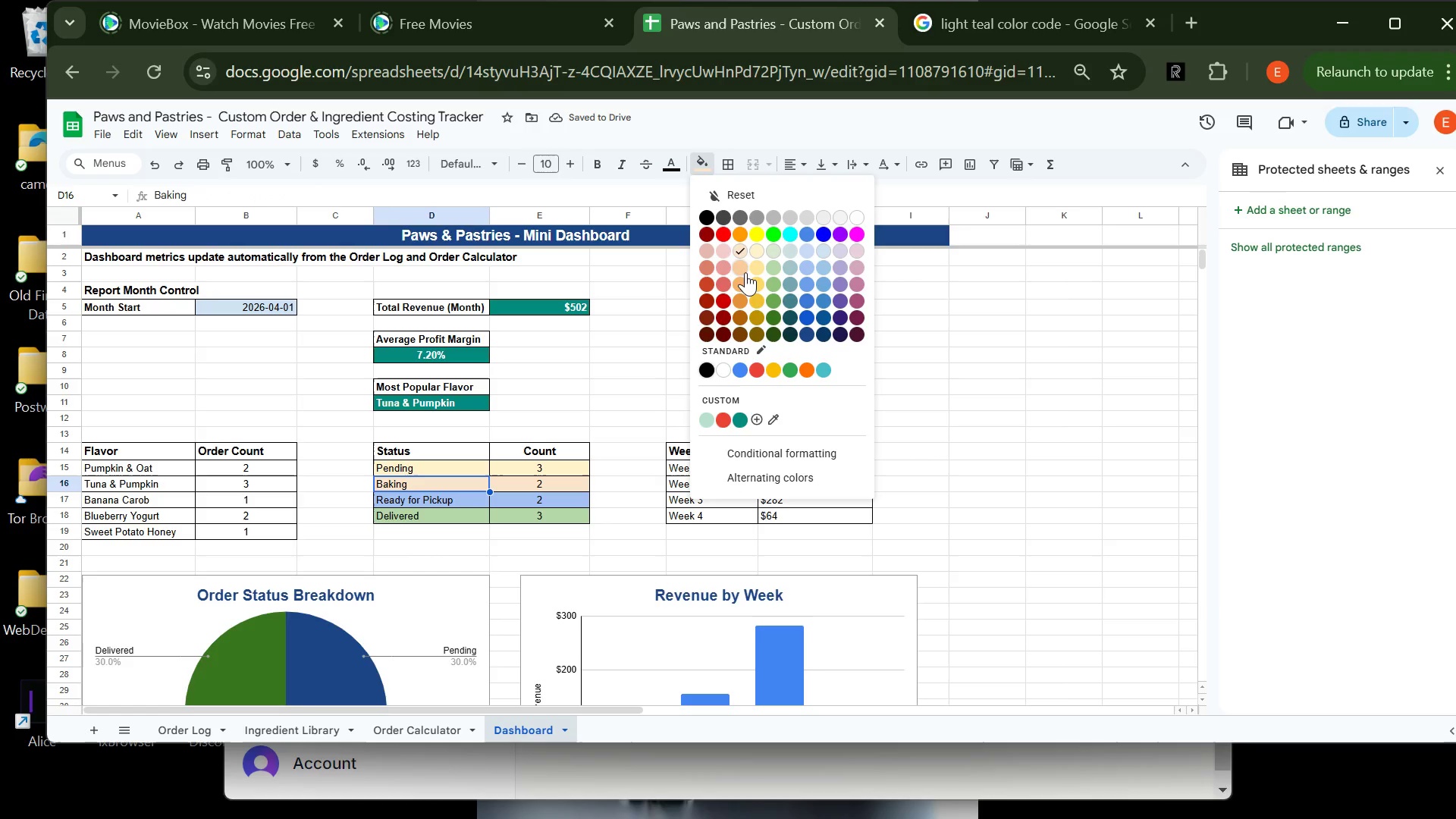 
left_click([745, 272])
 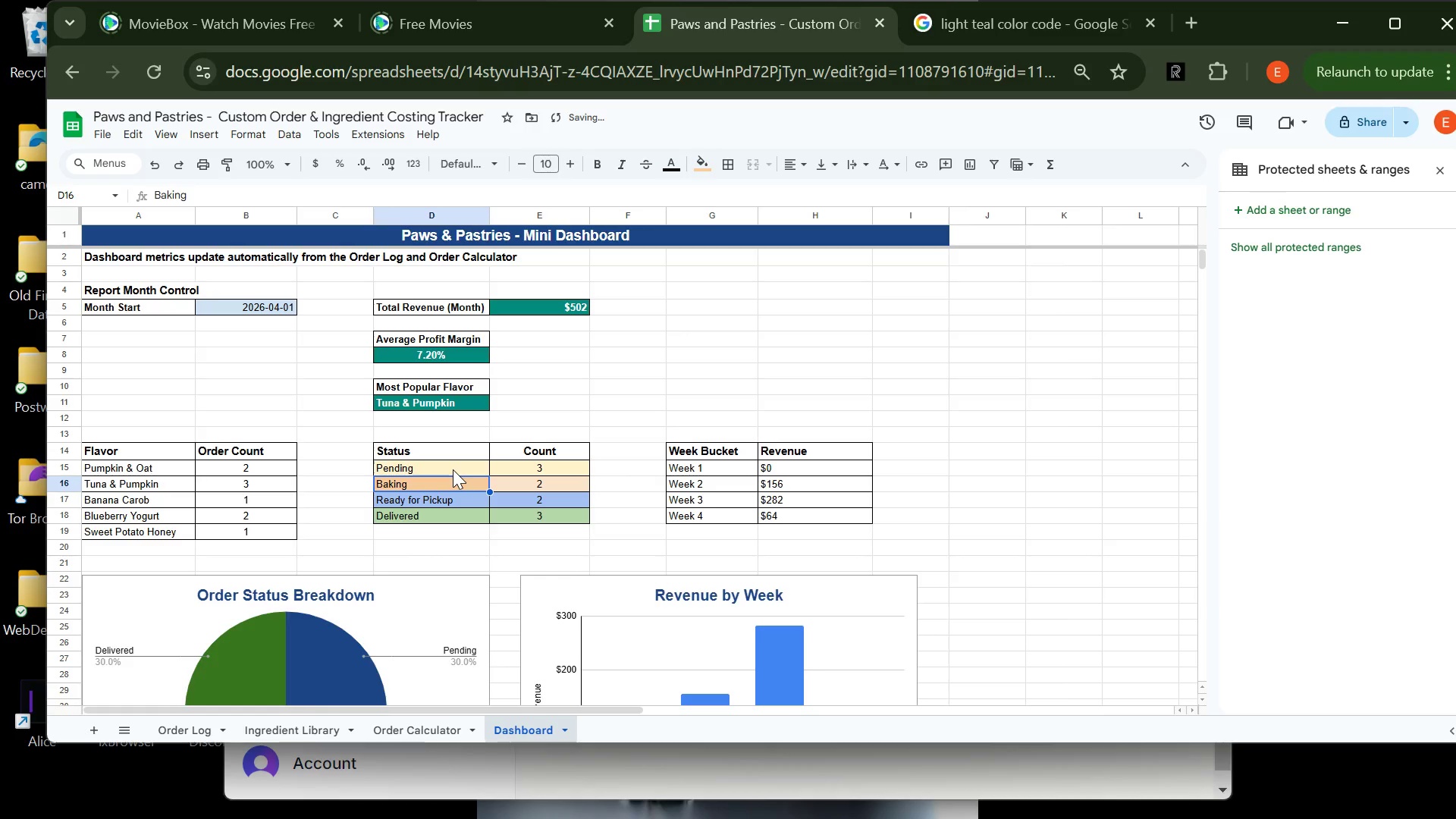 
left_click([453, 469])
 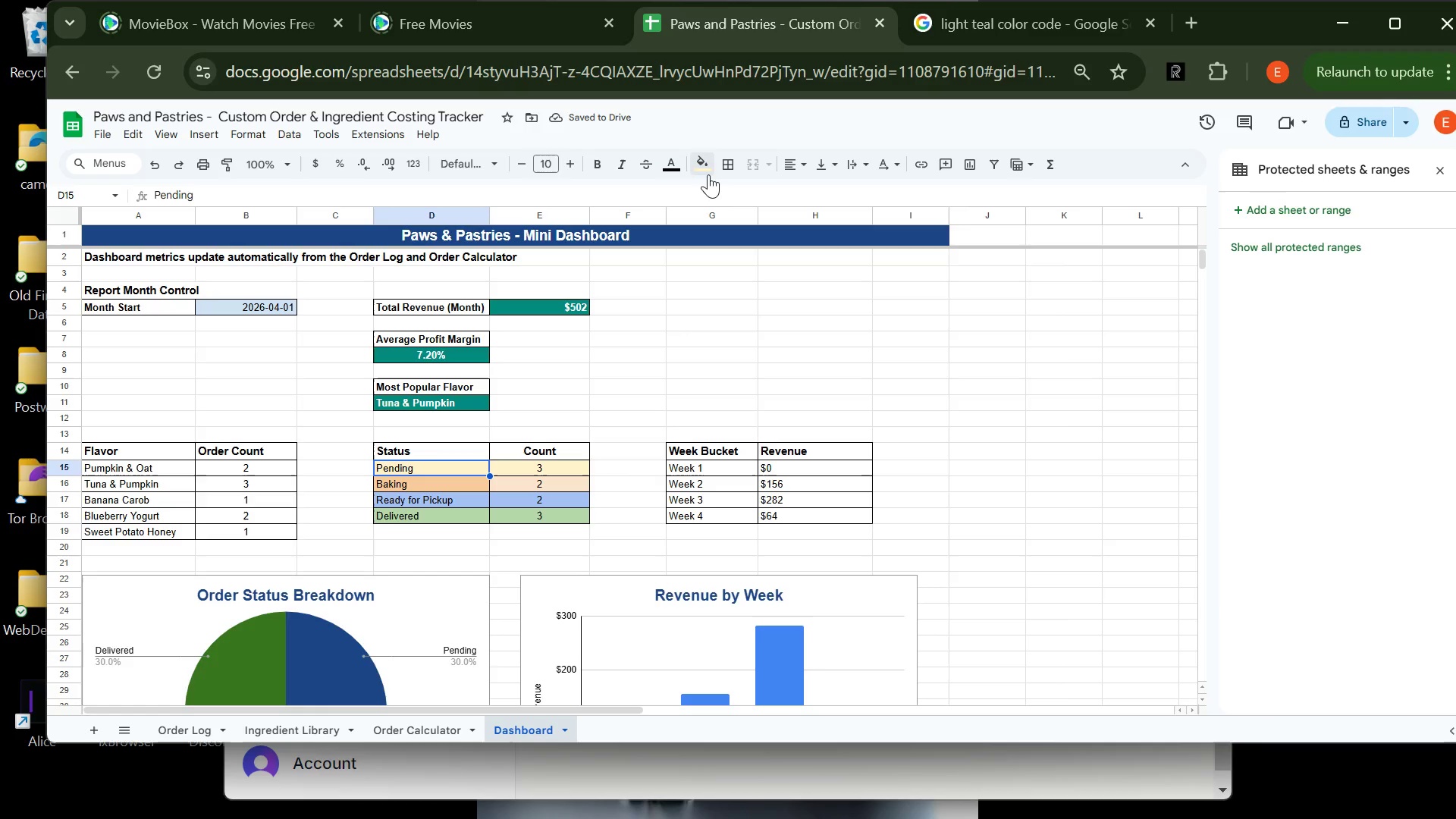 
left_click([708, 171])
 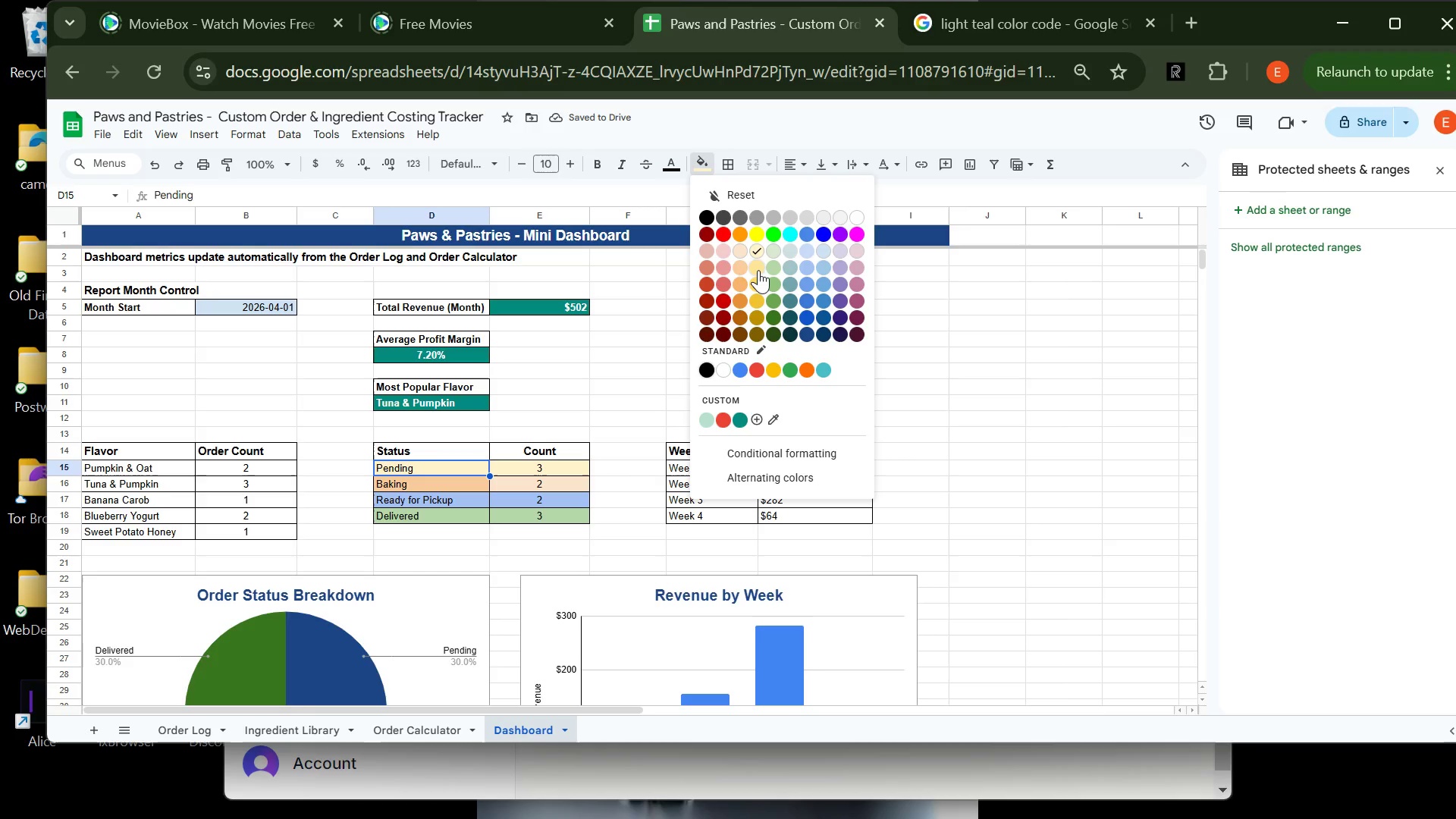 
left_click([758, 270])
 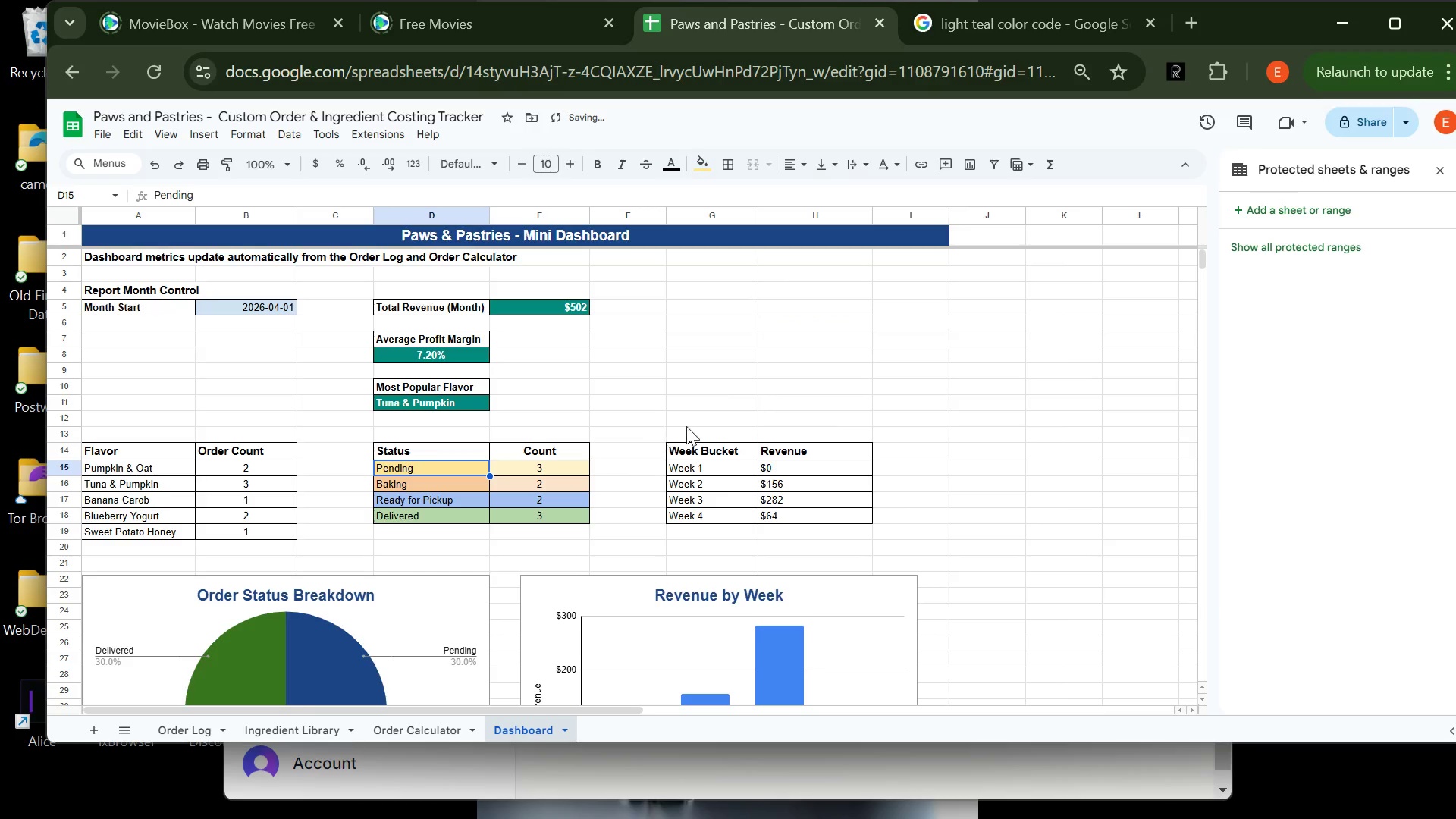 
left_click([686, 426])
 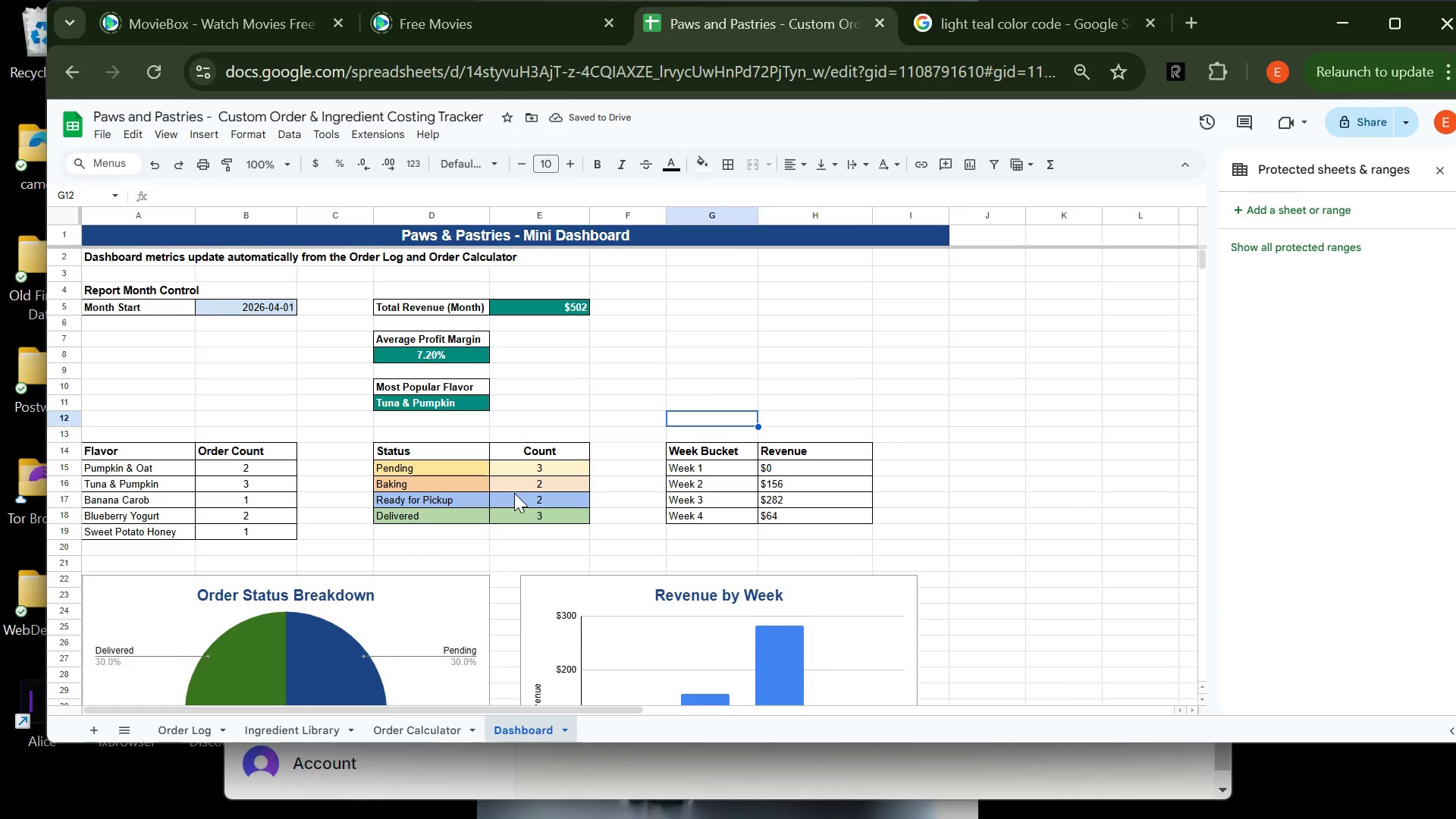 
left_click([516, 497])
 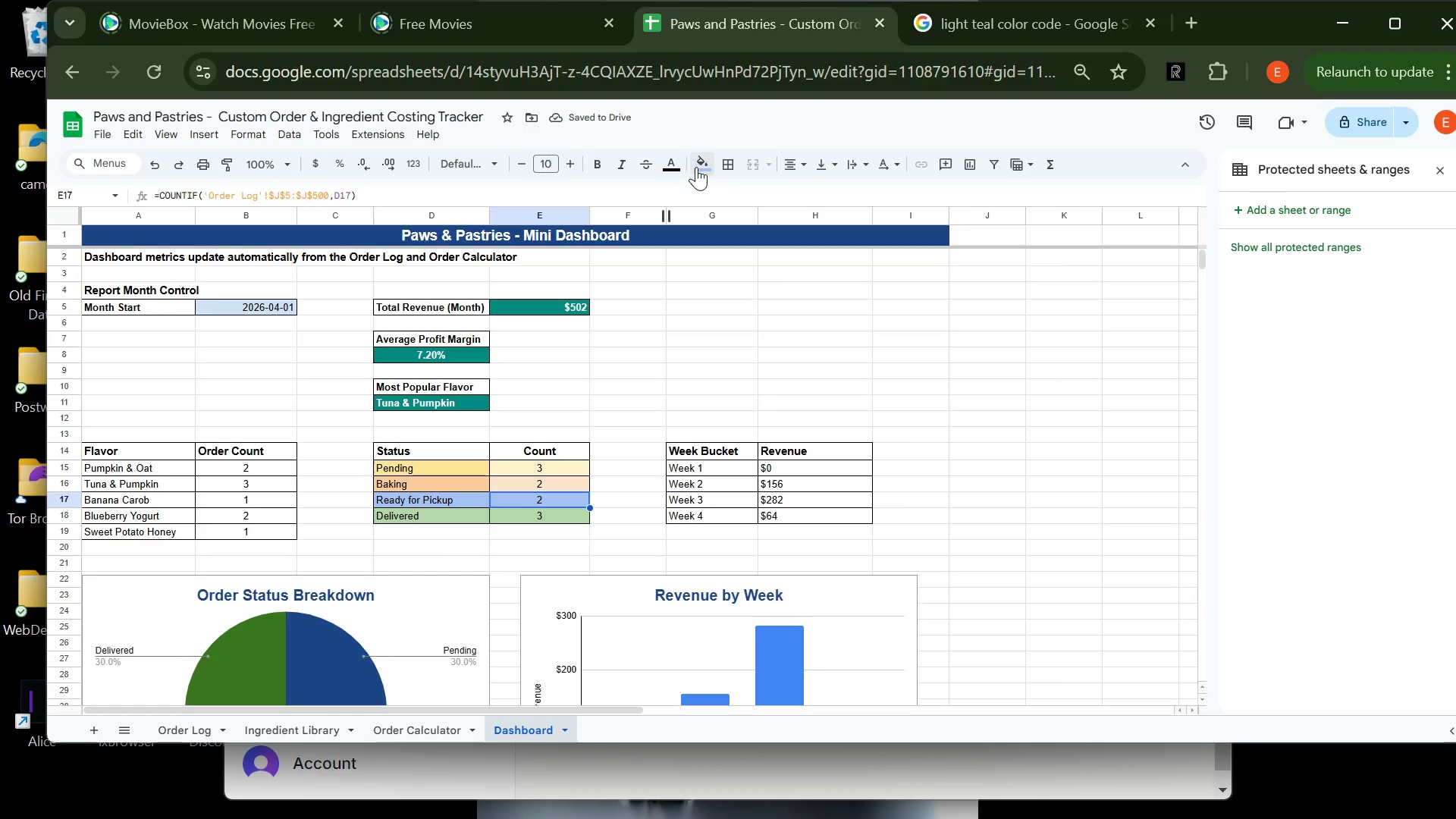 
left_click([696, 167])
 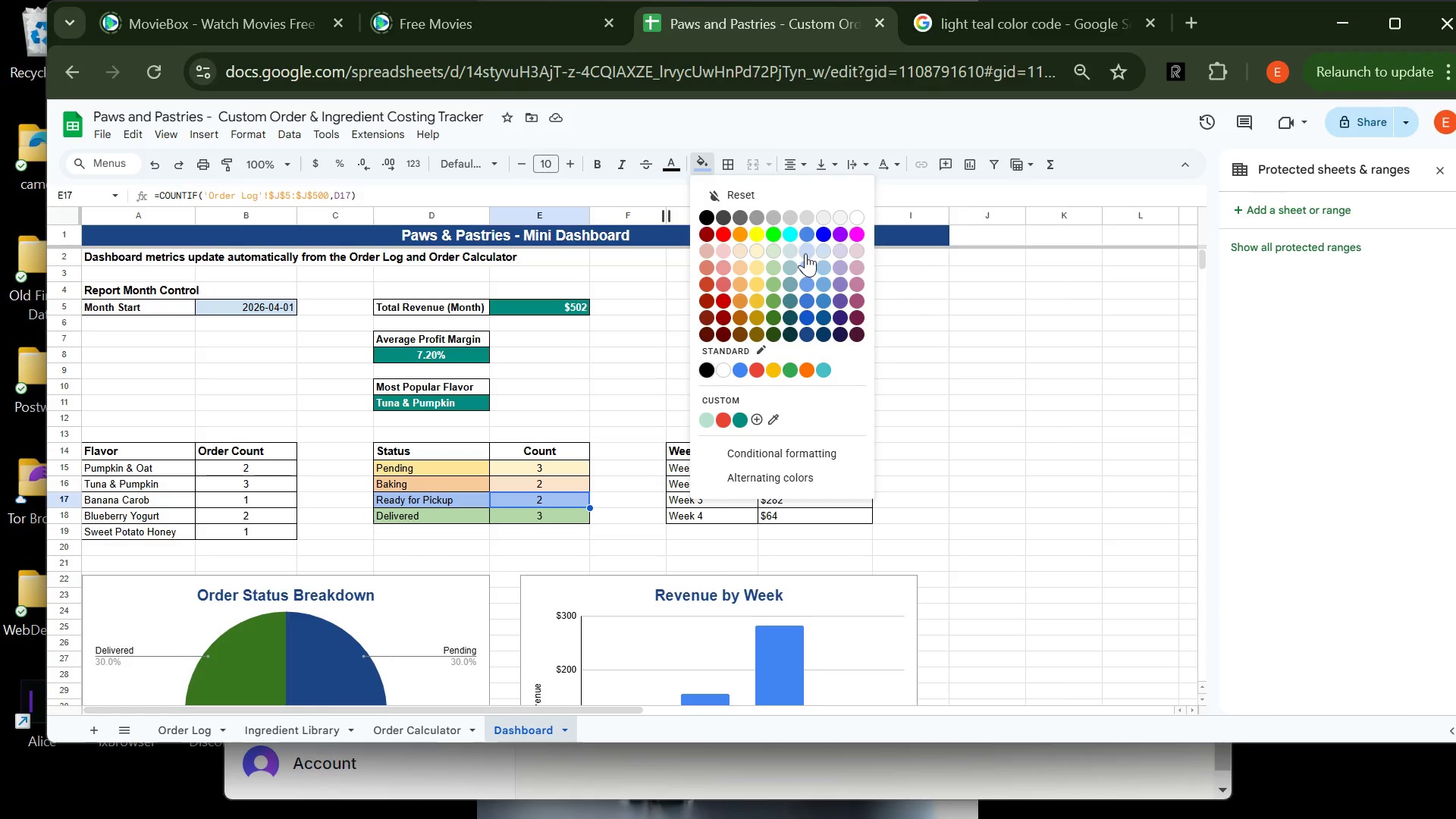 
left_click([805, 253])
 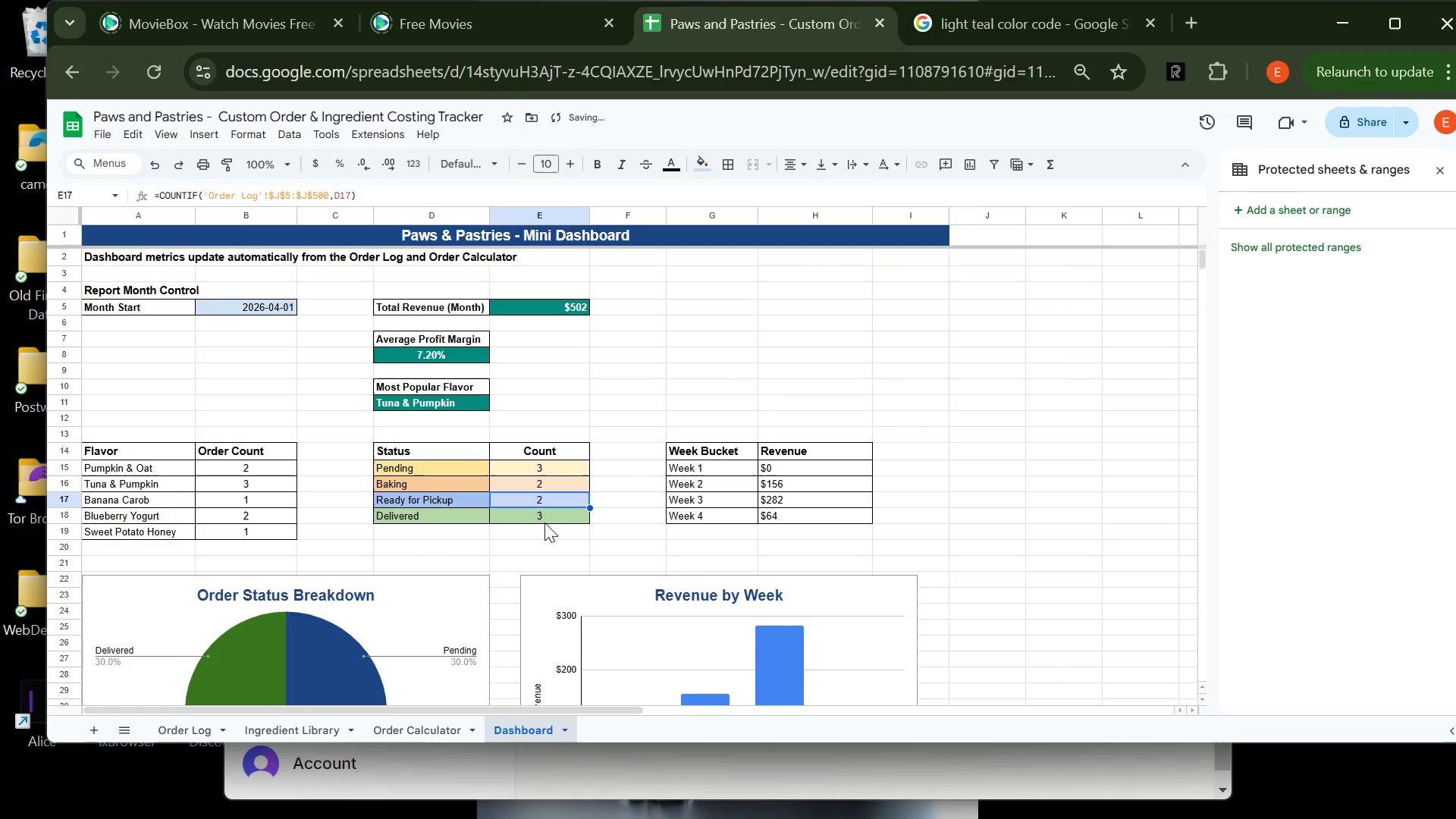 
left_click([545, 520])
 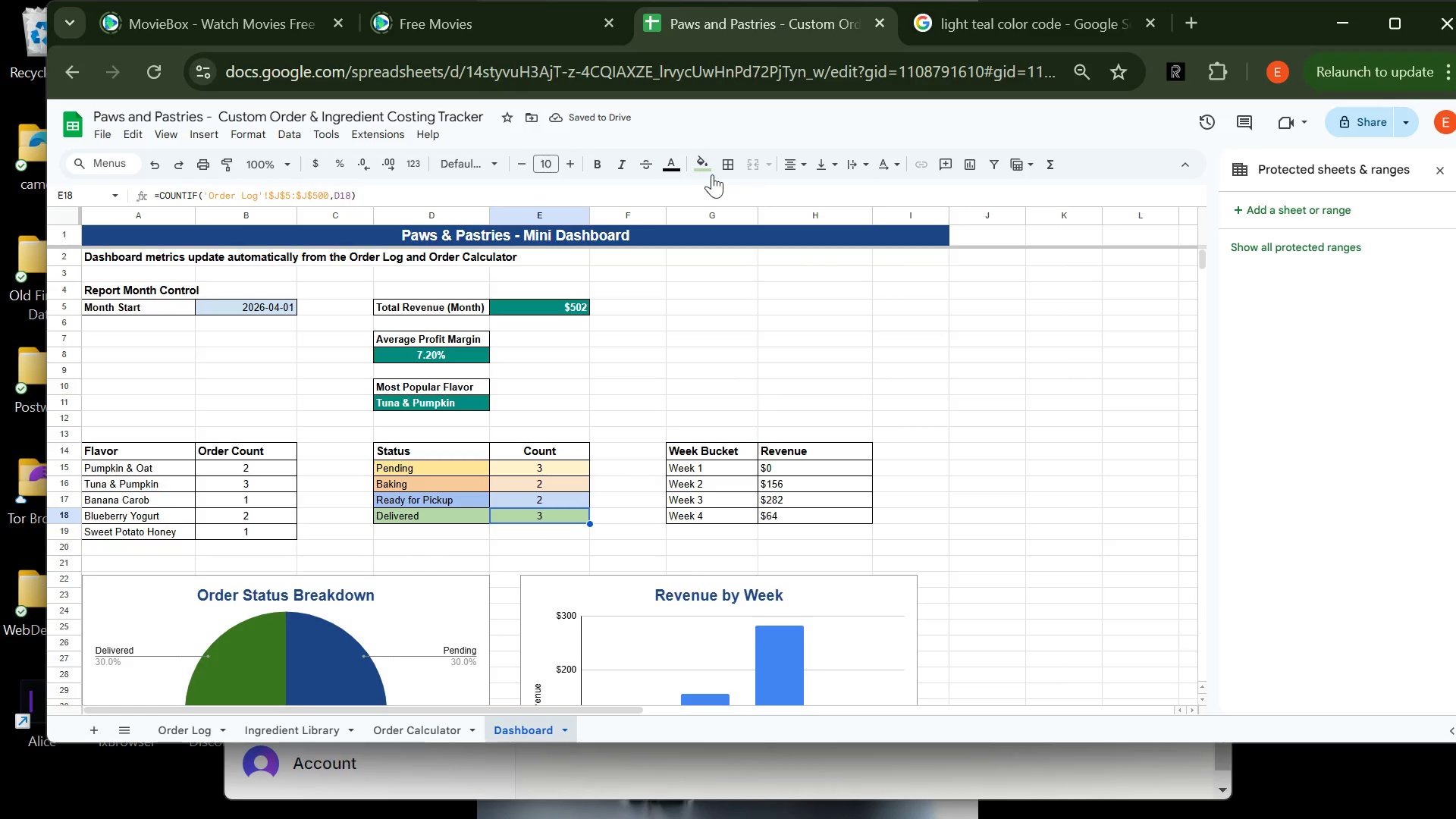 
left_click([706, 168])
 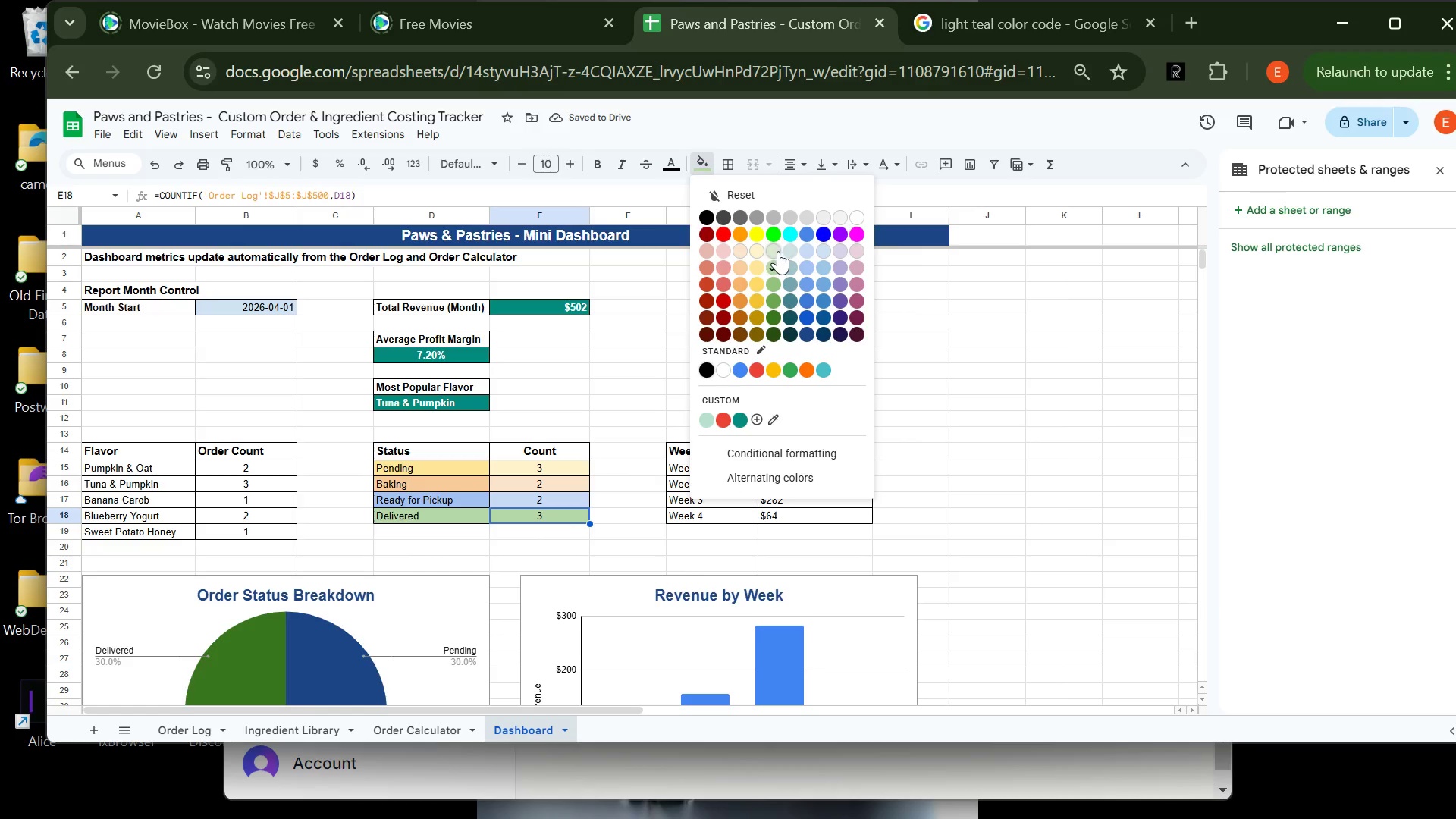 
left_click([777, 251])
 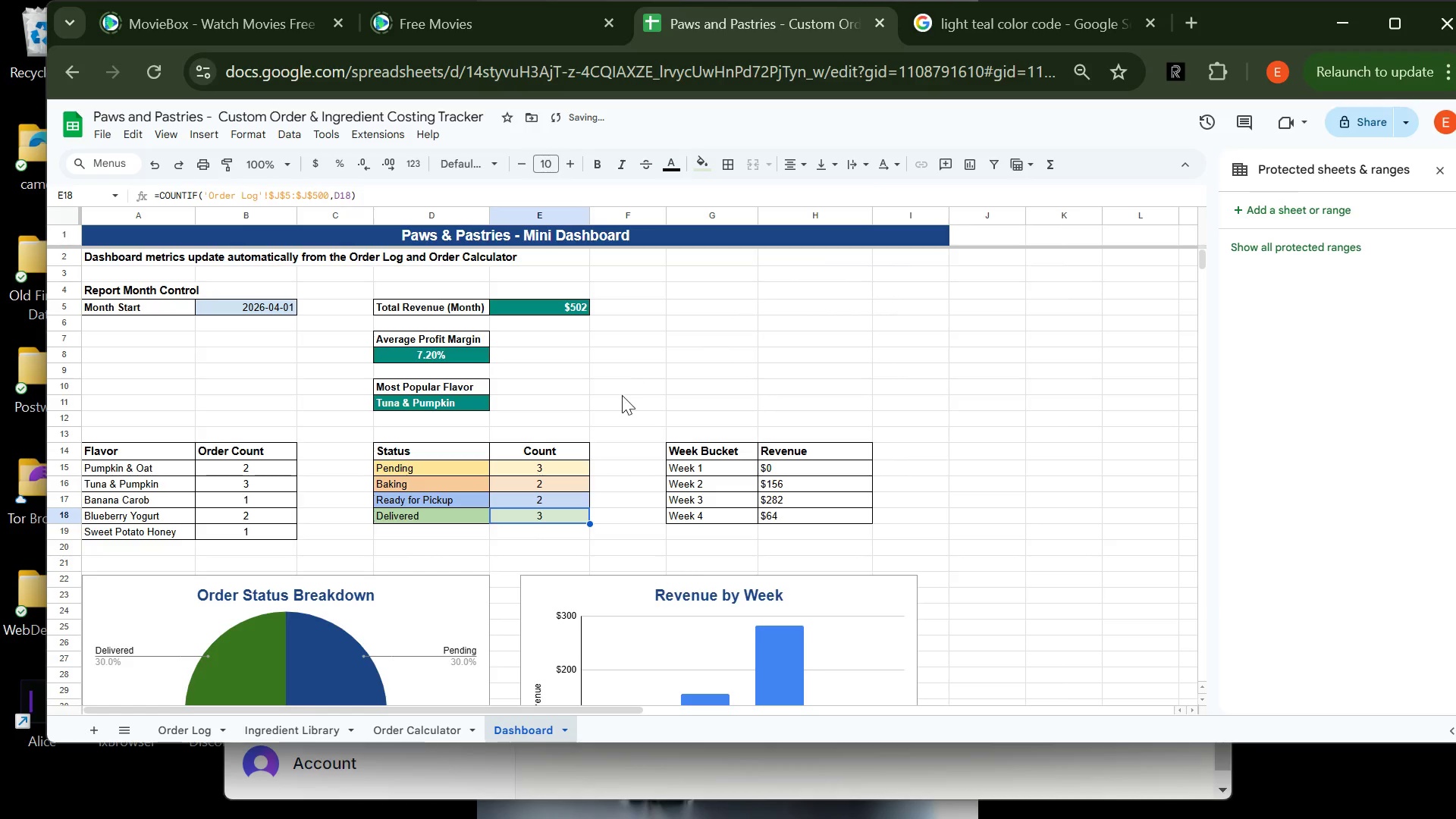 
left_click([622, 395])
 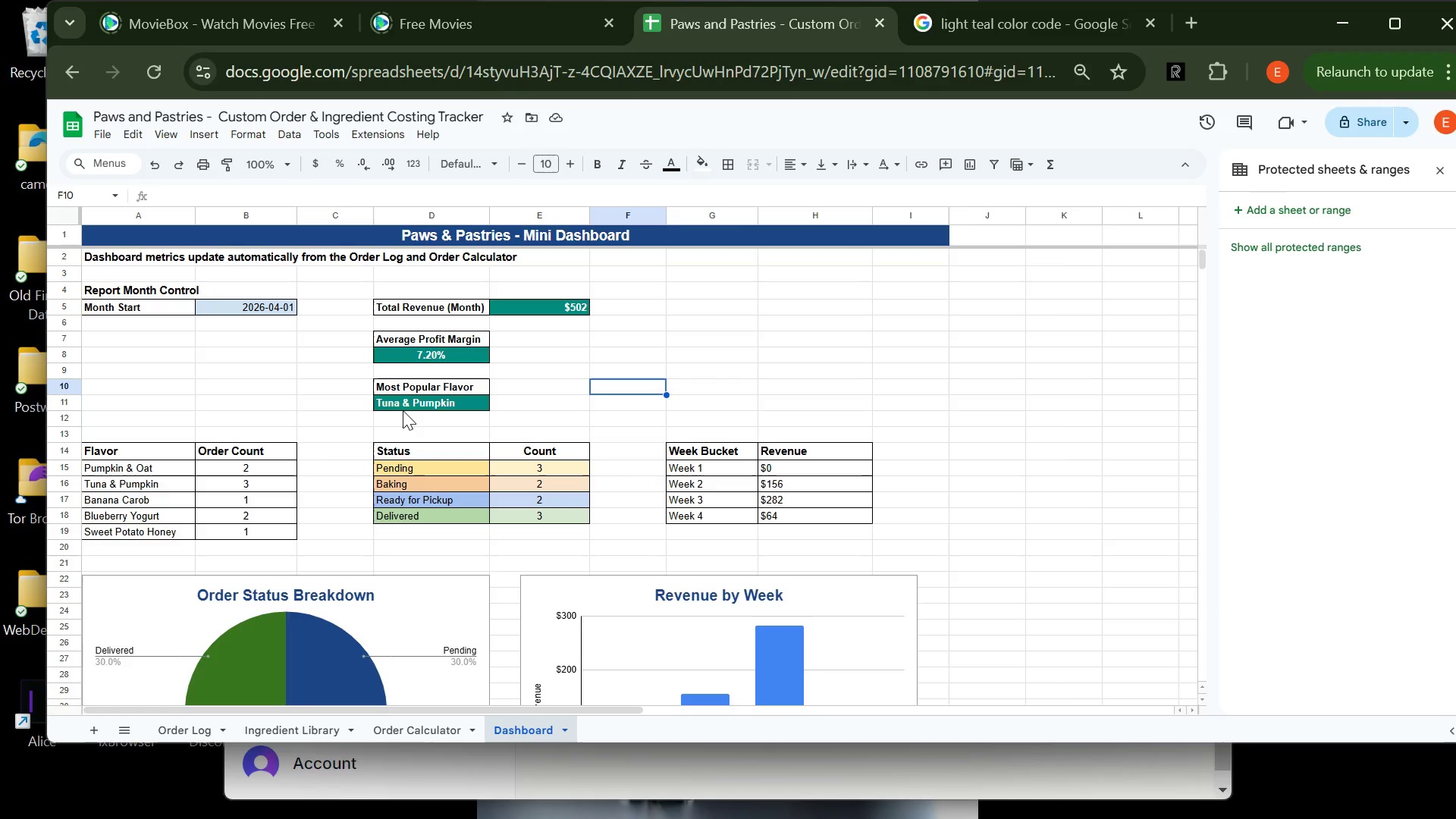 
wait(18.0)
 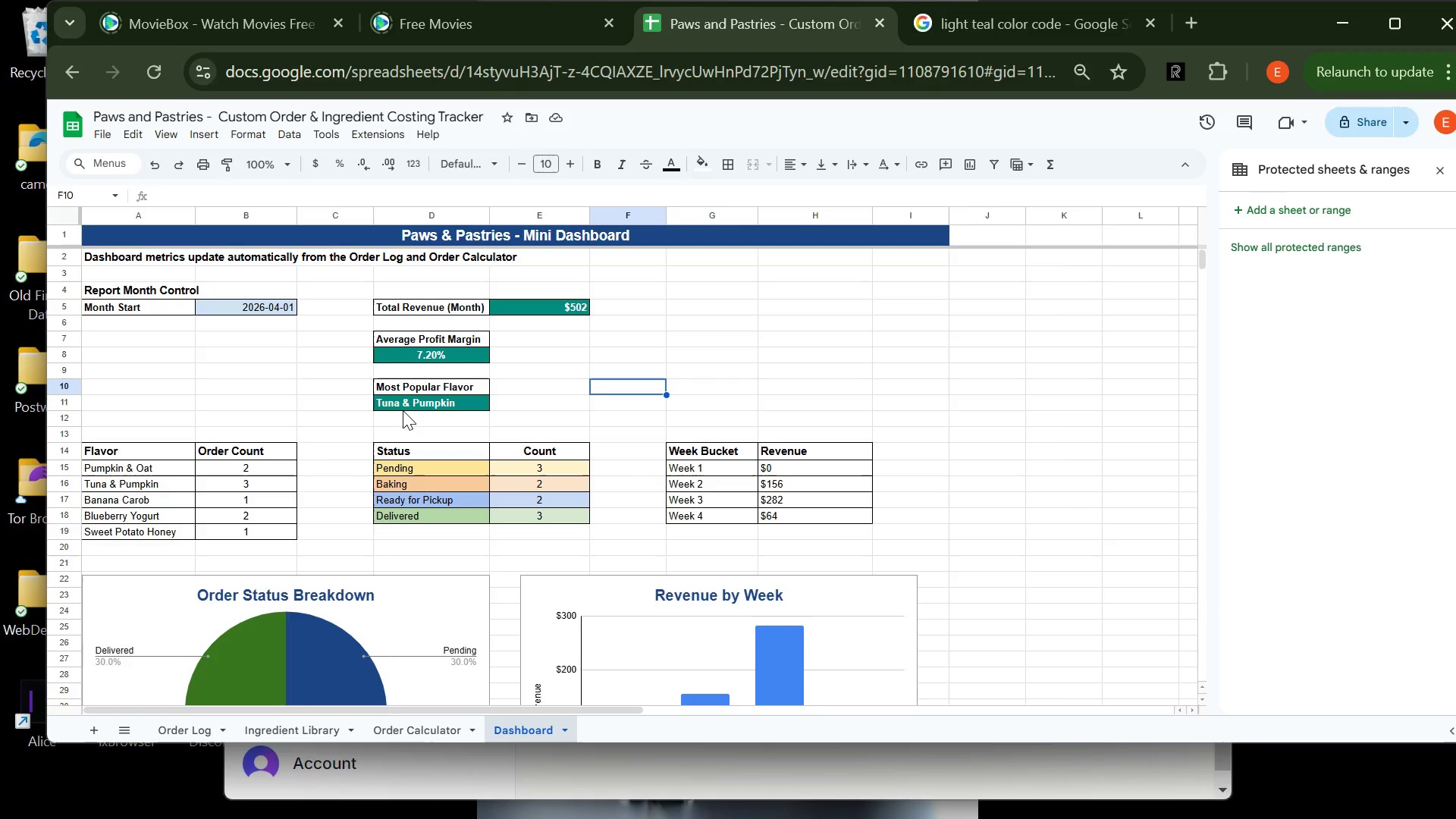 
left_click([431, 305])
 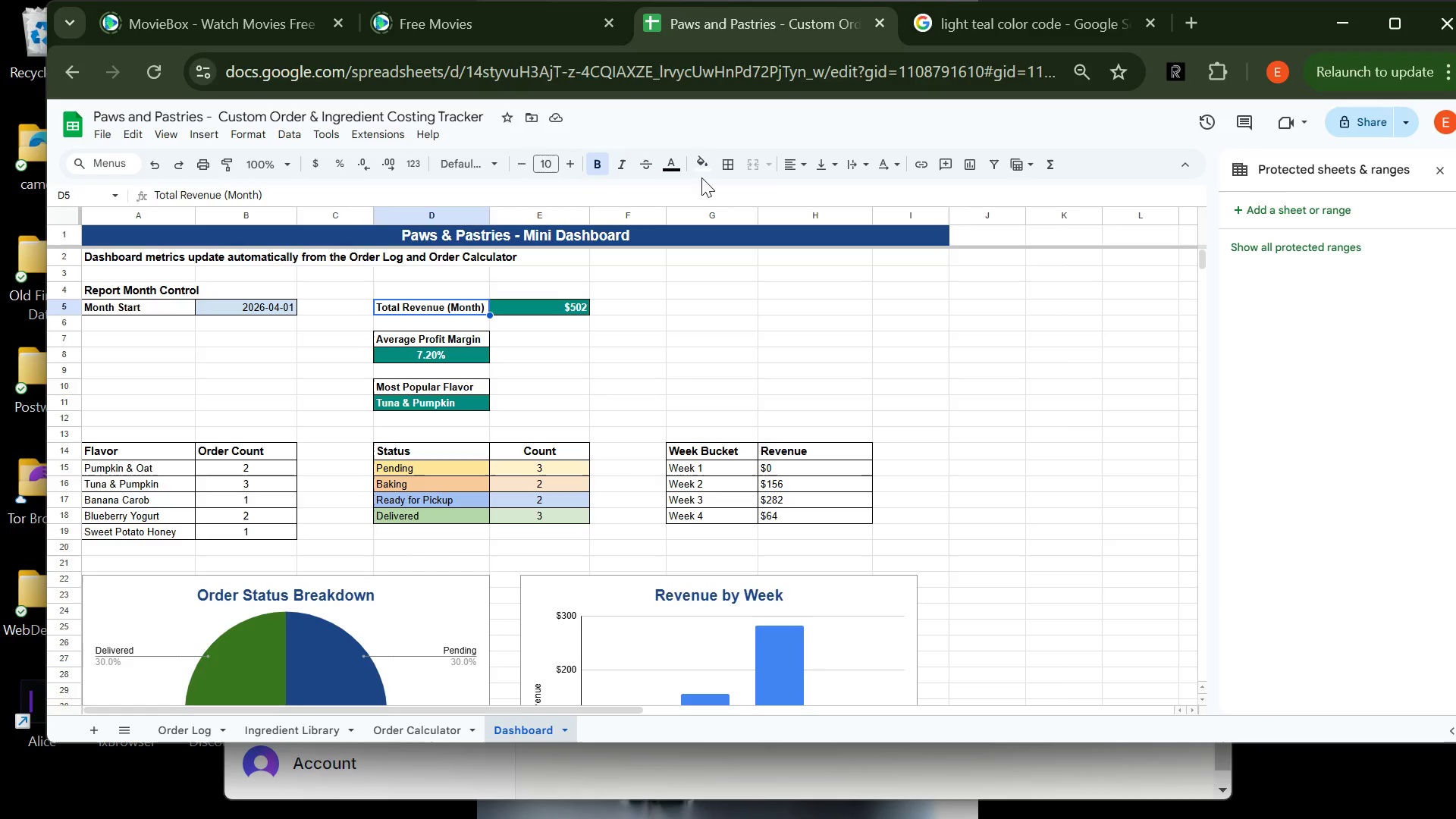 
left_click([703, 168])
 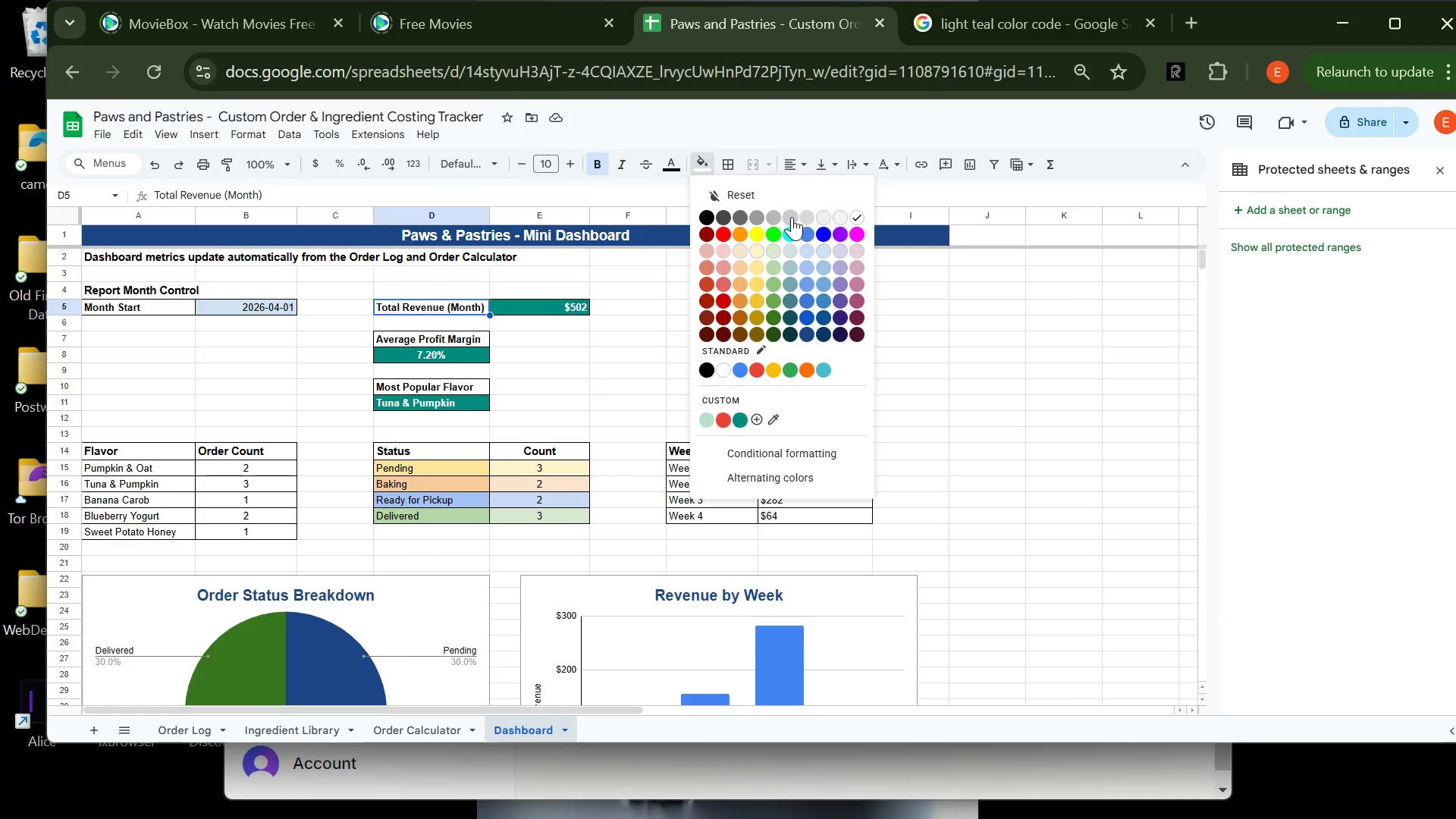 
left_click([786, 219])
 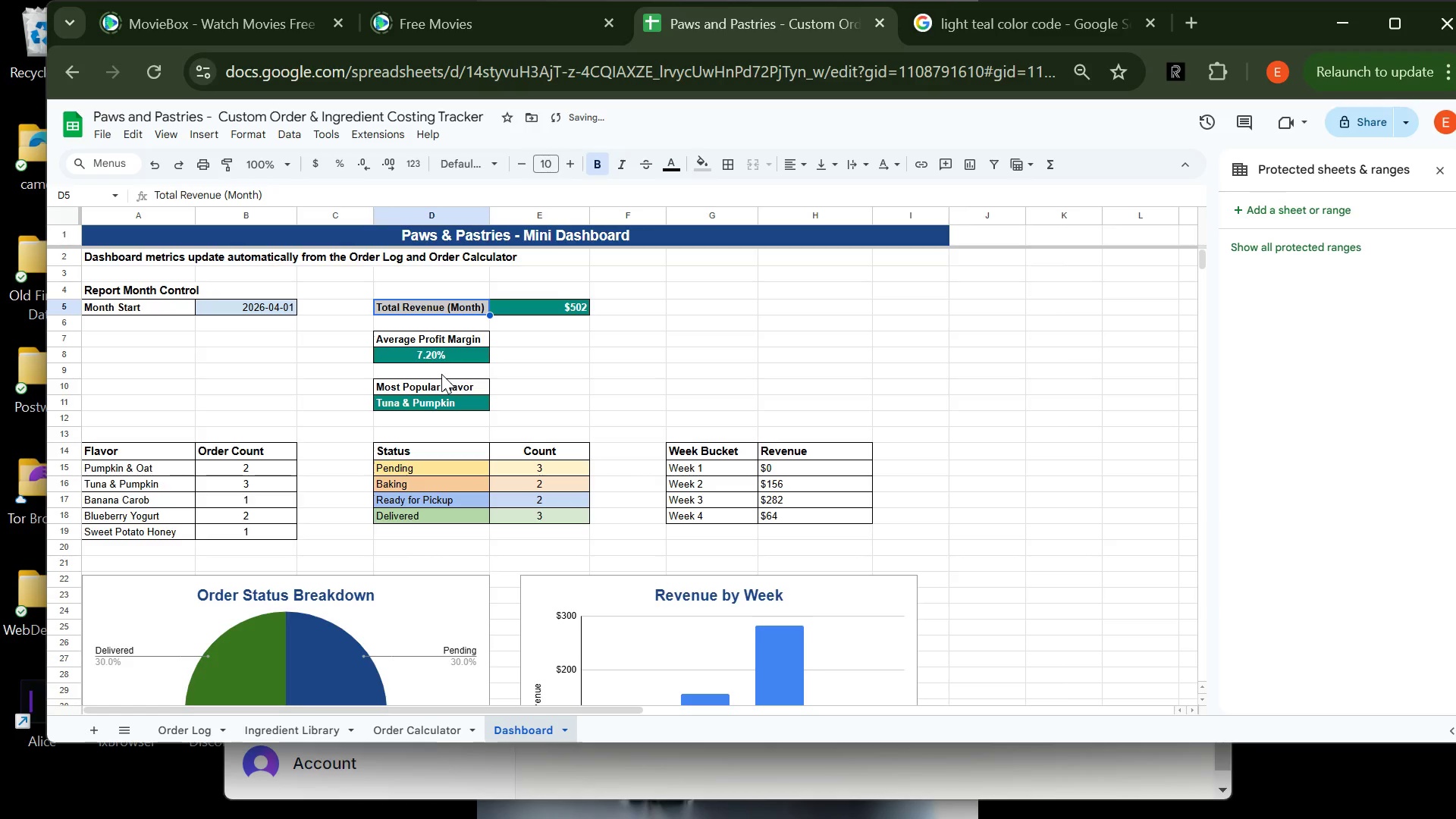 
left_click([441, 374])
 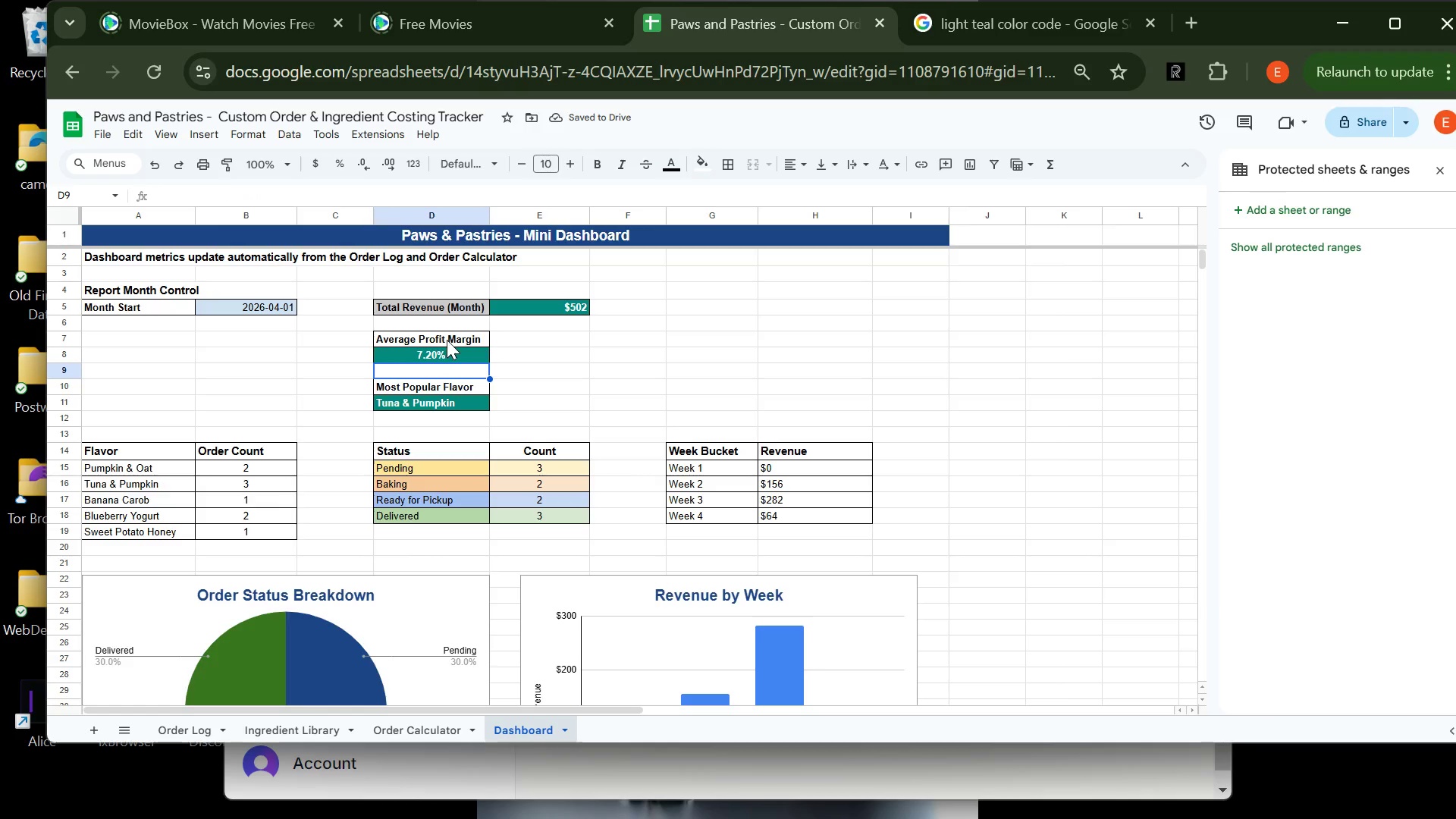 
left_click([447, 340])
 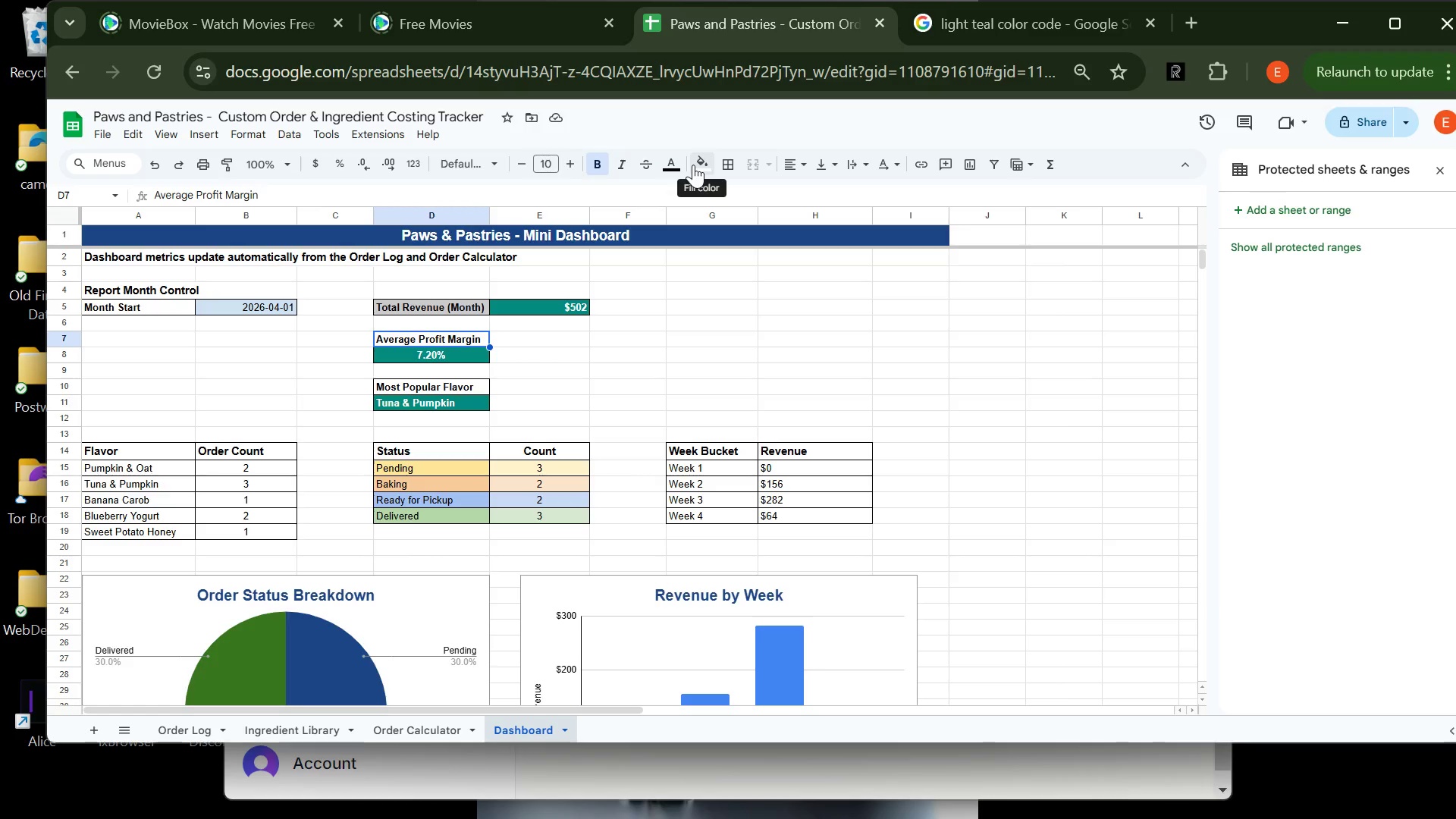 
left_click([693, 165])
 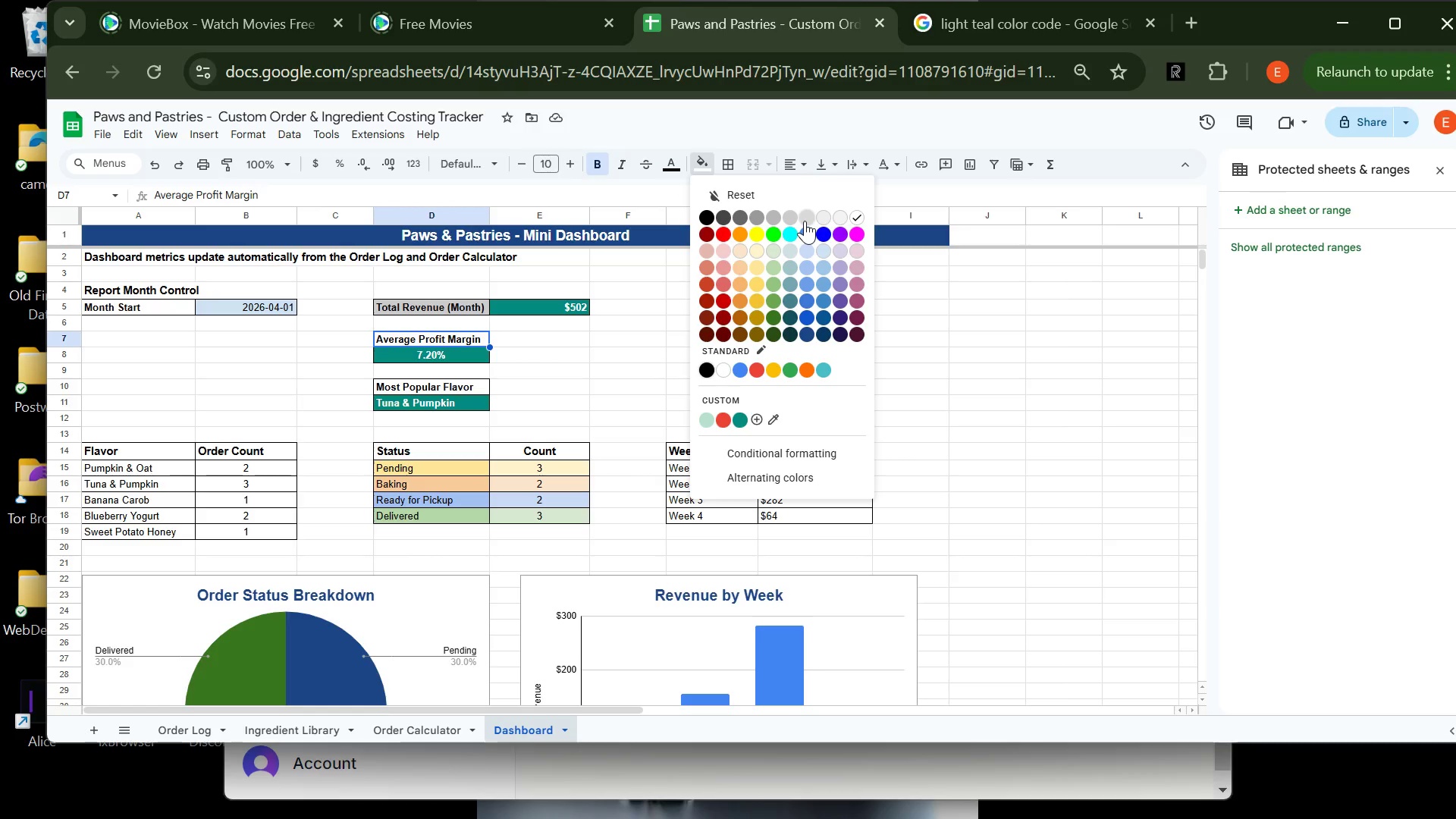 
left_click([805, 221])
 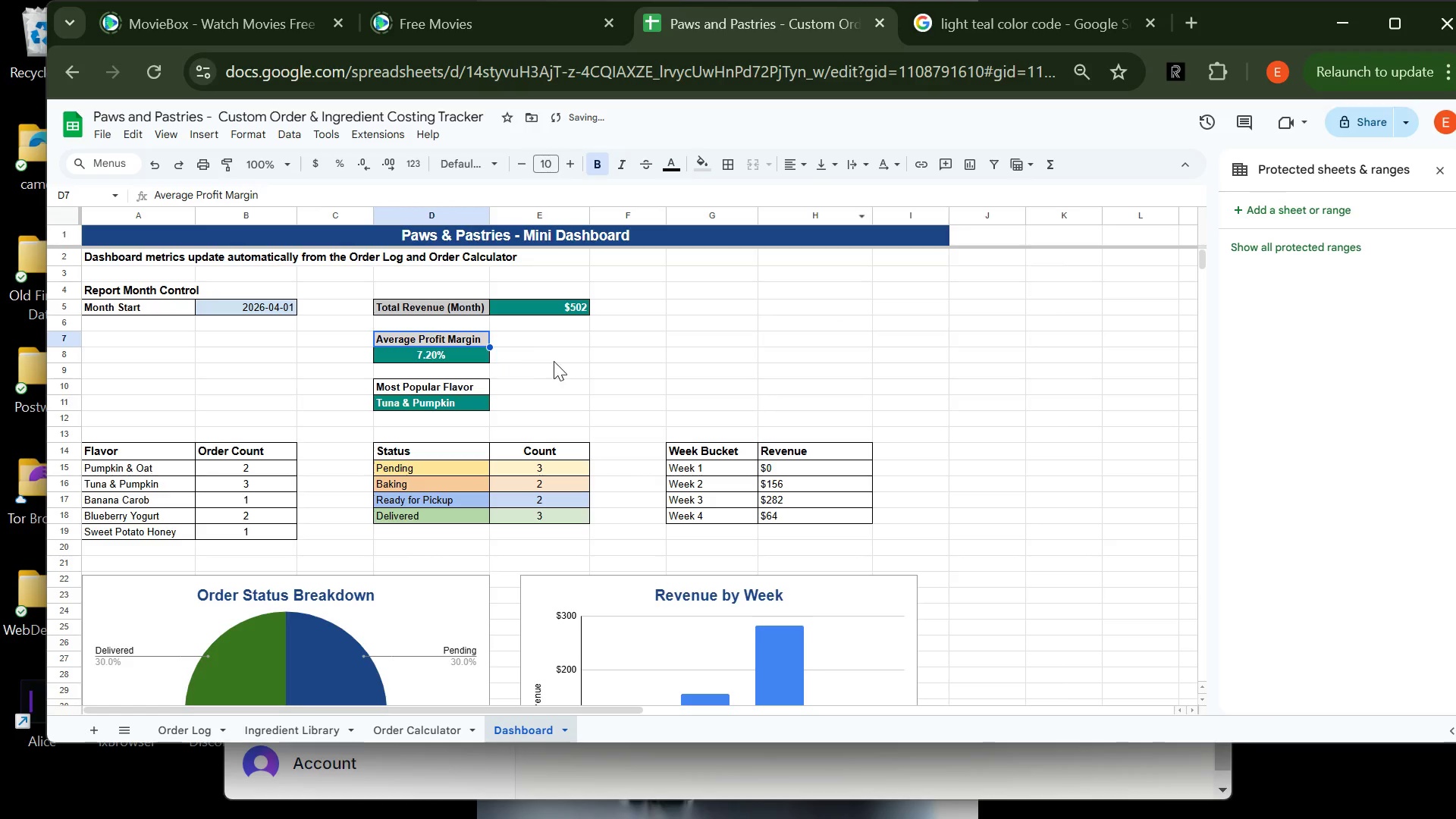 
left_click([564, 362])
 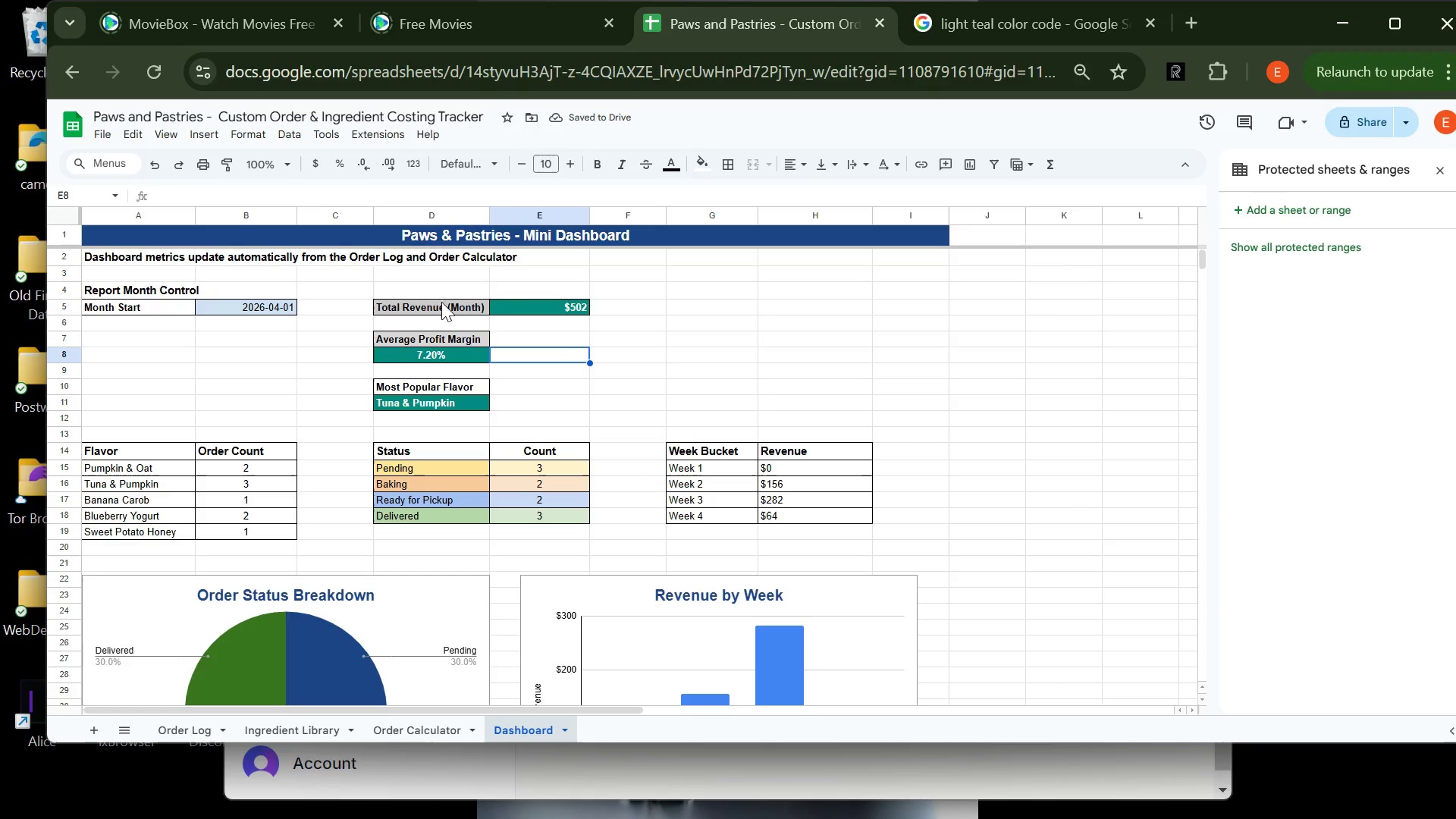 
left_click([443, 305])
 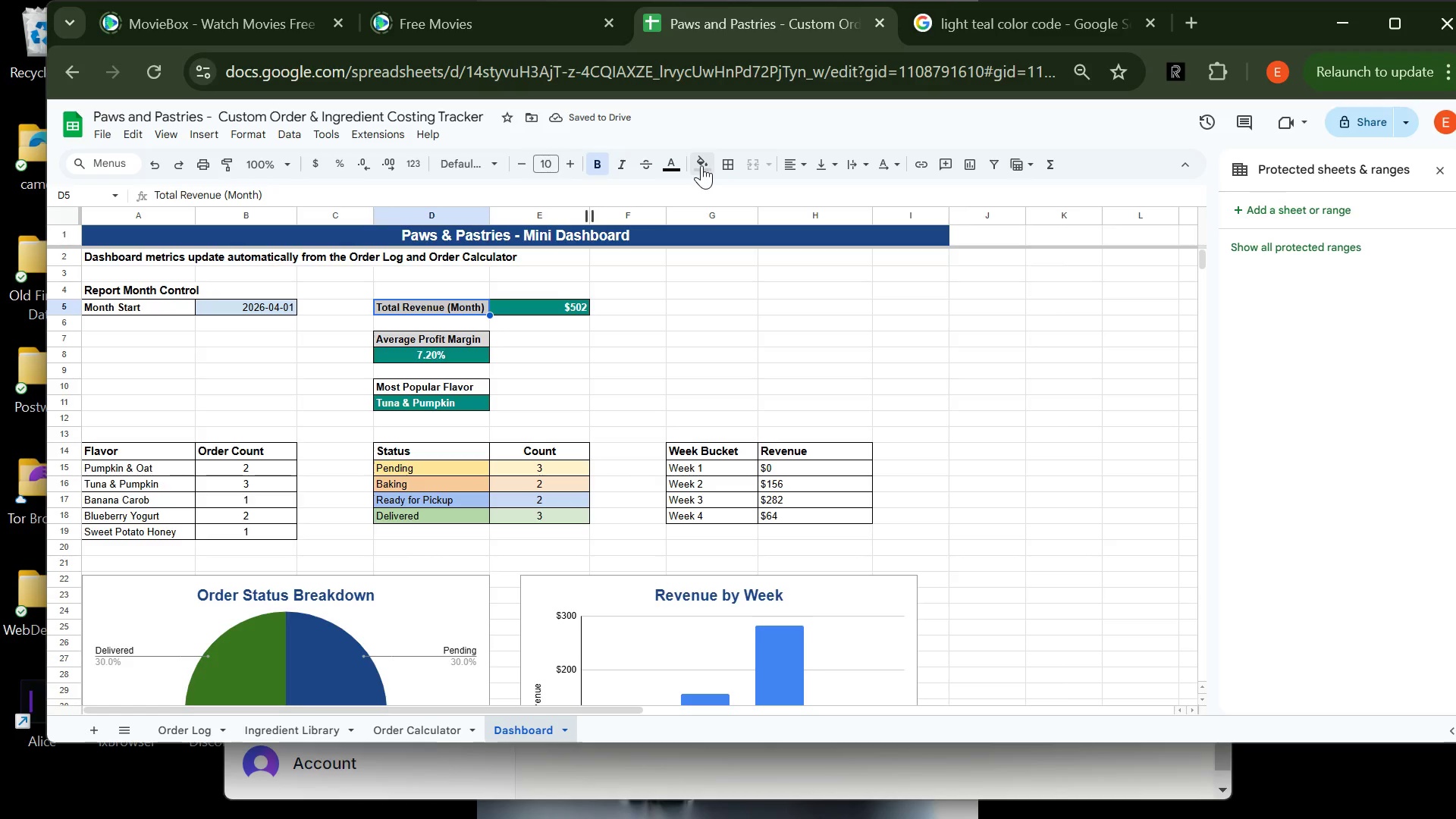 
left_click([700, 165])
 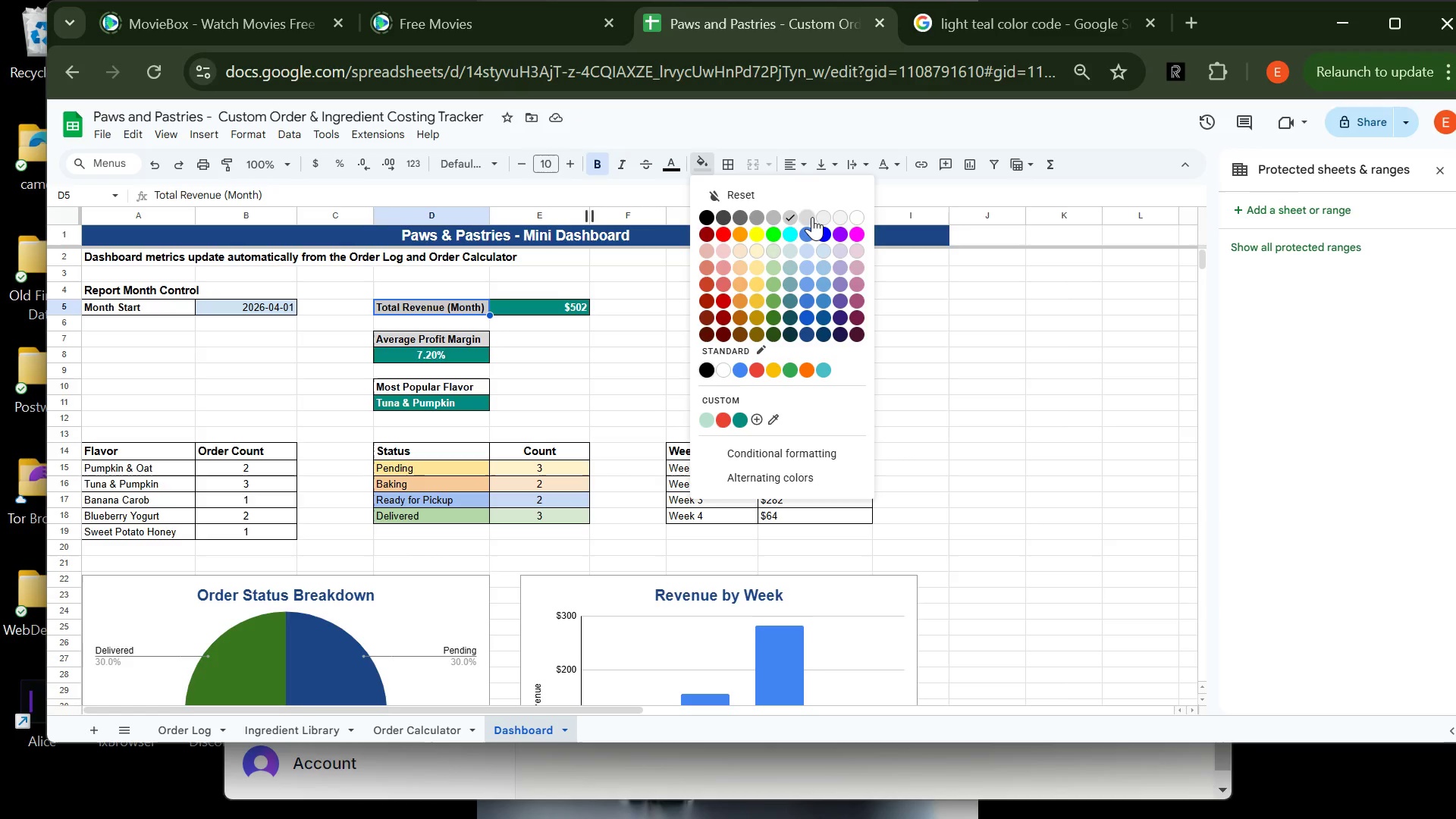 
left_click([812, 217])
 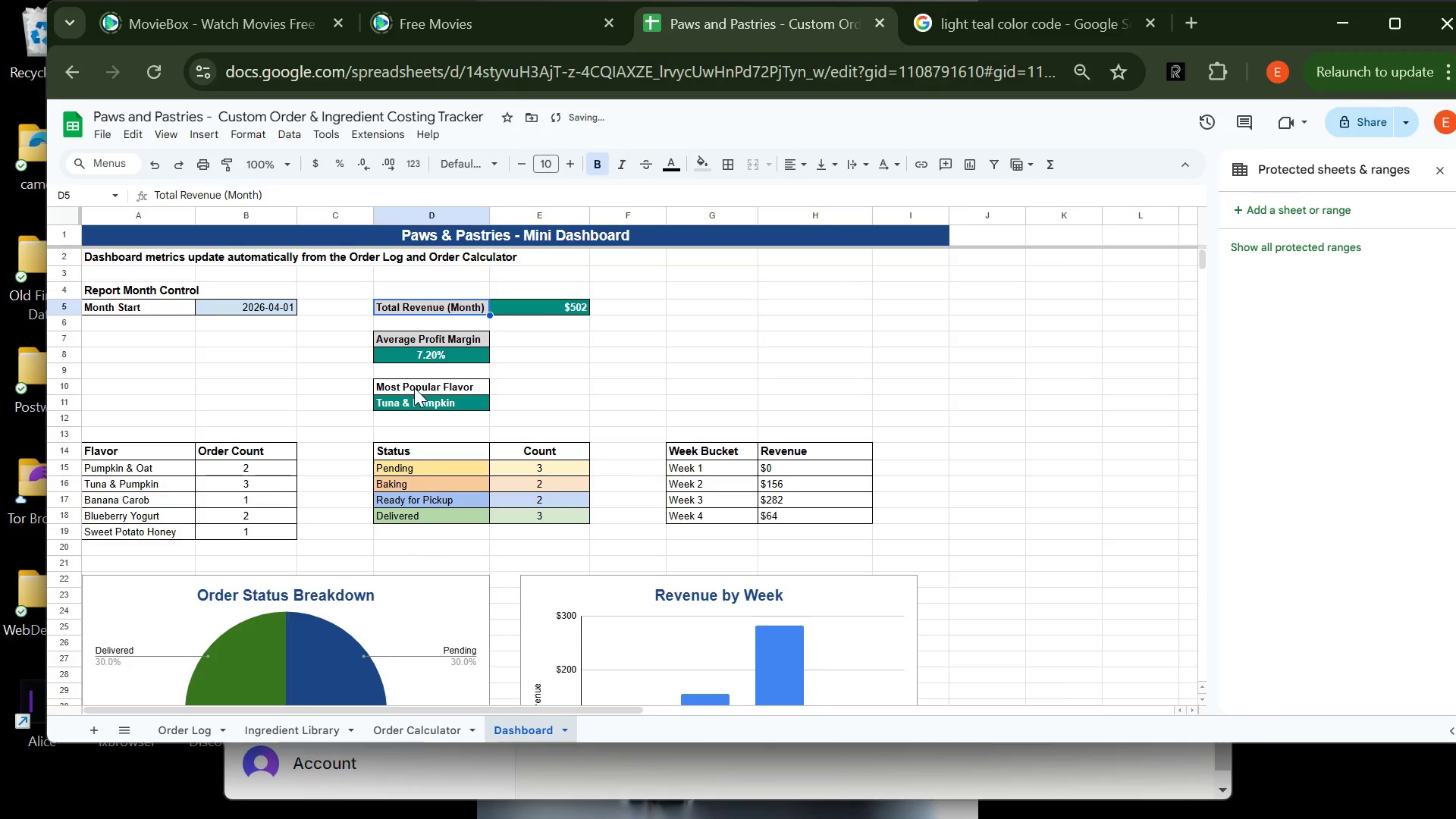 
left_click([416, 388])
 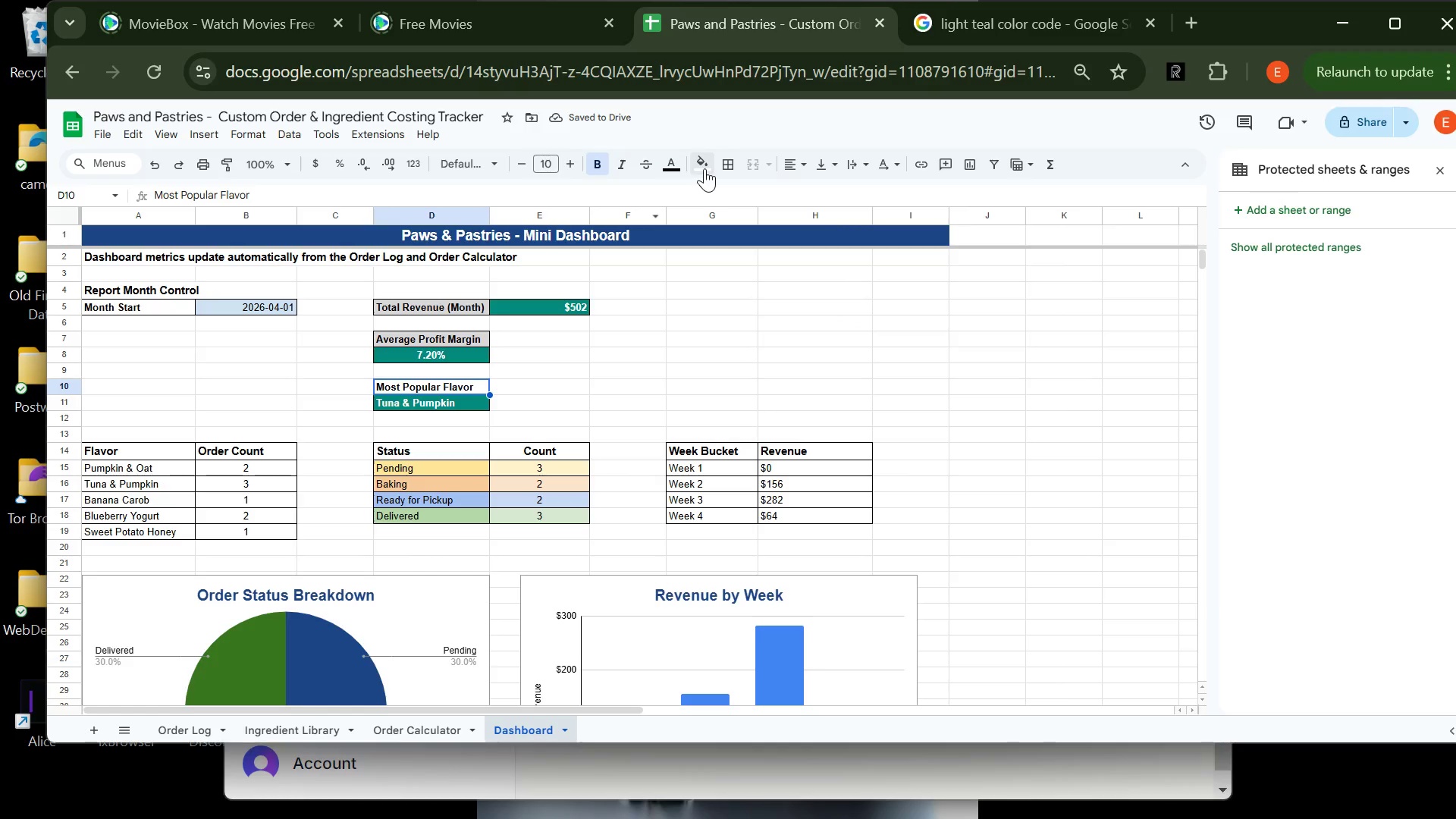 
left_click([704, 168])
 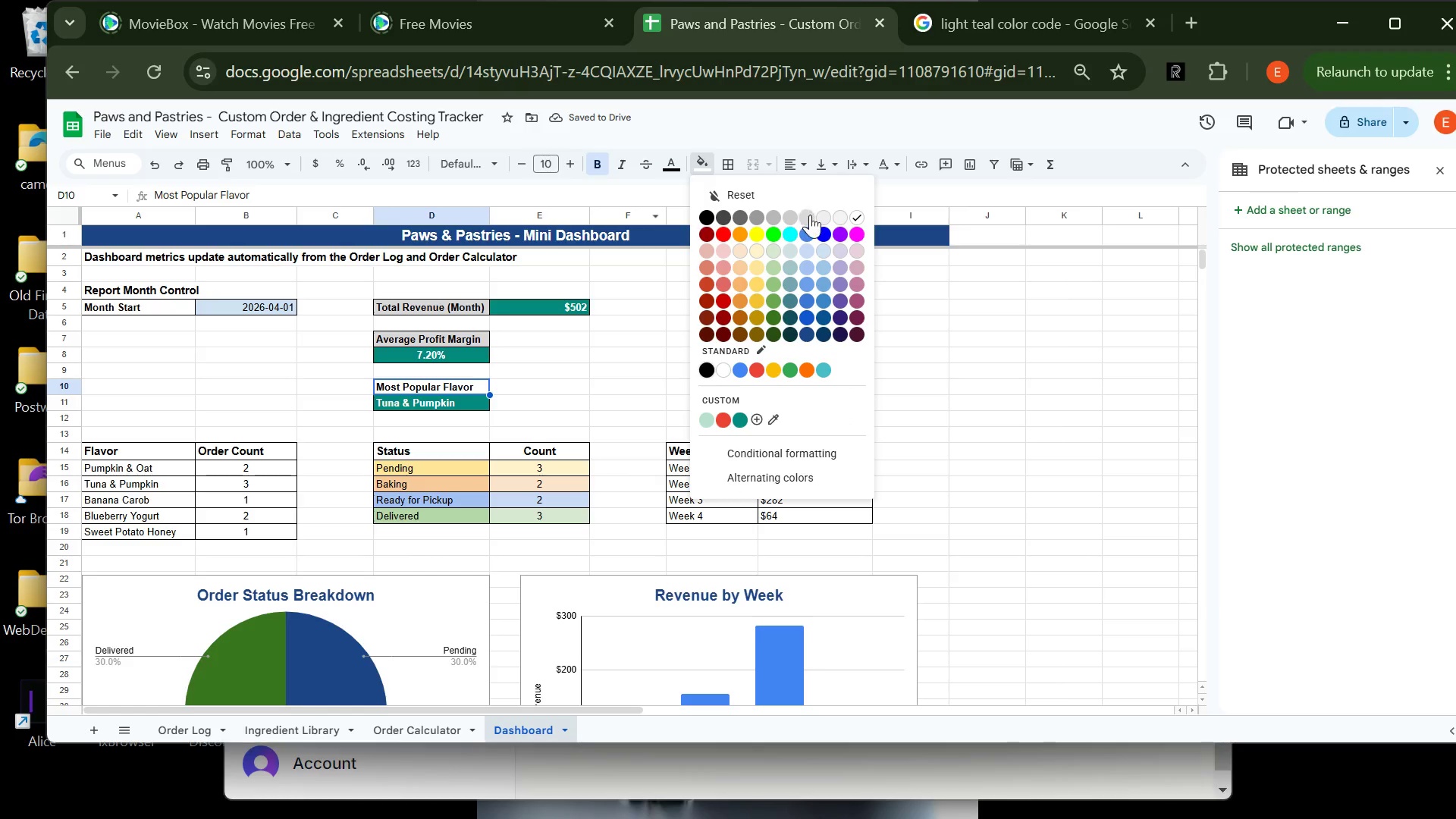 
left_click([811, 215])
 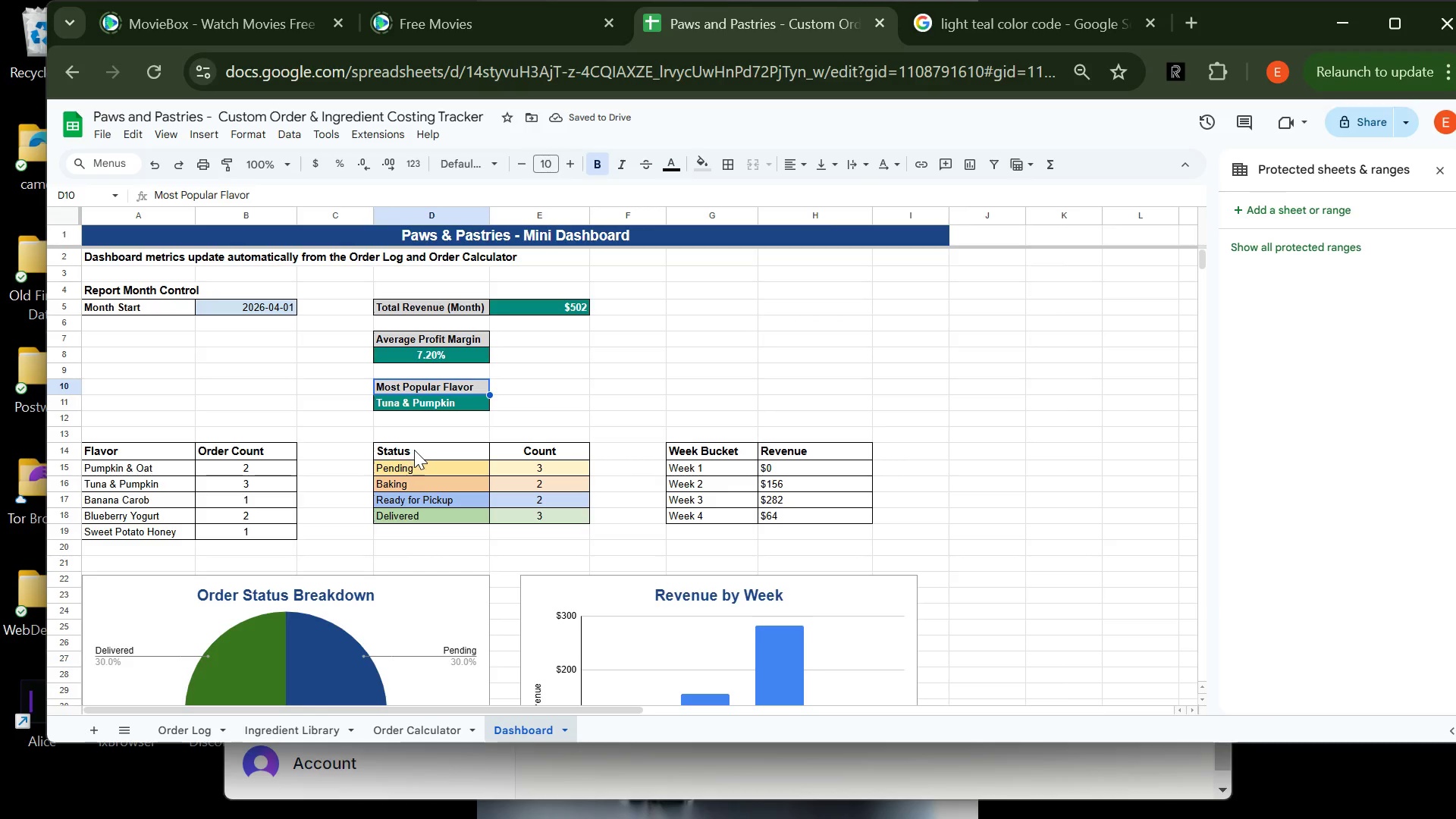 
left_click([416, 450])
 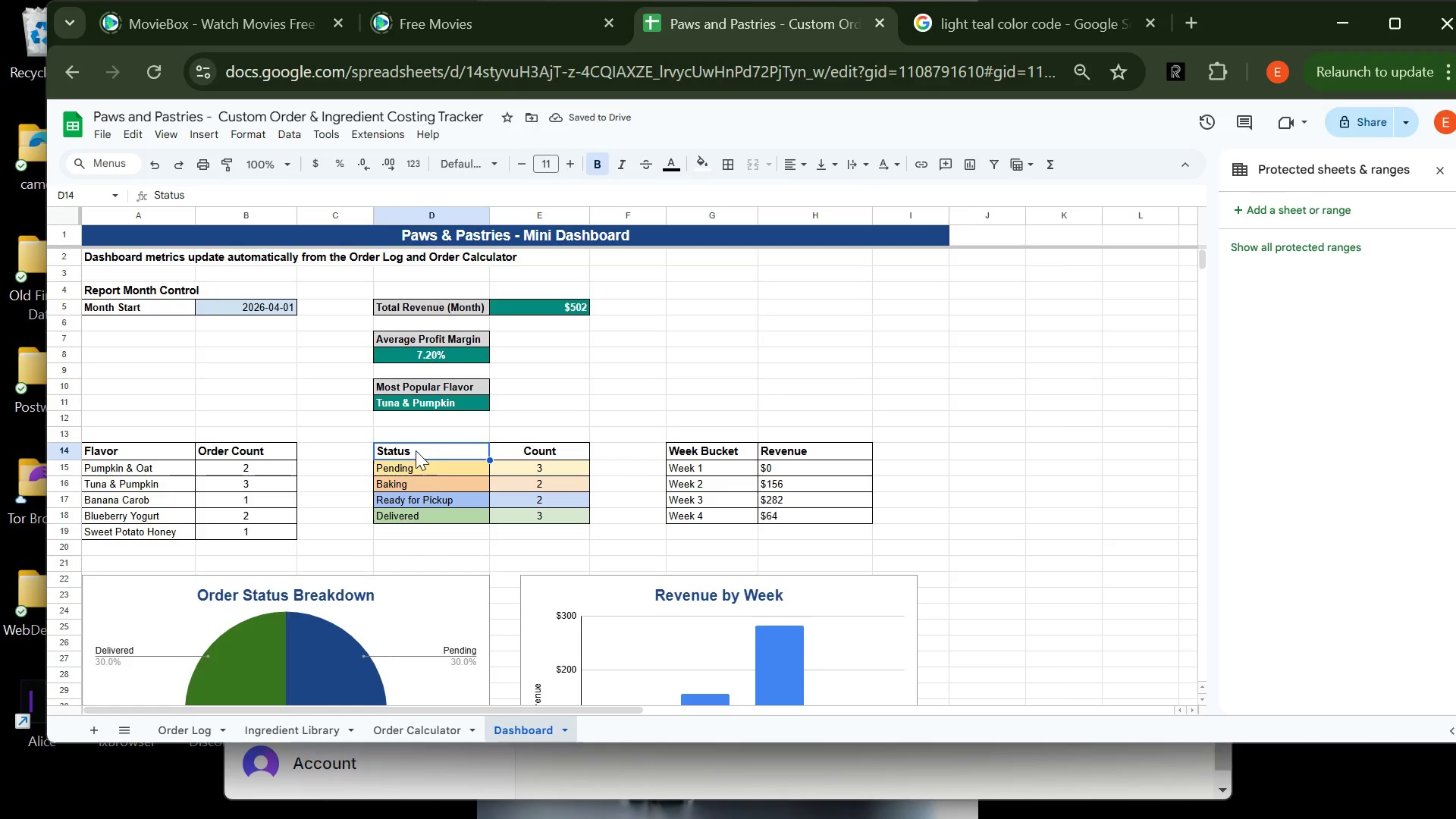 
left_click_drag(start_coordinate=[416, 450], to_coordinate=[514, 454])
 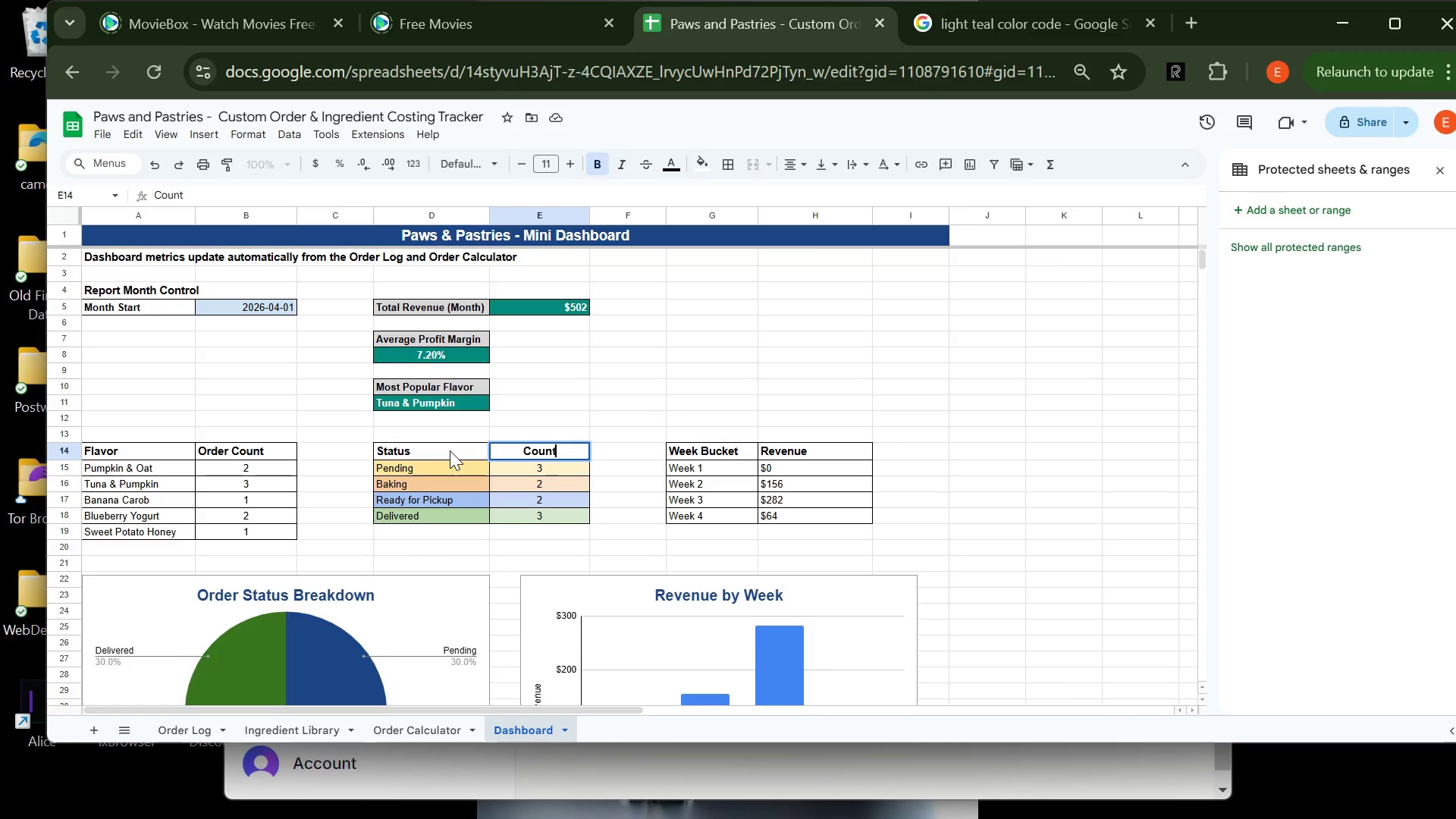 
left_click_drag(start_coordinate=[449, 450], to_coordinate=[509, 454])
 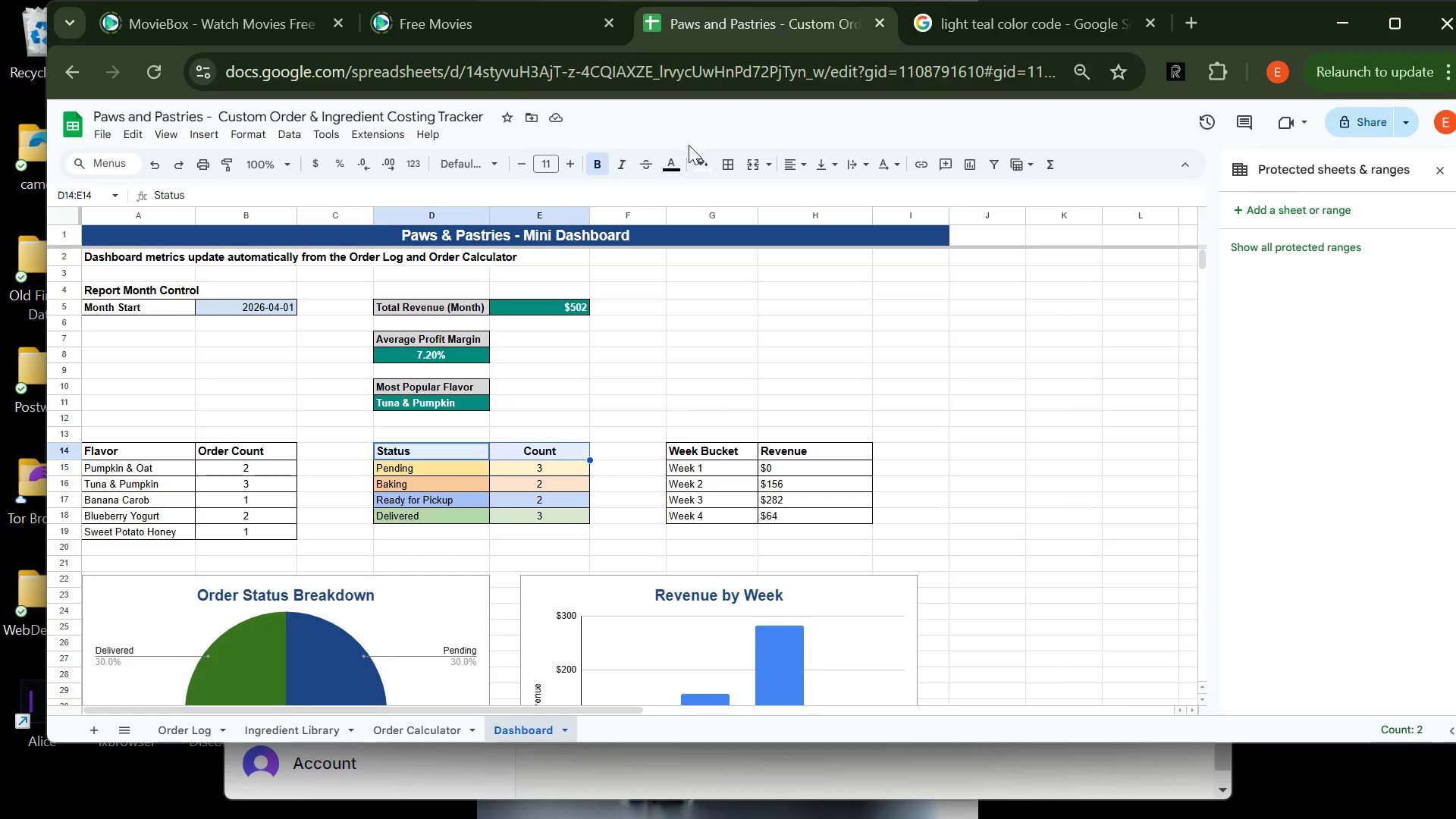 
left_click([703, 171])
 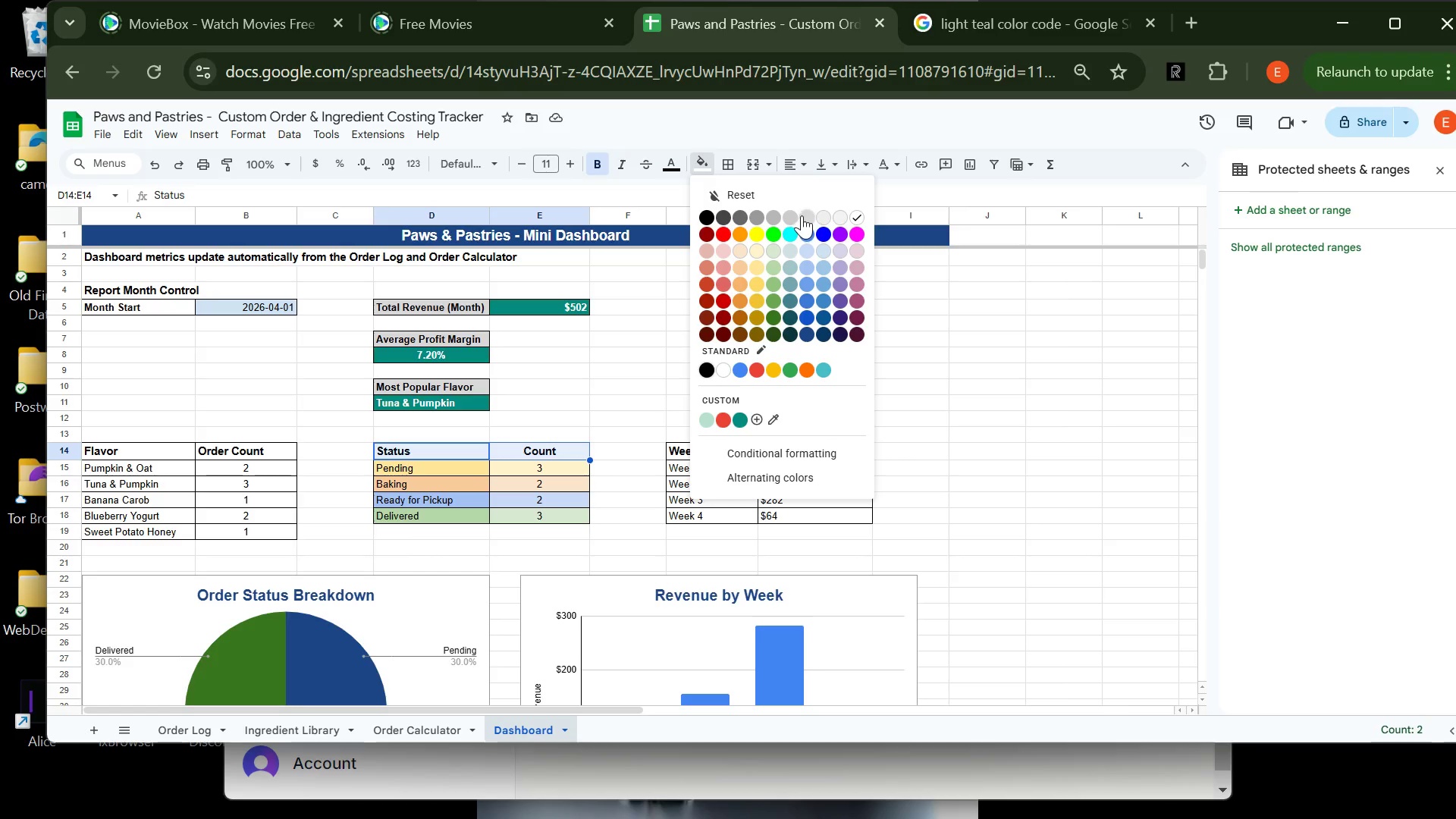 
left_click([803, 217])
 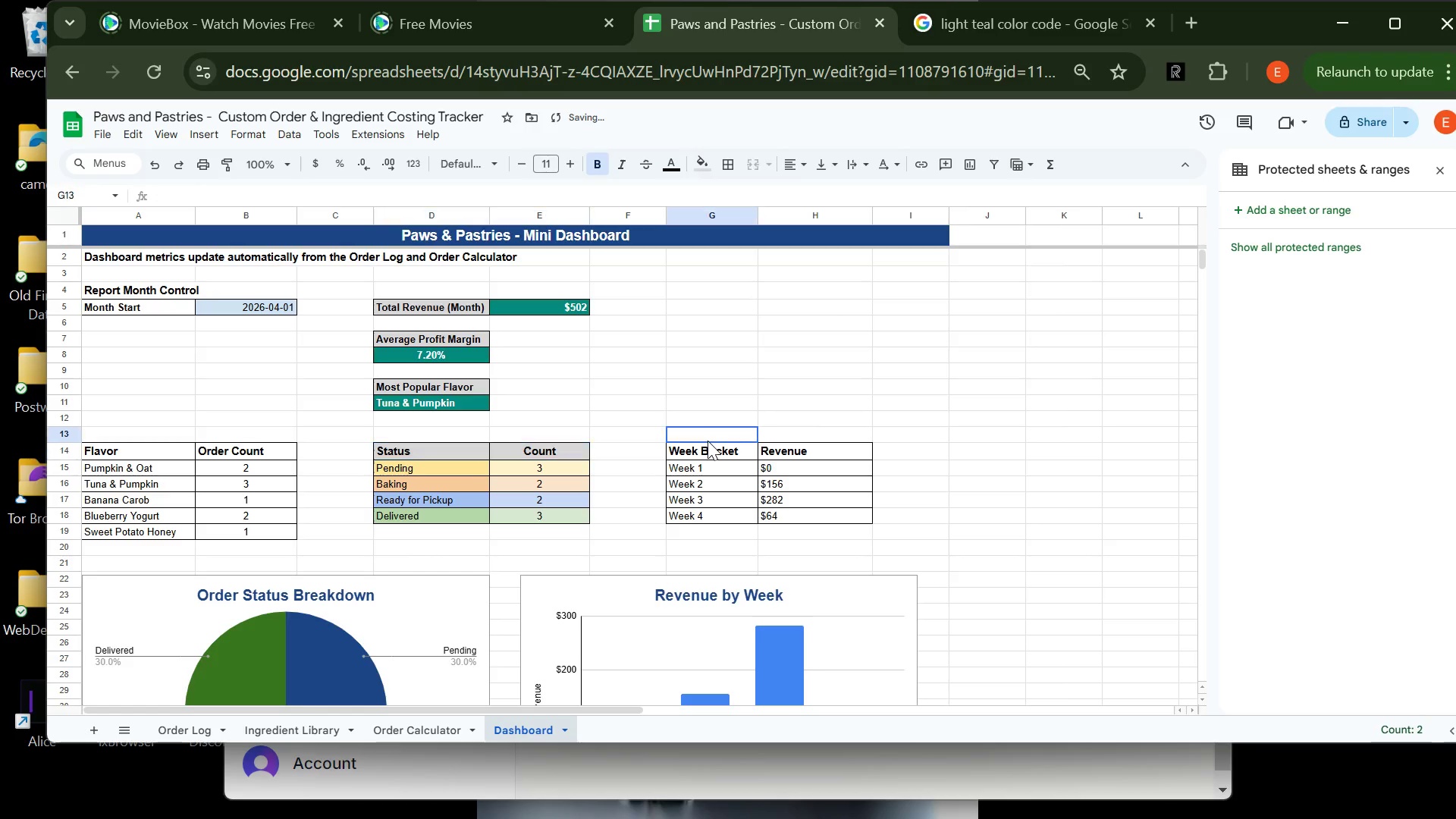 
left_click([708, 441])
 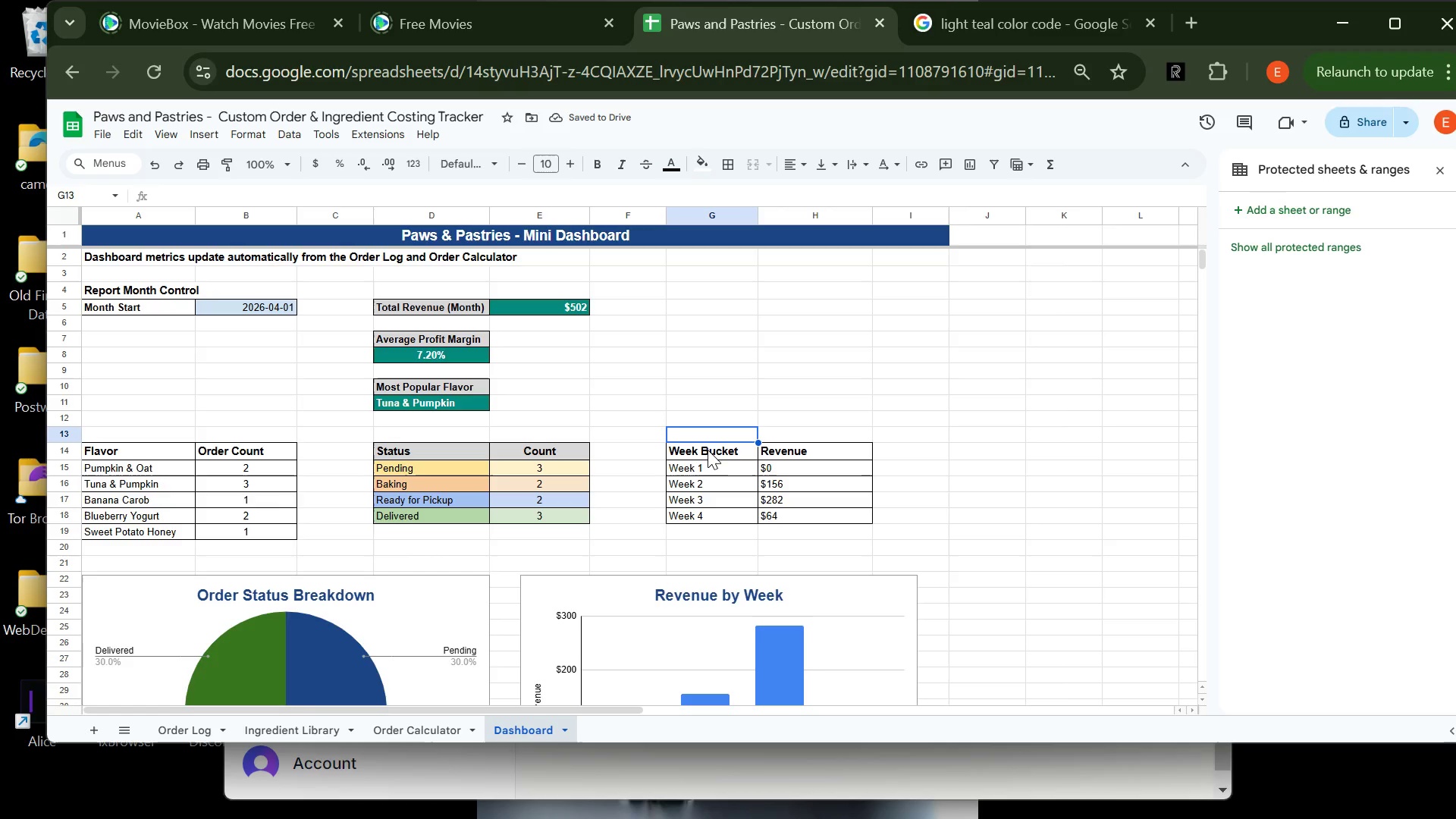 
left_click_drag(start_coordinate=[708, 450], to_coordinate=[769, 454])
 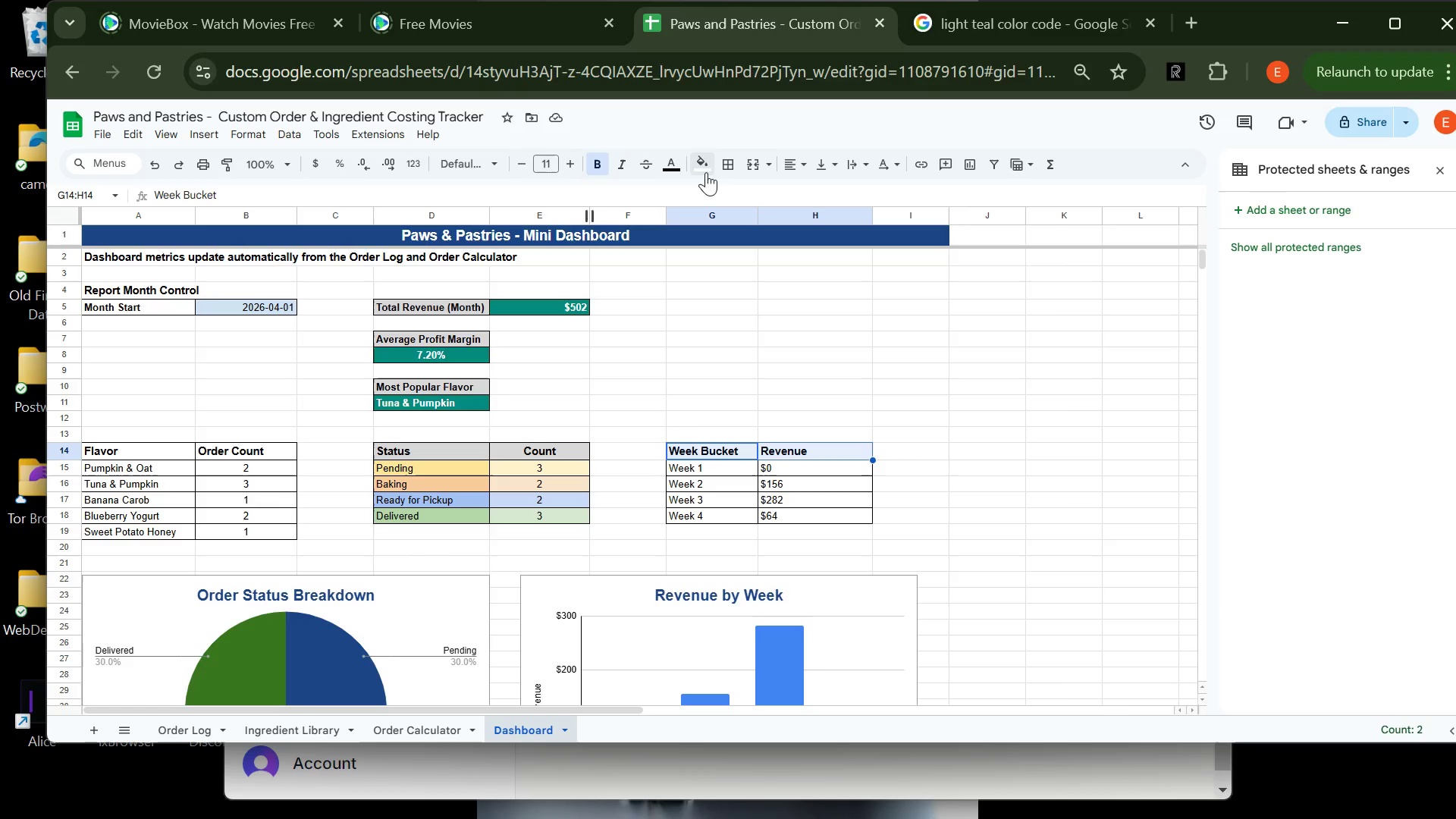 
left_click([703, 168])
 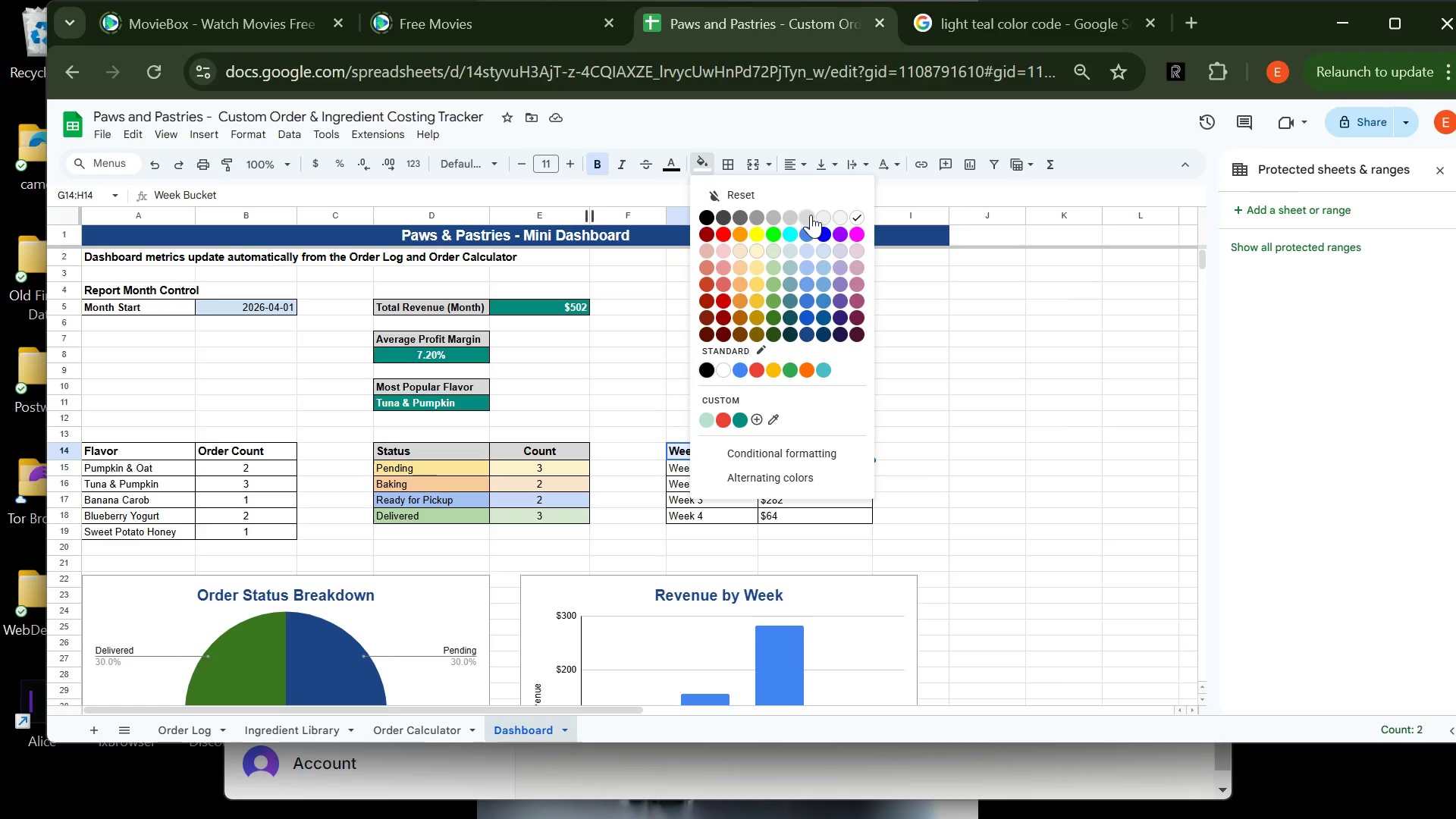 
left_click([811, 215])
 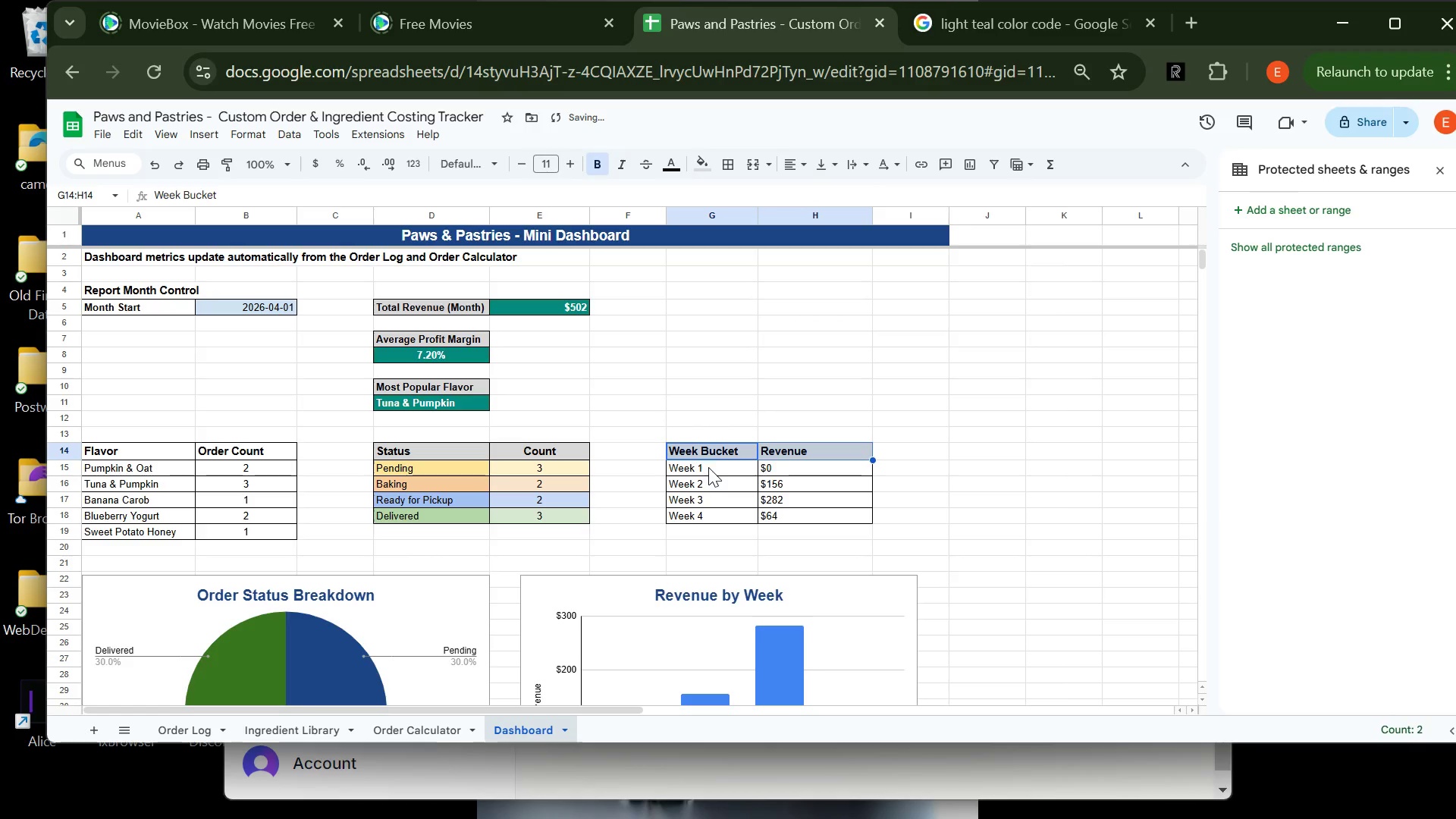 
left_click([709, 469])
 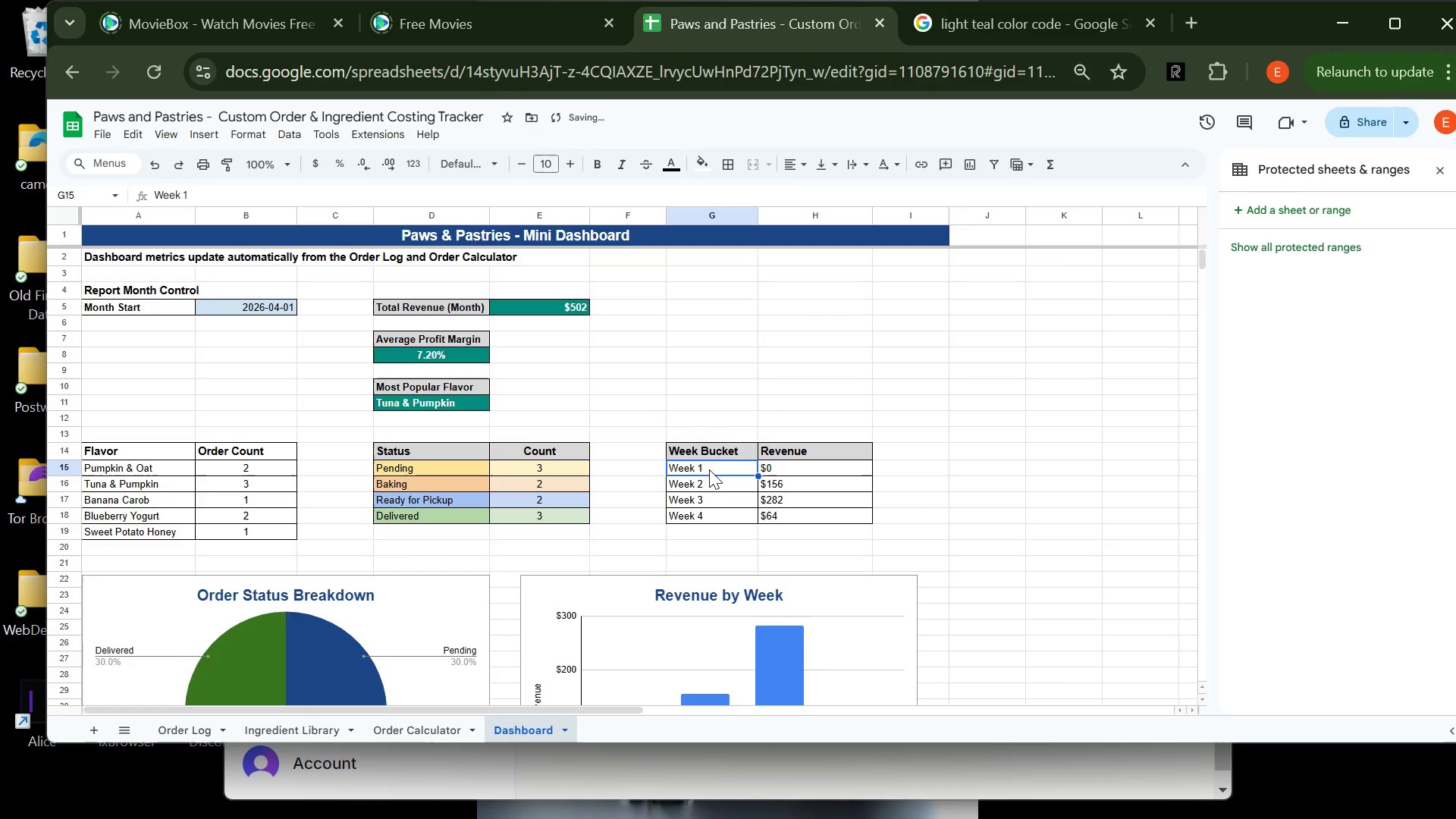 
left_click_drag(start_coordinate=[709, 469], to_coordinate=[789, 518])
 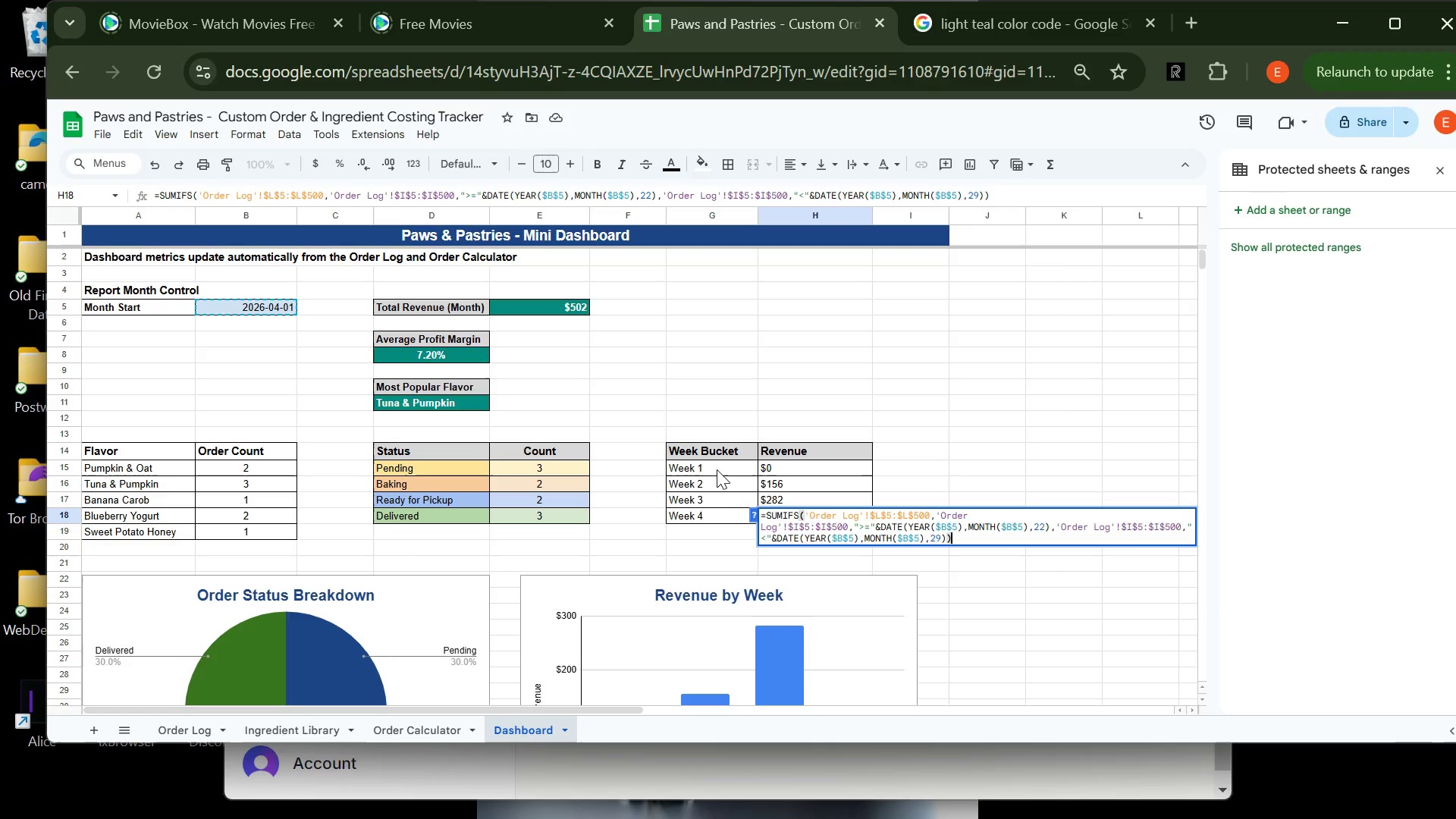 
left_click([717, 469])
 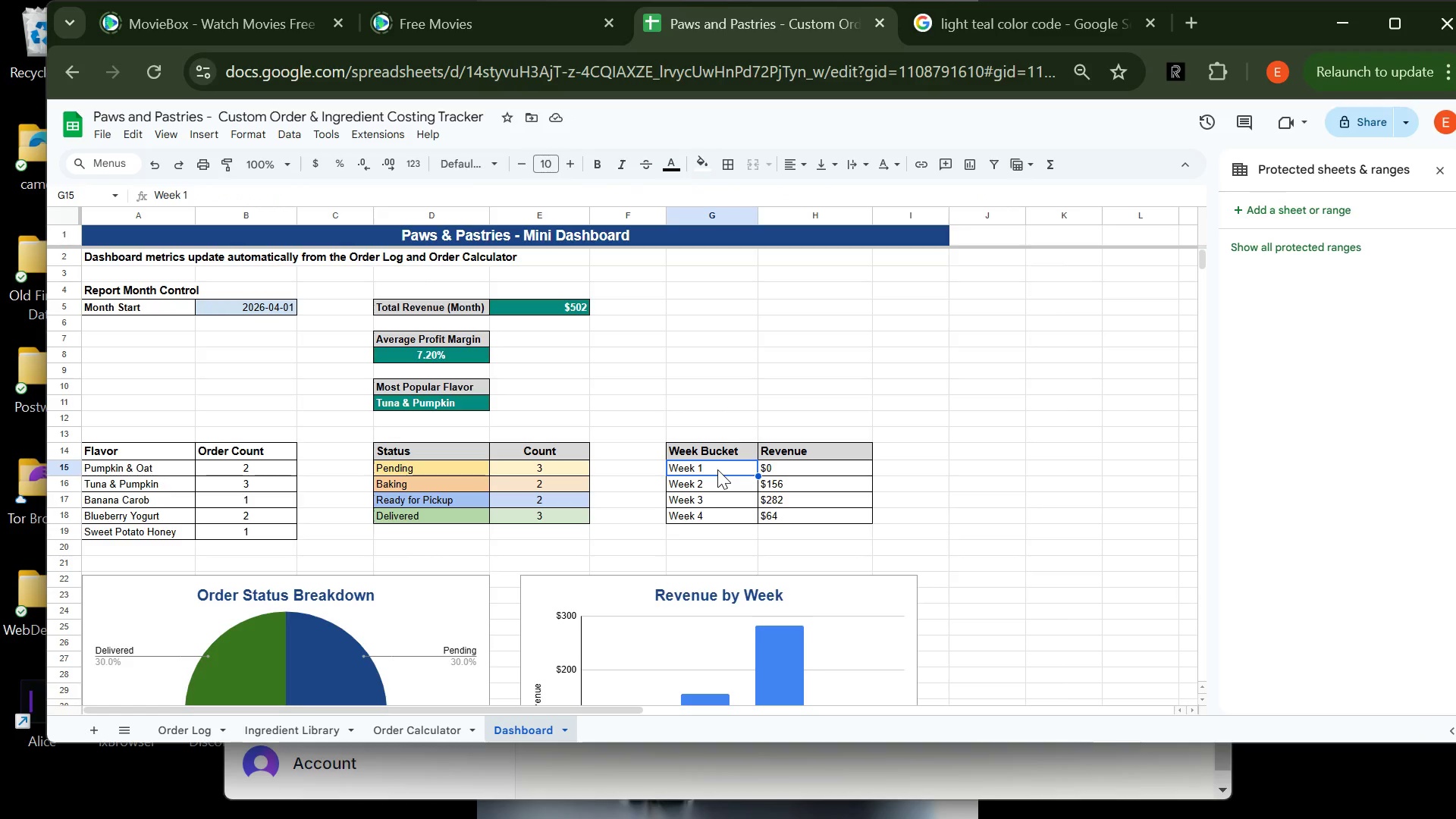 
left_click_drag(start_coordinate=[717, 469], to_coordinate=[717, 510])
 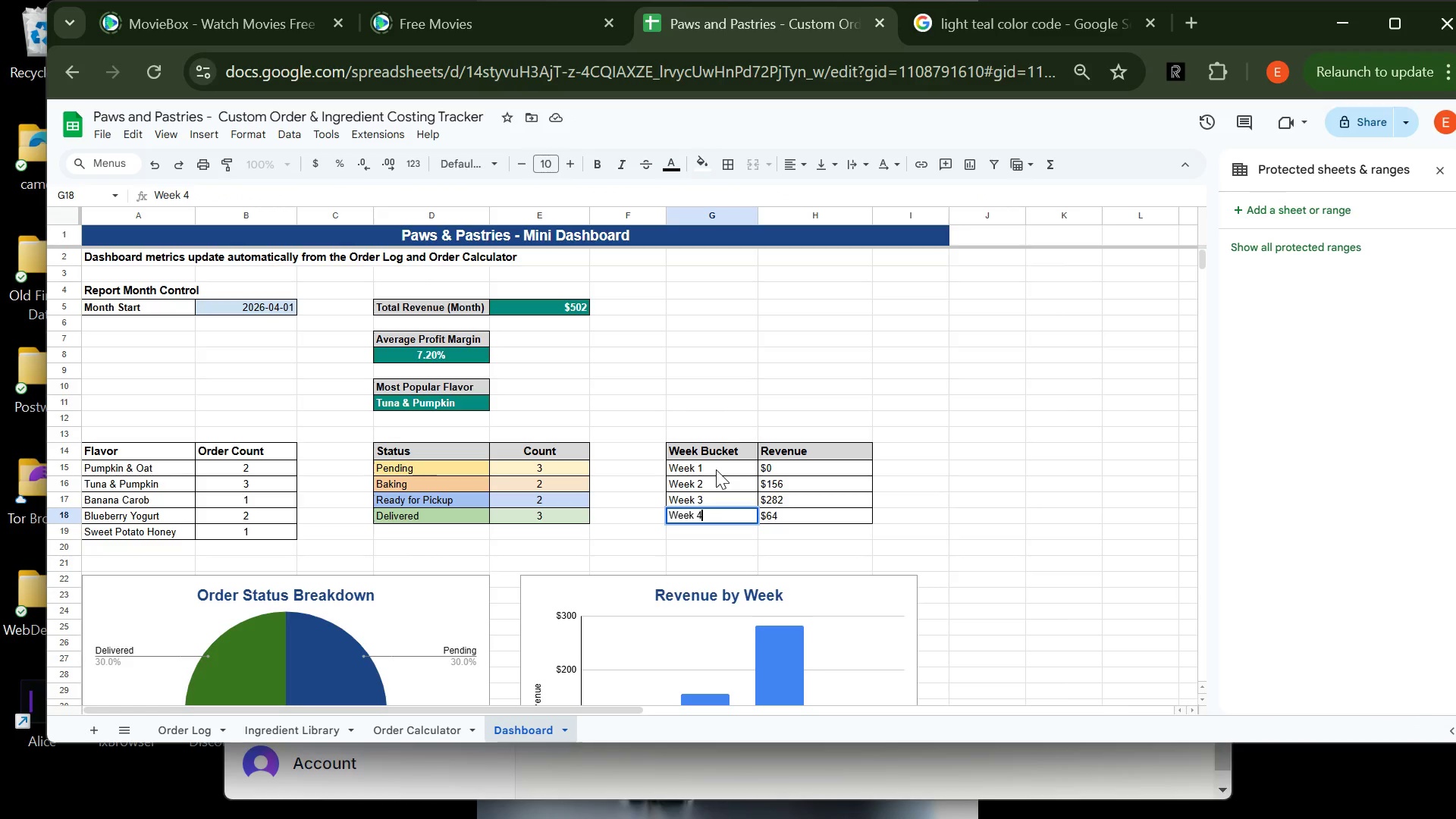 
mouse_move([707, 481])
 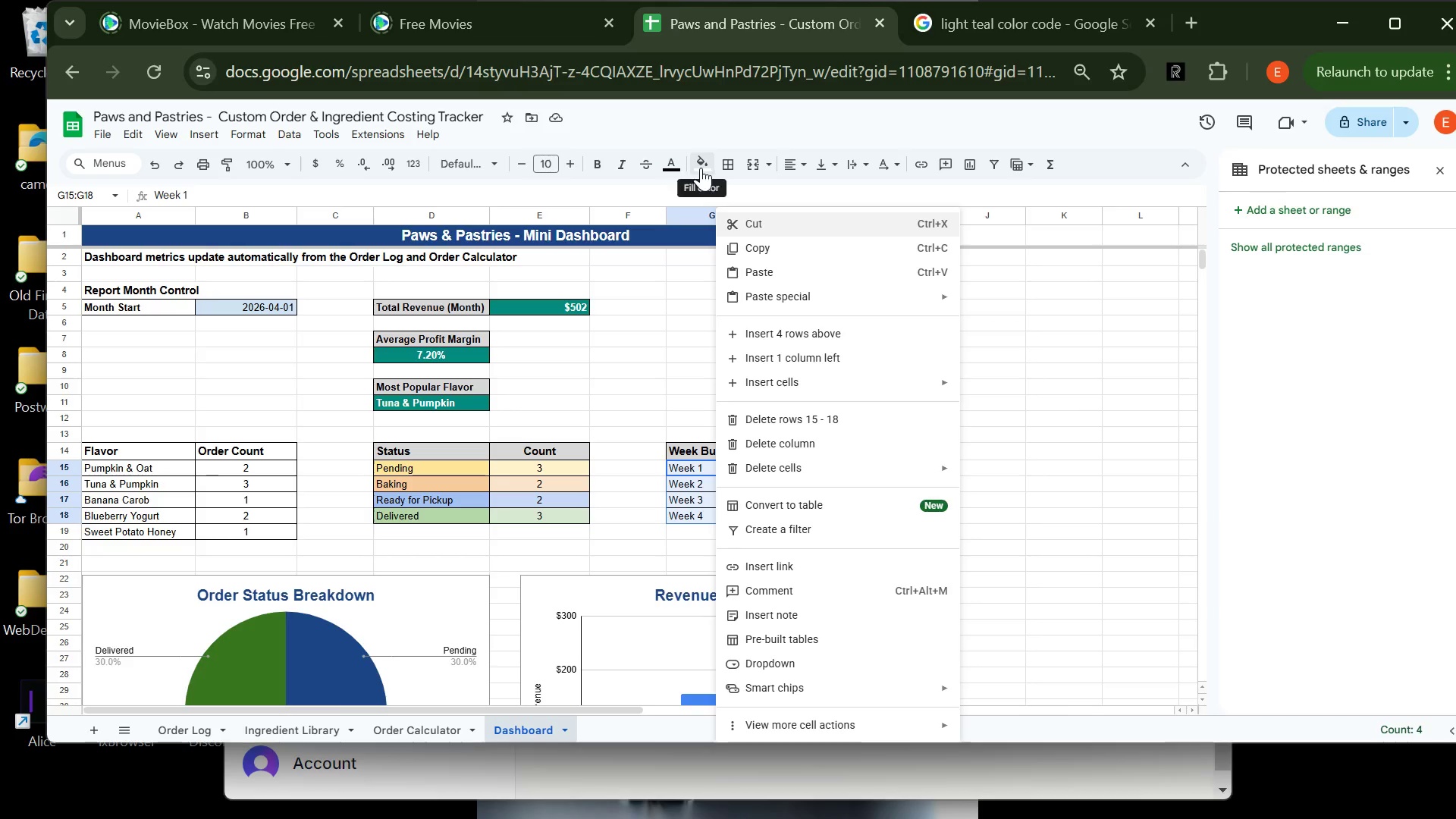 
left_click([701, 168])
 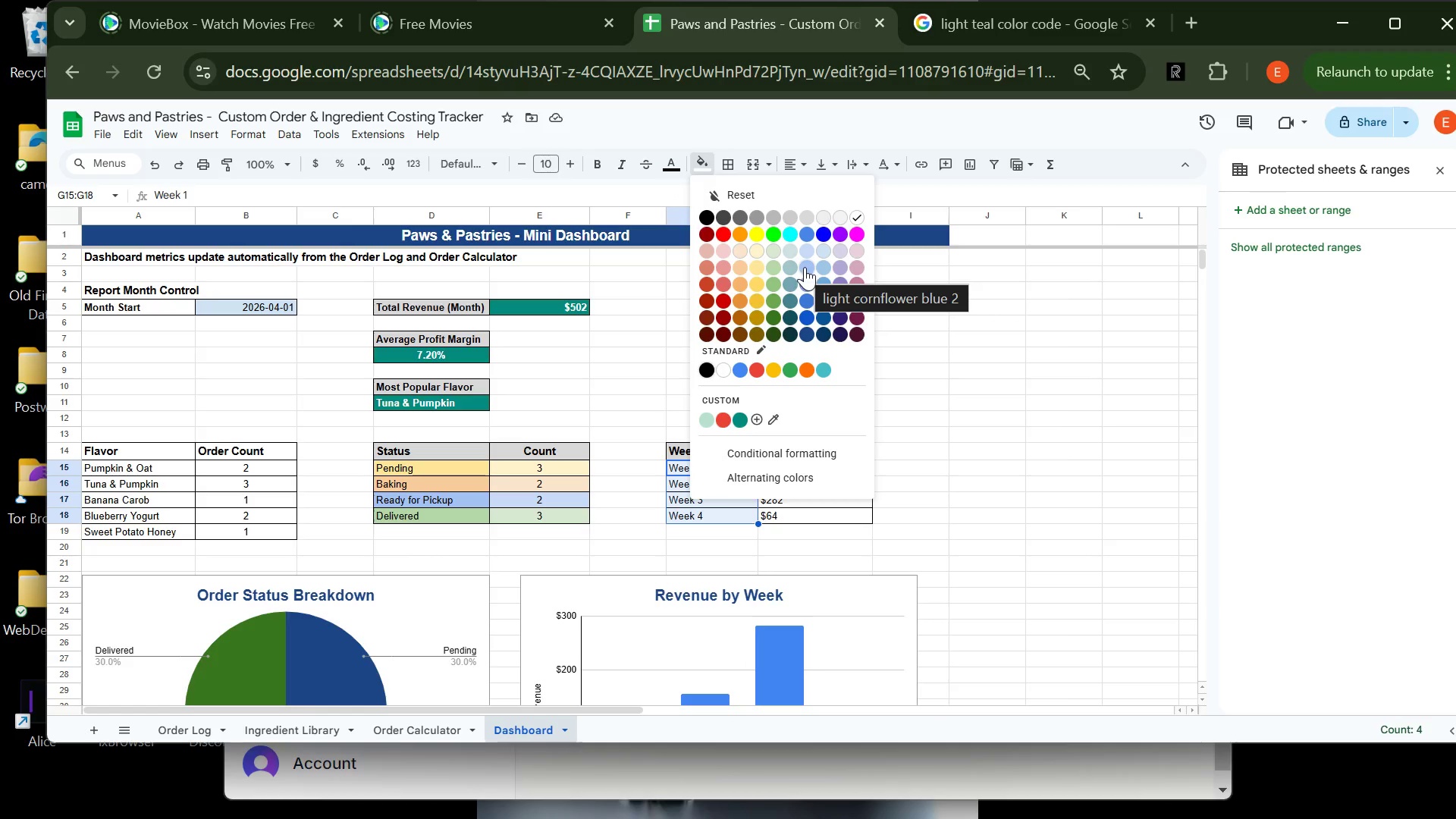 
left_click([808, 264])
 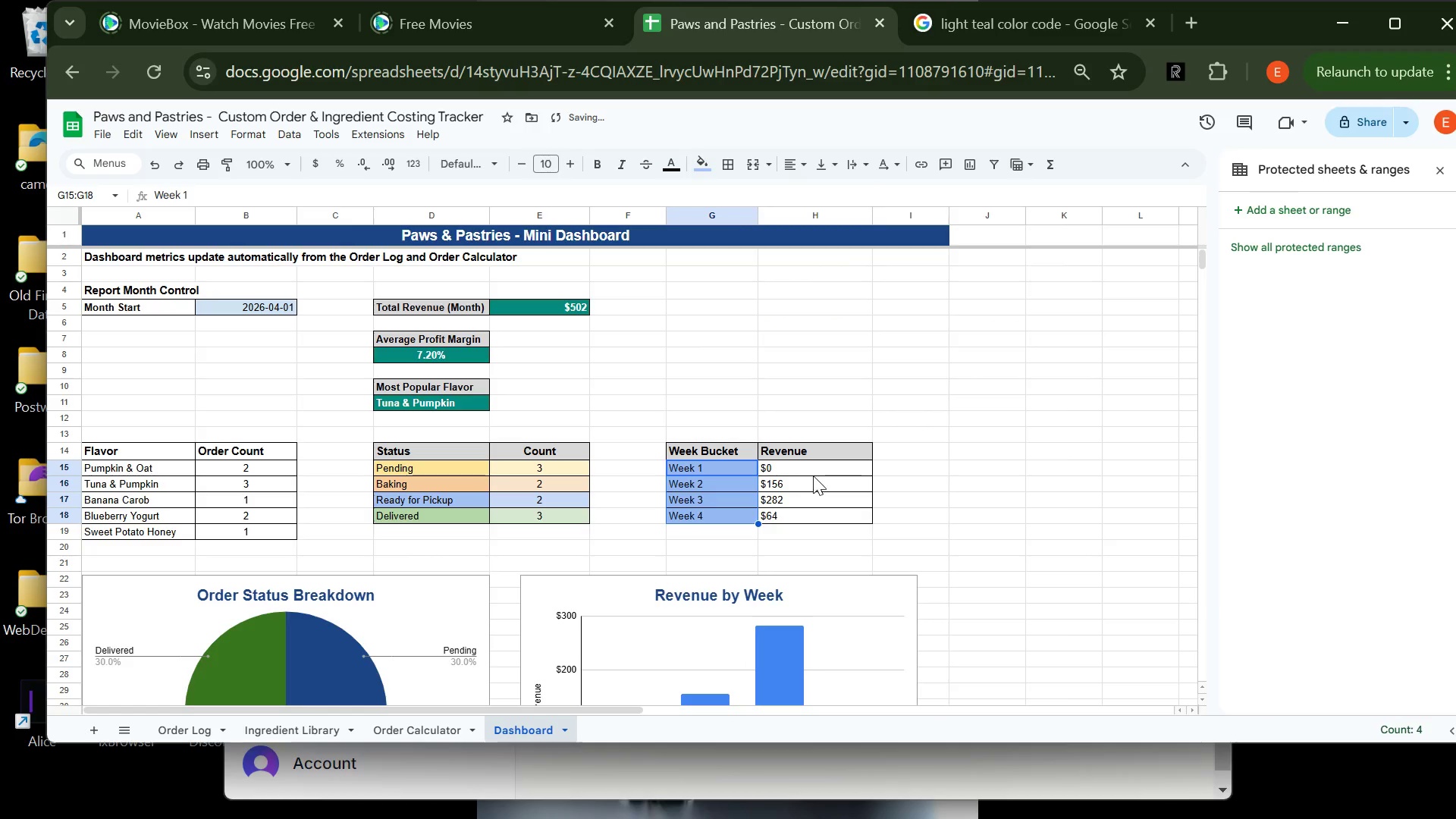 
left_click([811, 476])
 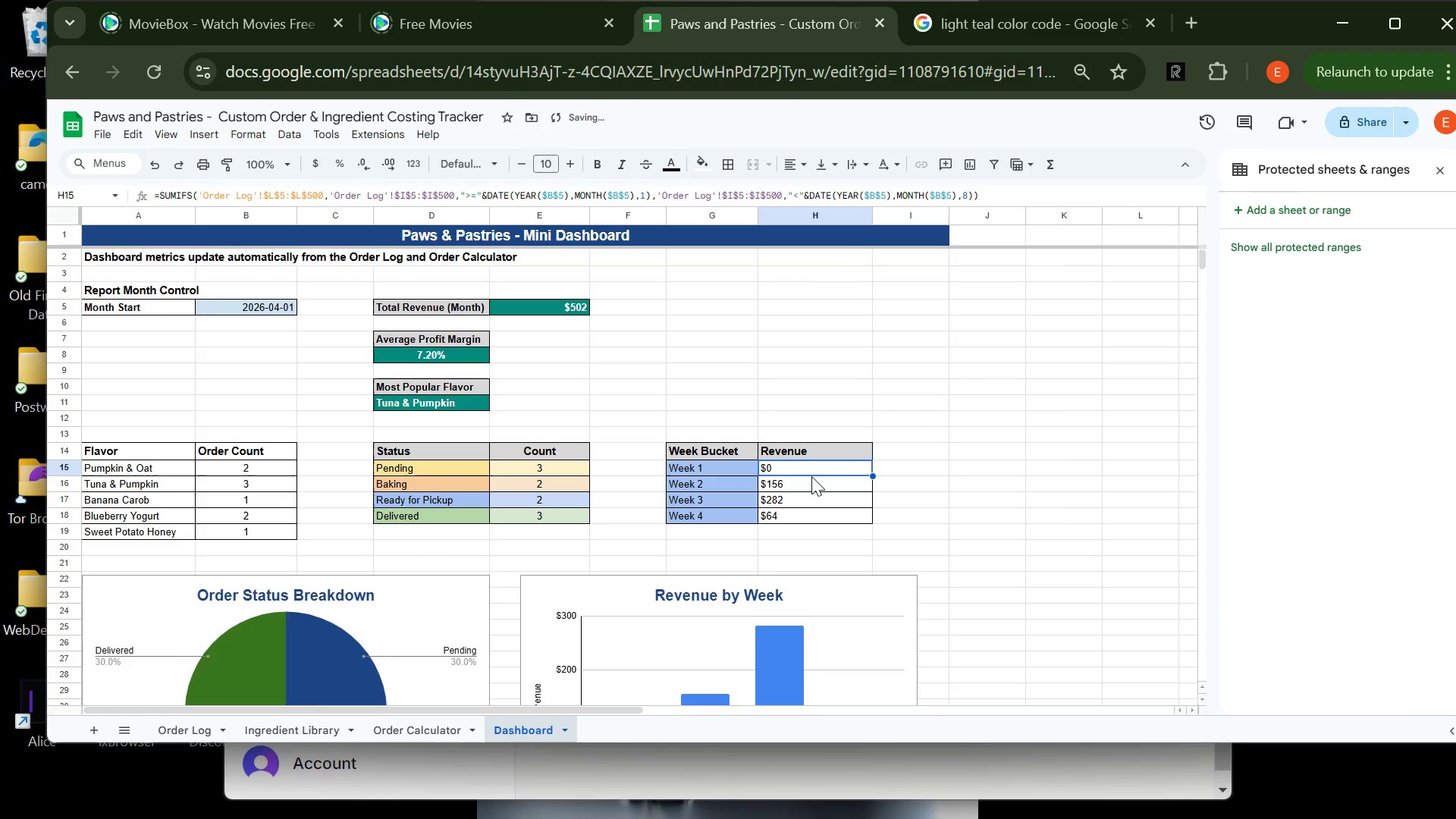 
left_click_drag(start_coordinate=[811, 476], to_coordinate=[811, 512])
 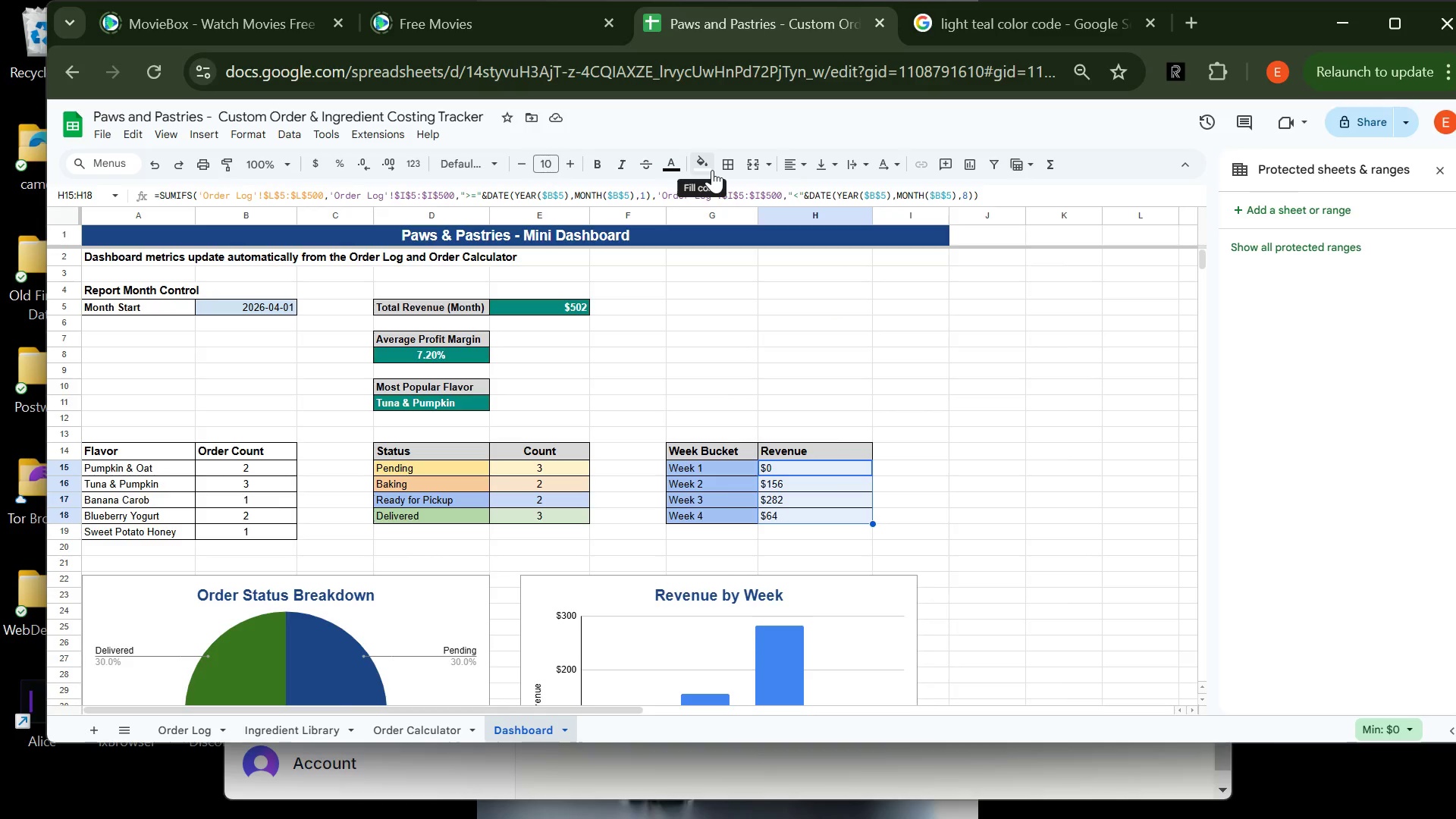 
left_click([707, 167])
 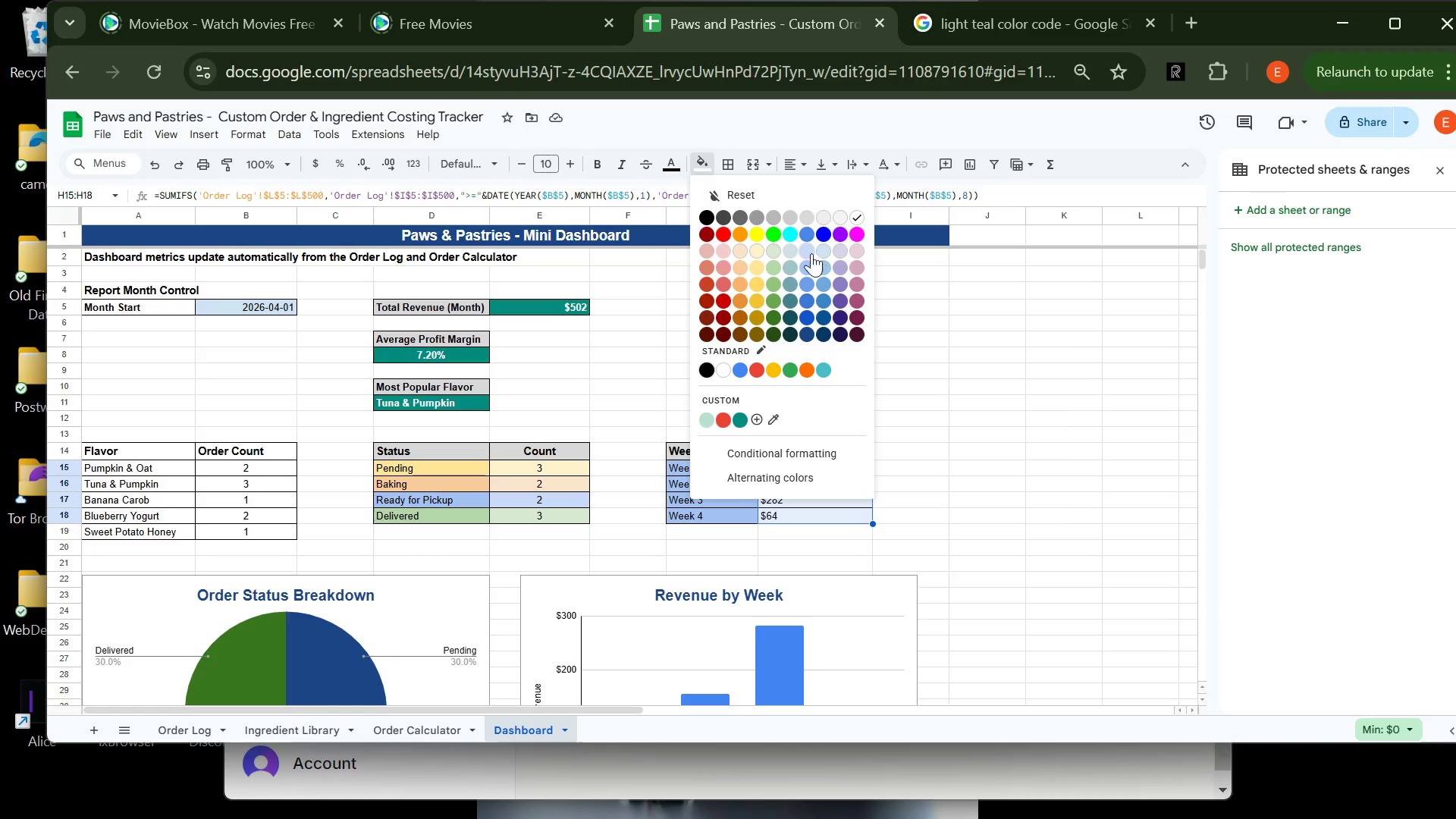 
left_click([808, 253])
 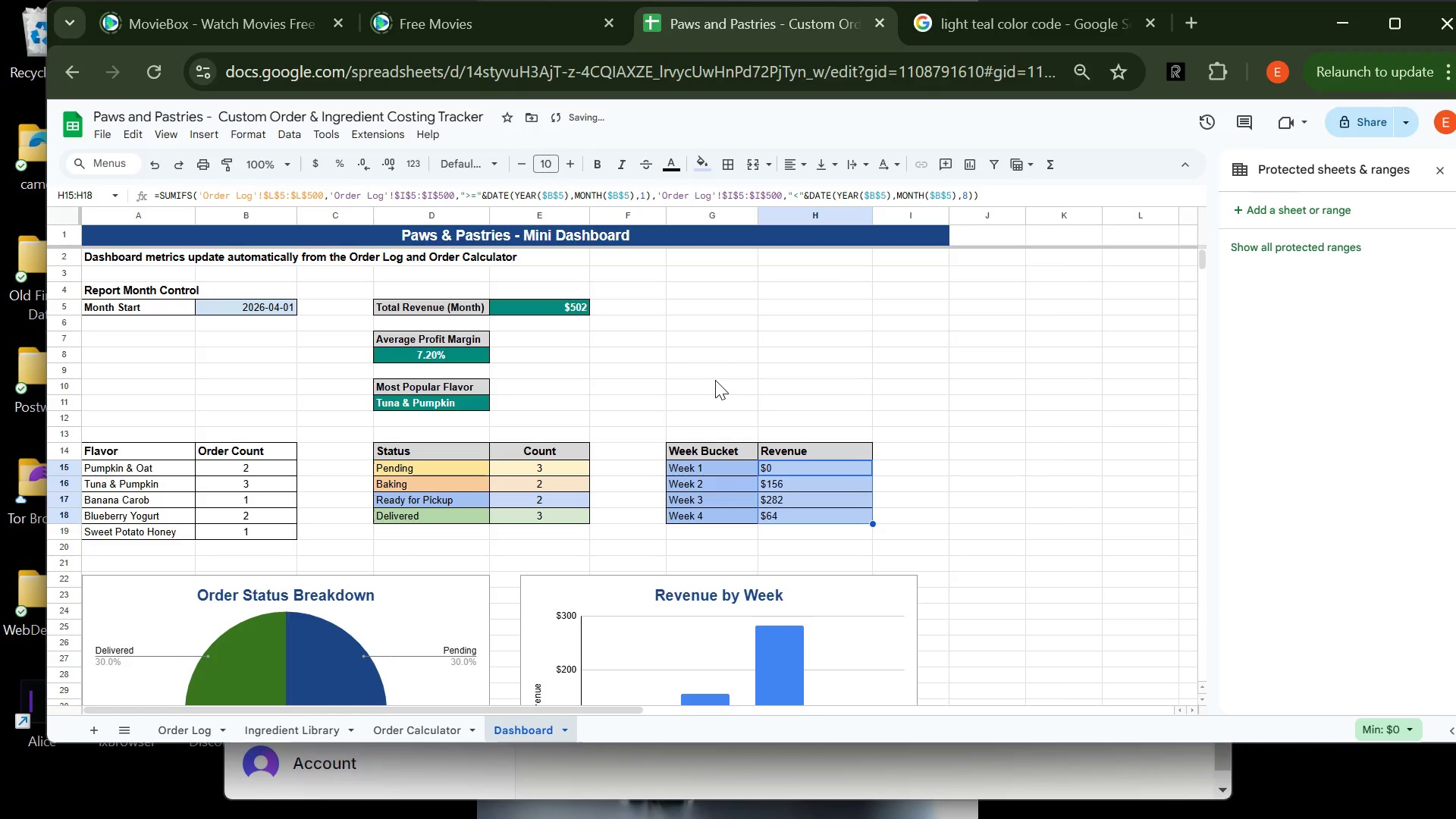 
left_click([715, 380])
 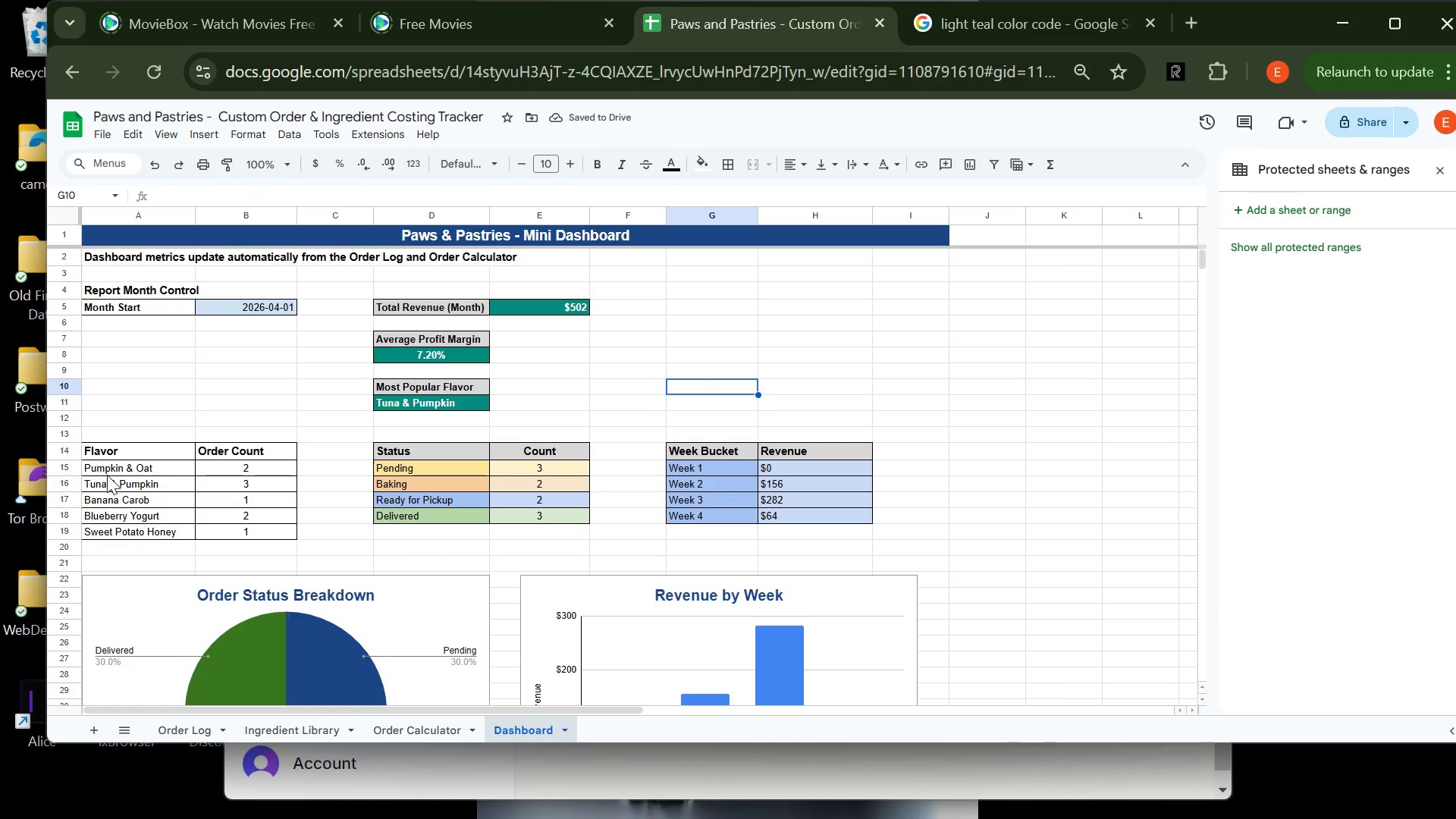 
left_click([143, 467])
 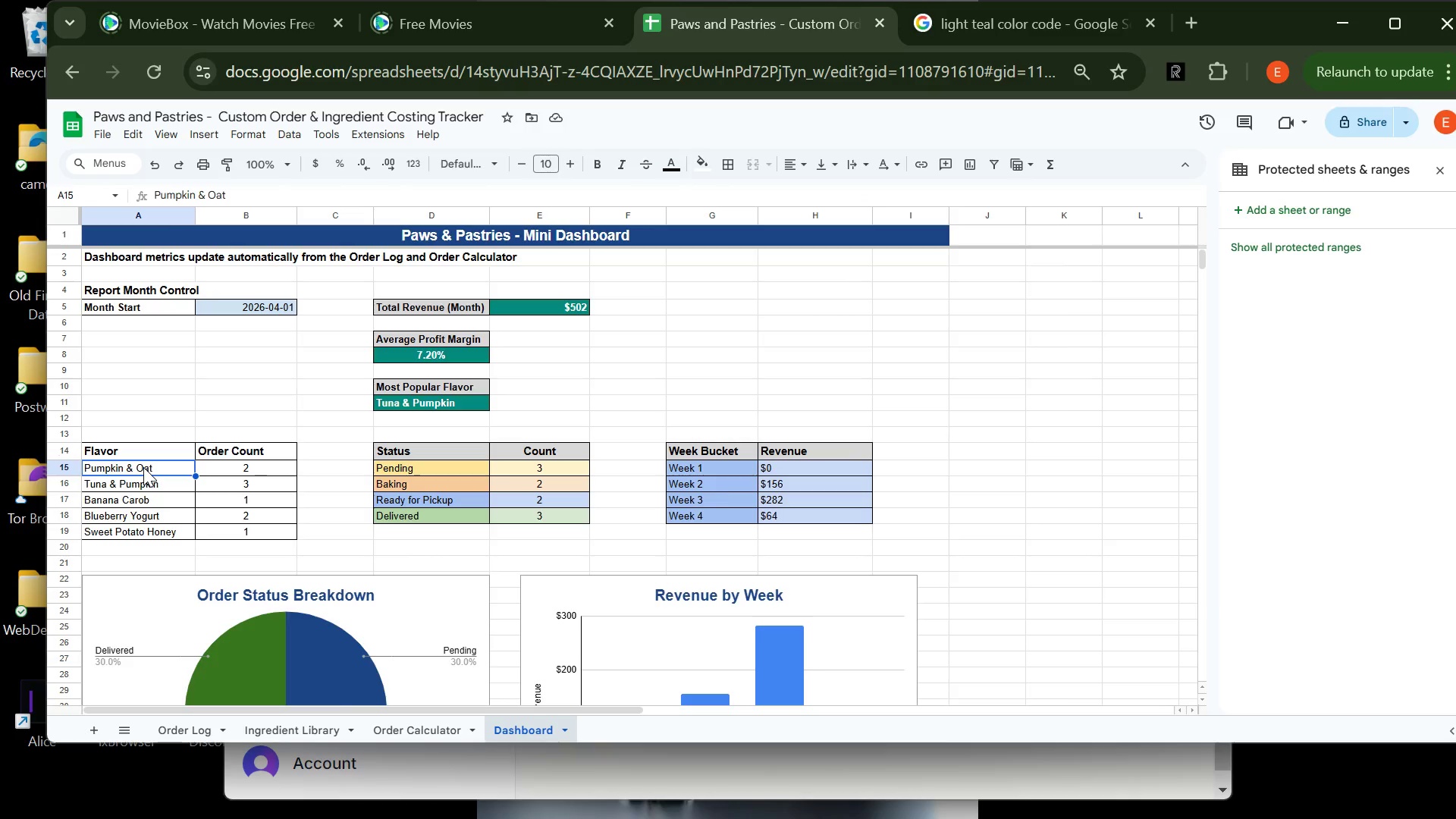 
left_click_drag(start_coordinate=[143, 467], to_coordinate=[146, 535])
 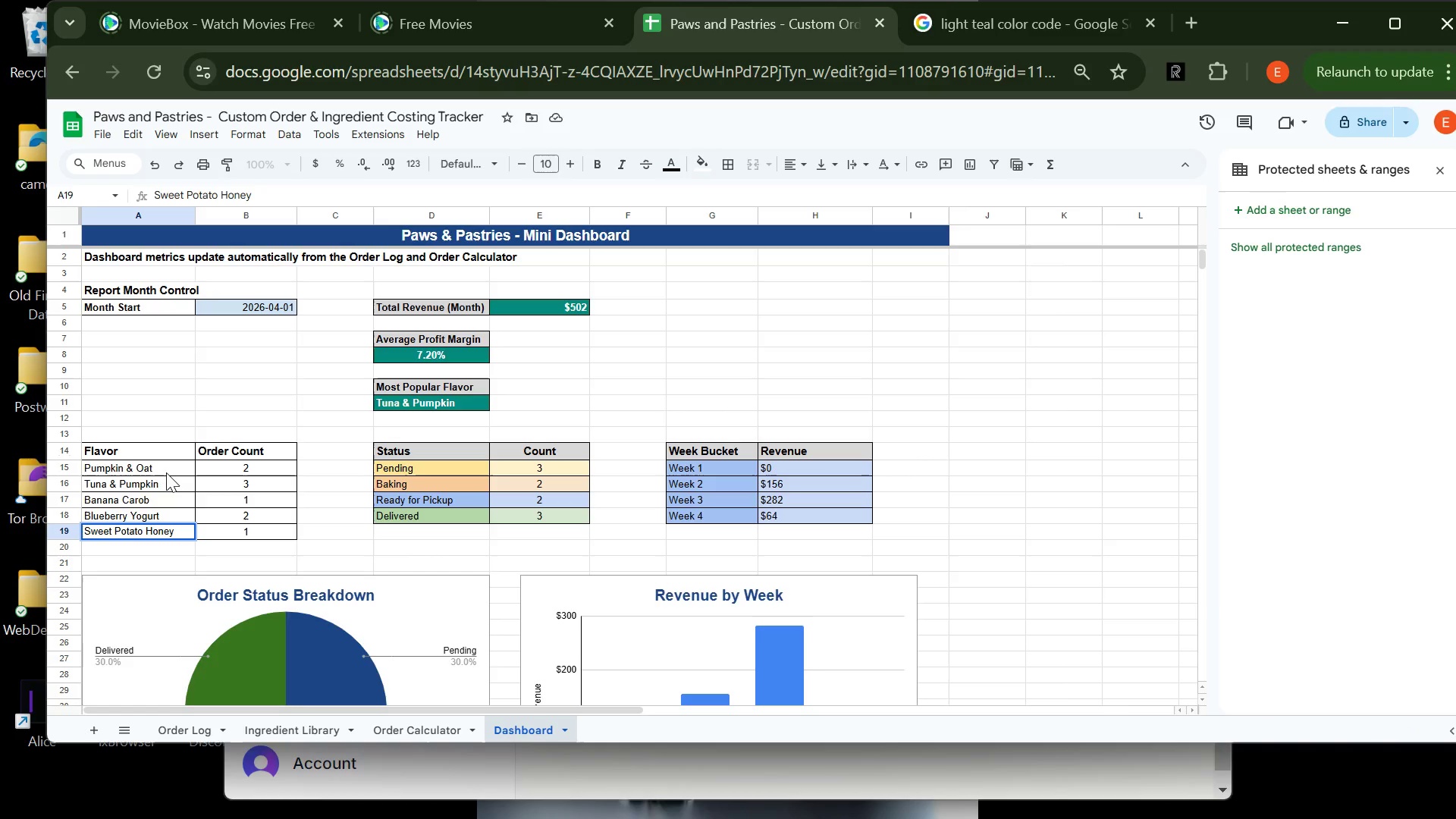 
left_click_drag(start_coordinate=[166, 472], to_coordinate=[163, 523])
 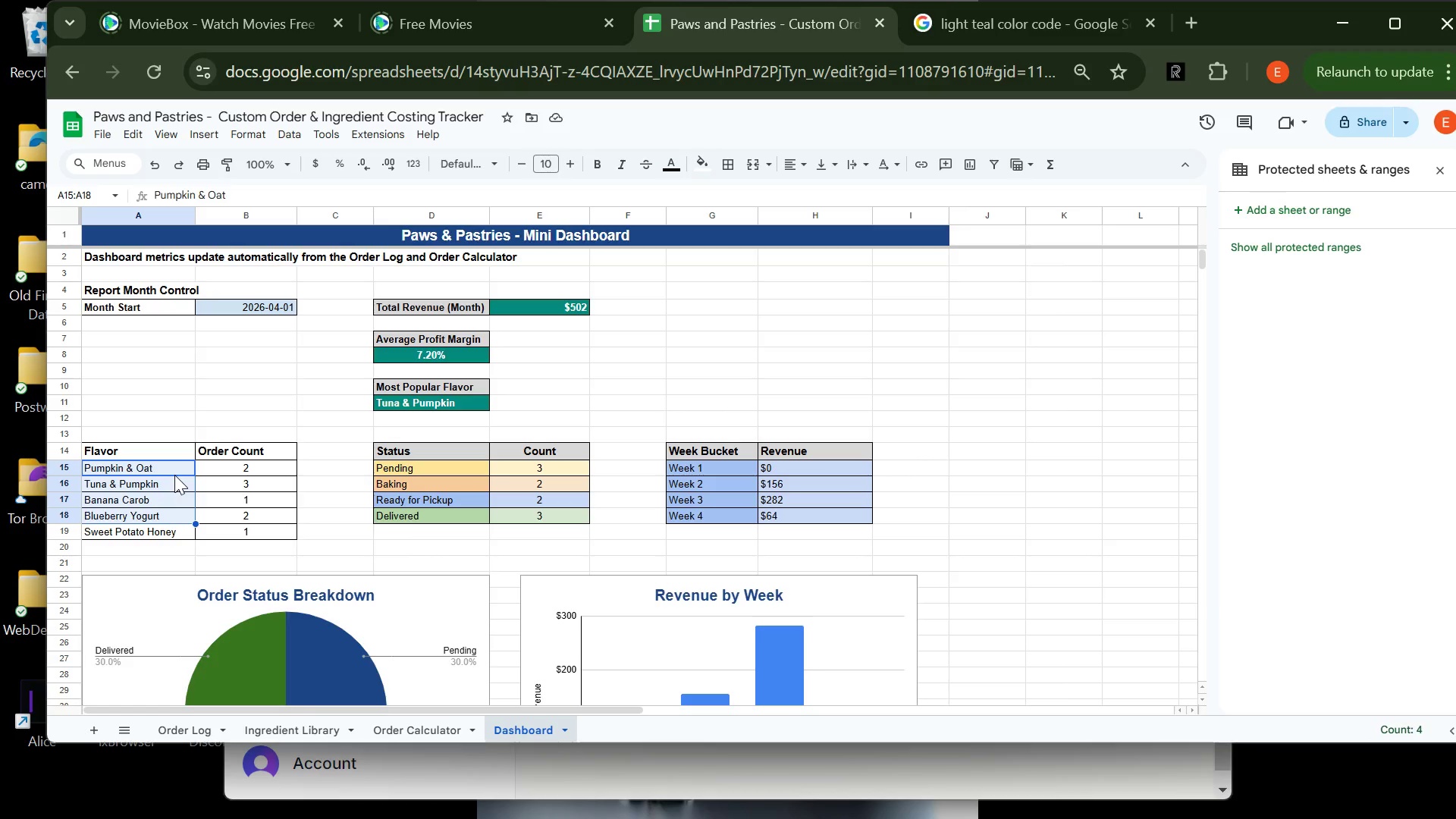 
left_click([174, 475])
 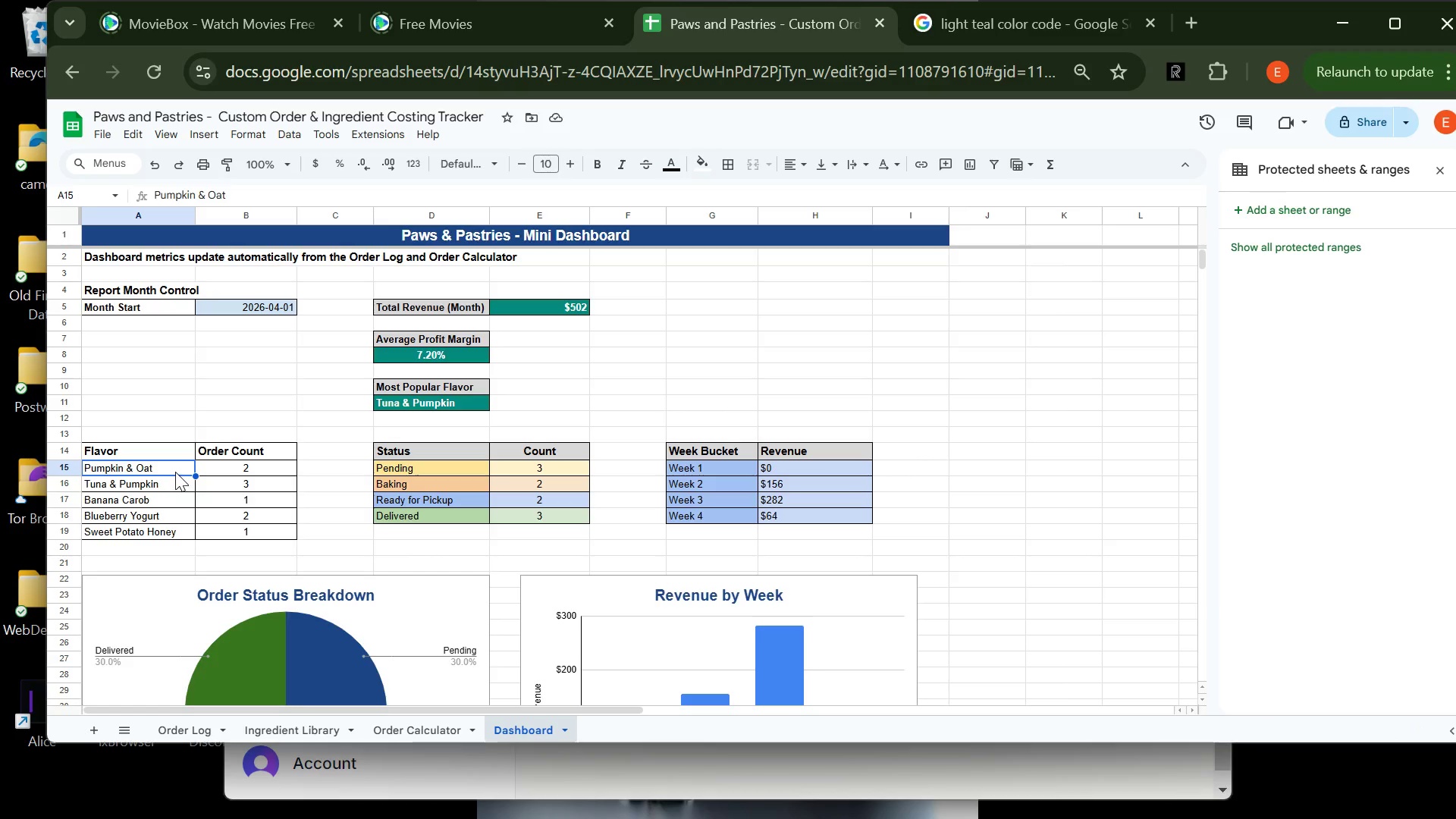 
left_click_drag(start_coordinate=[175, 471], to_coordinate=[190, 535])
 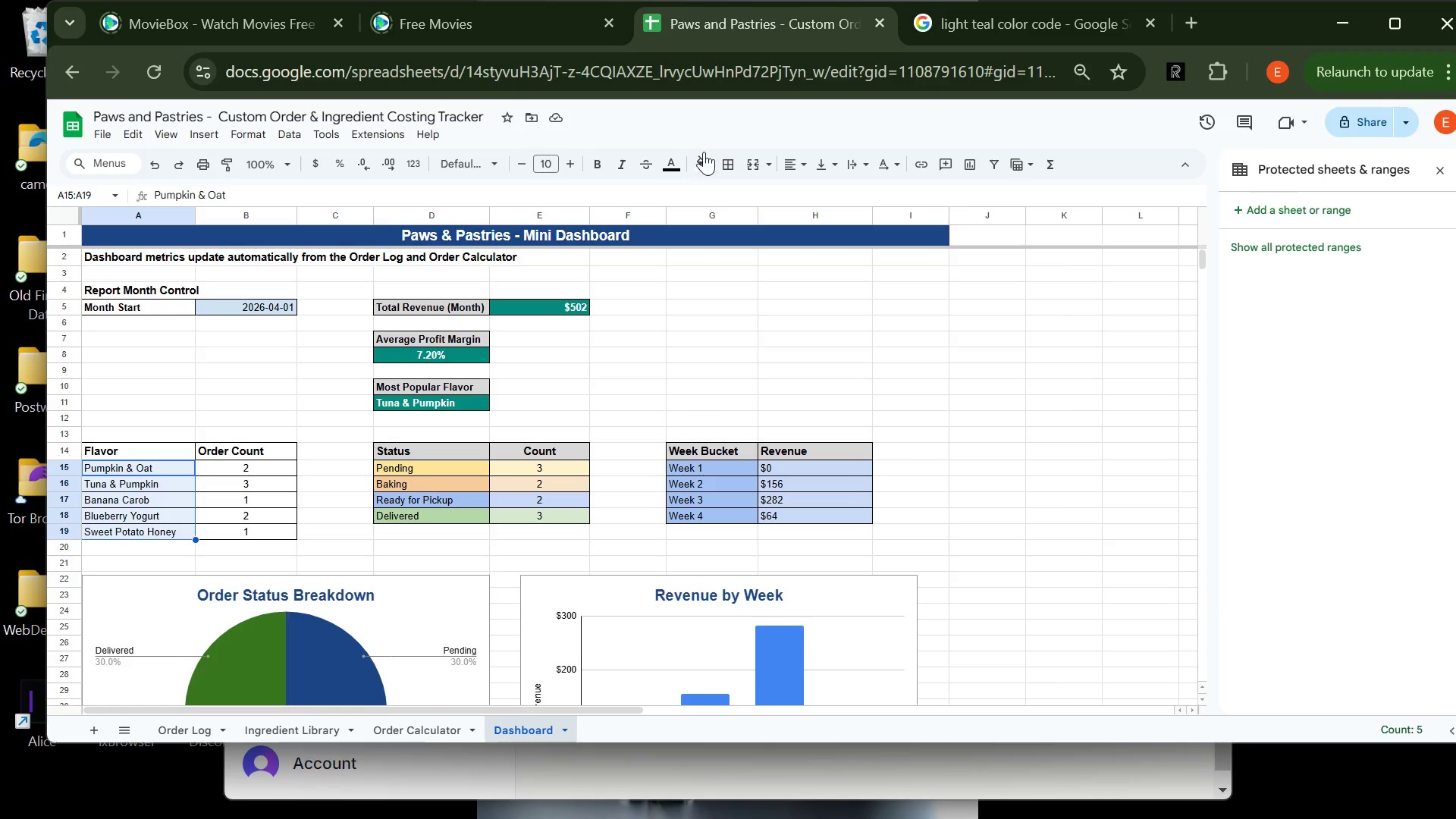 
left_click([698, 161])
 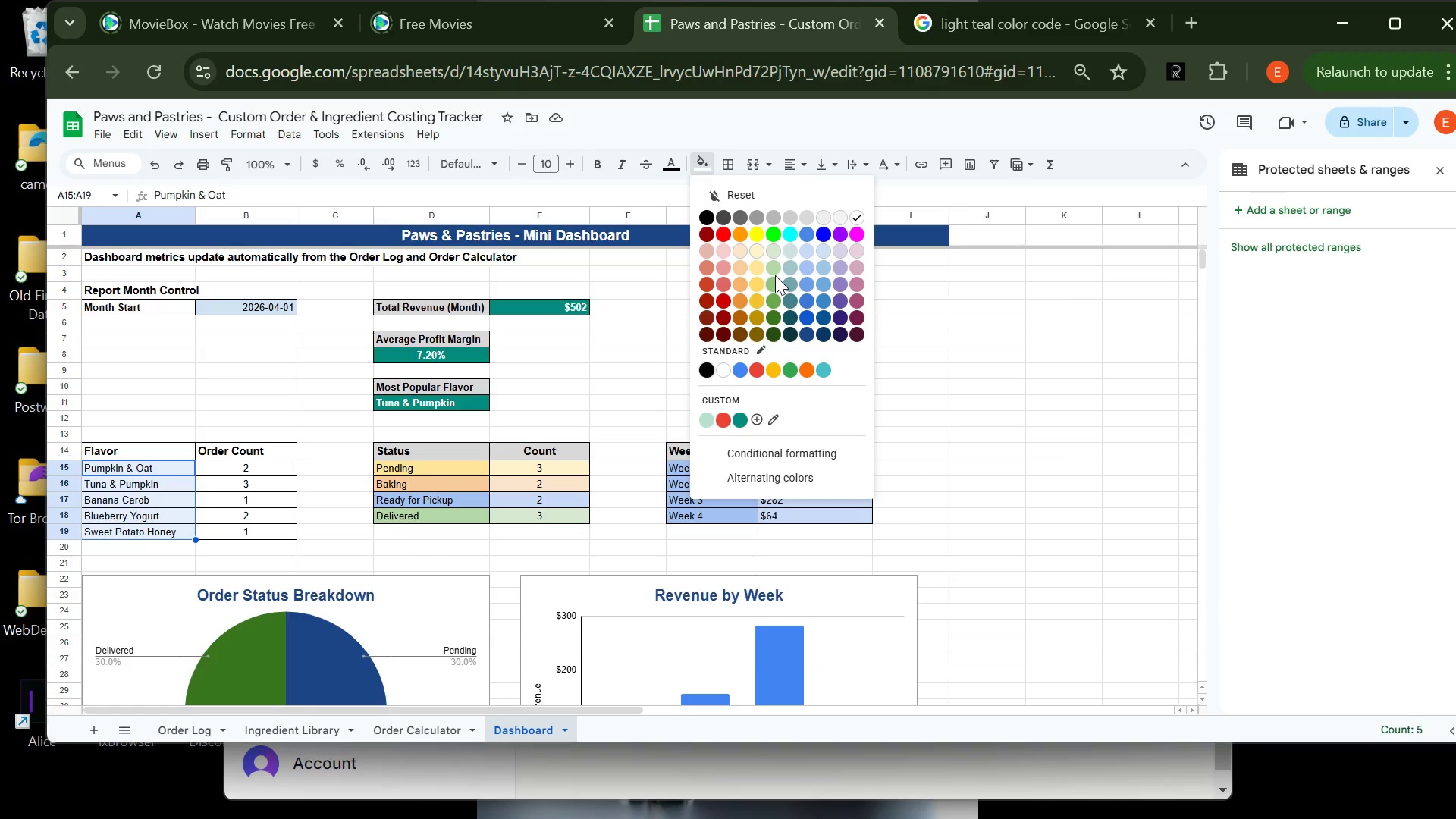 
left_click([774, 268])
 